 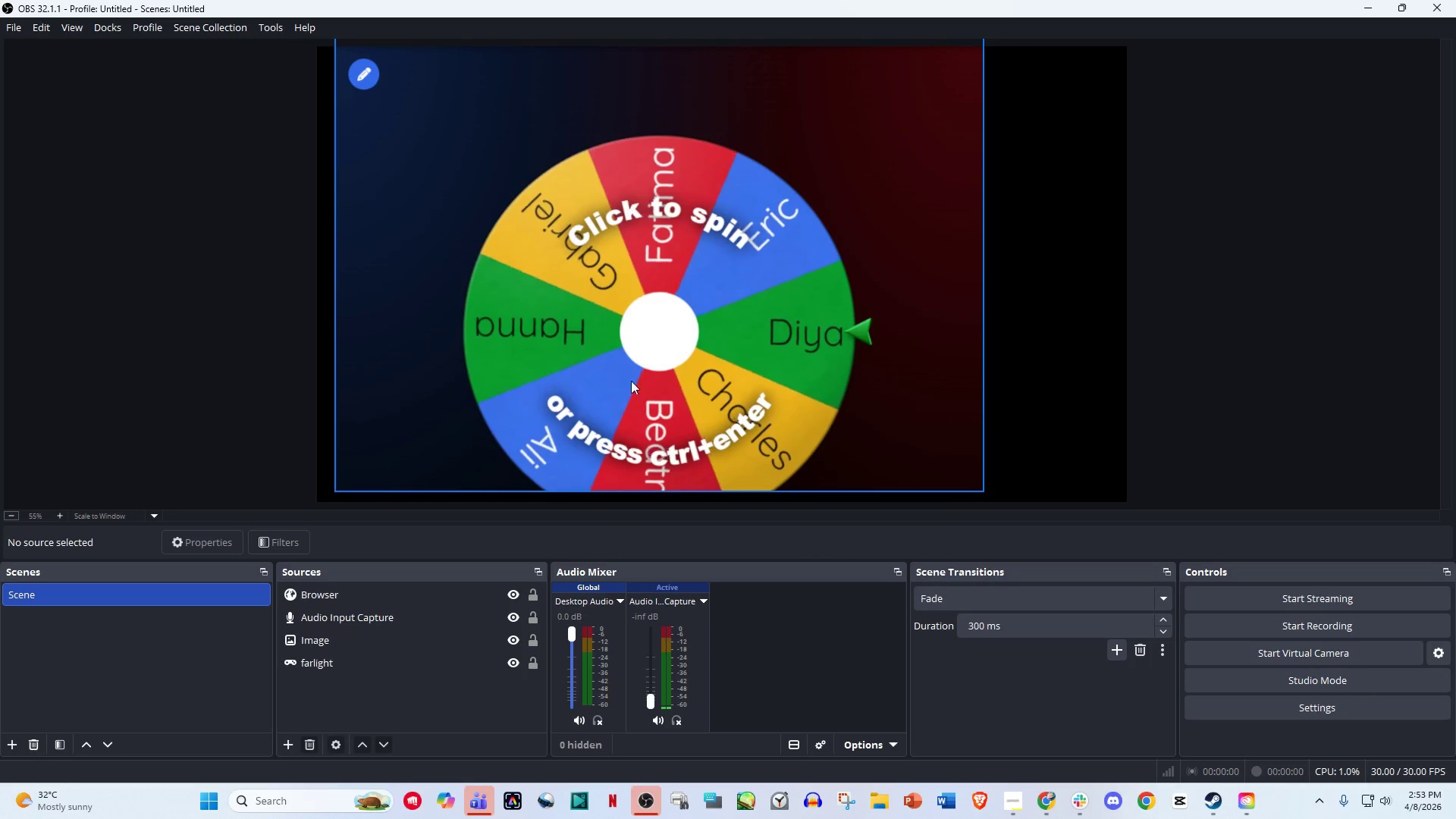 
left_click([9, 752])
 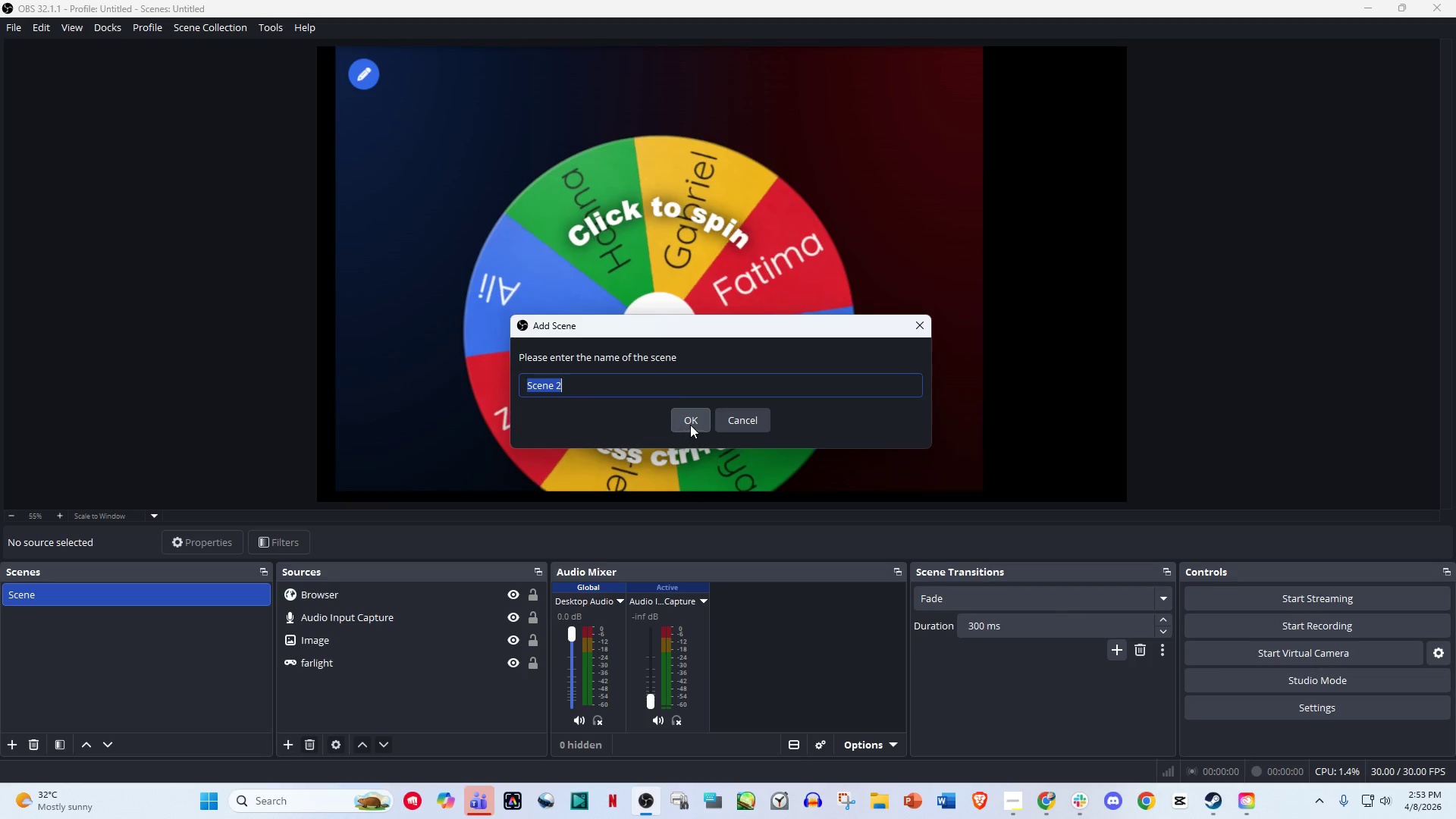 
left_click([742, 425])
 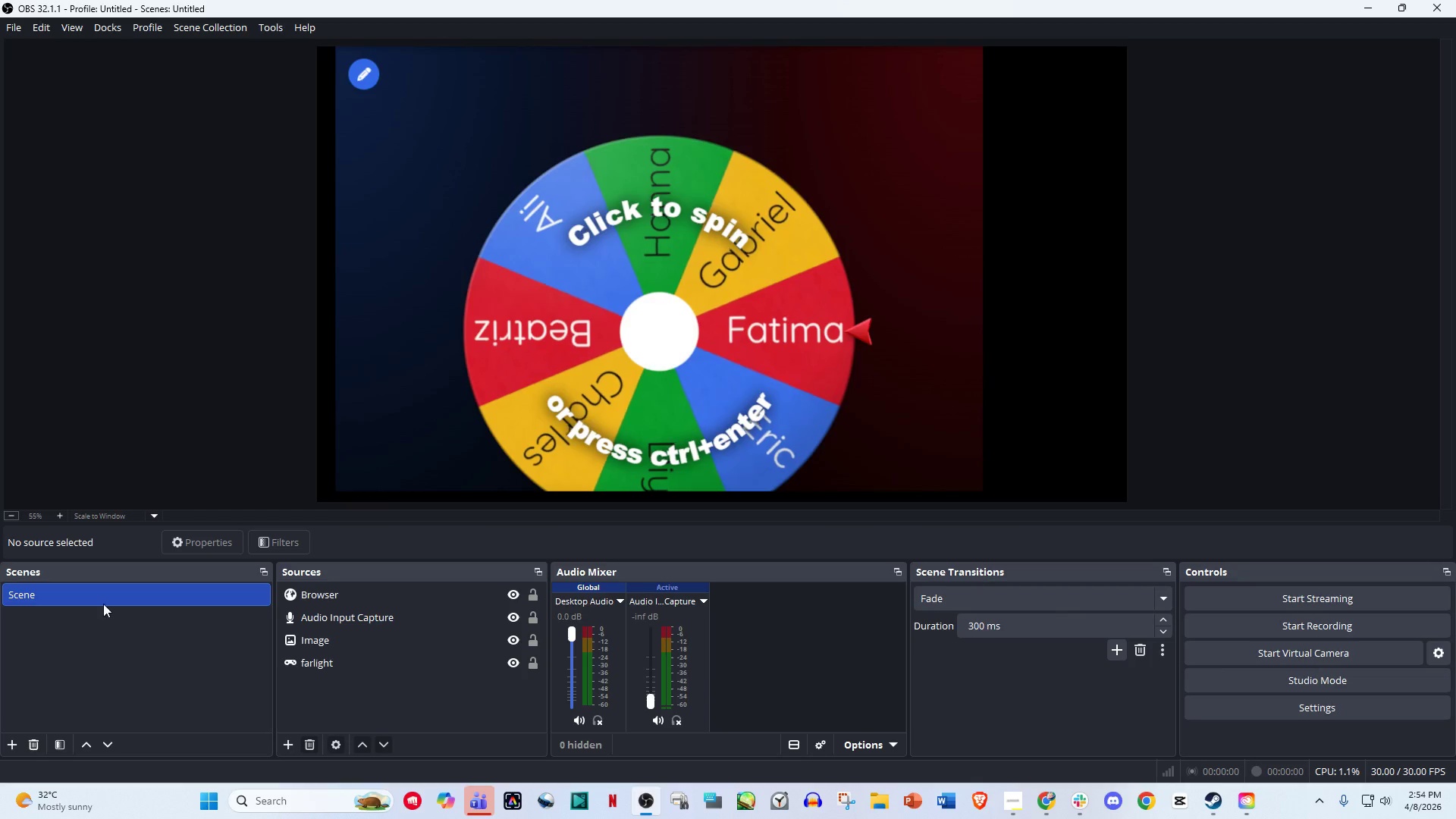 
right_click([182, 592])
 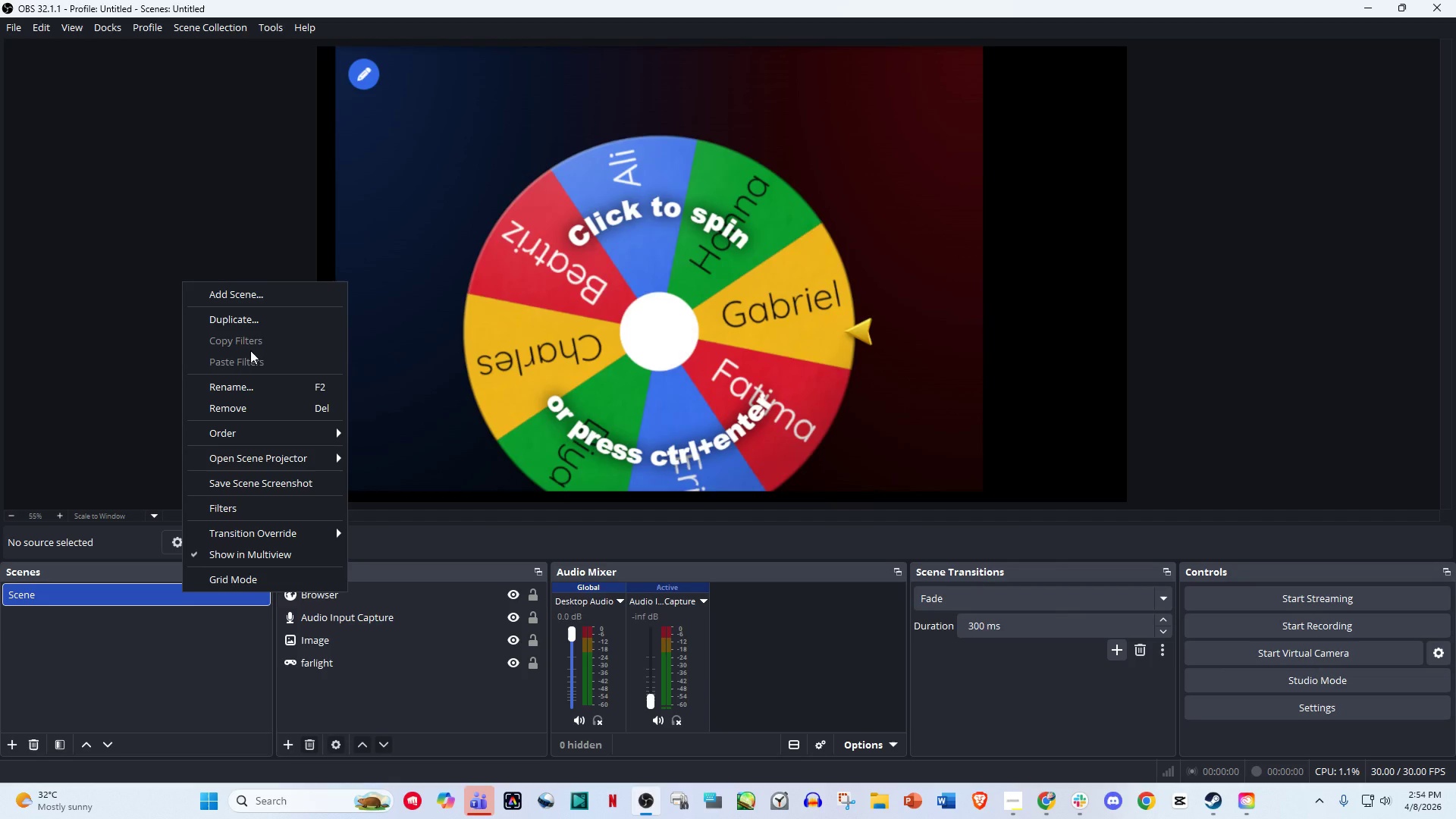 
left_click([243, 406])
 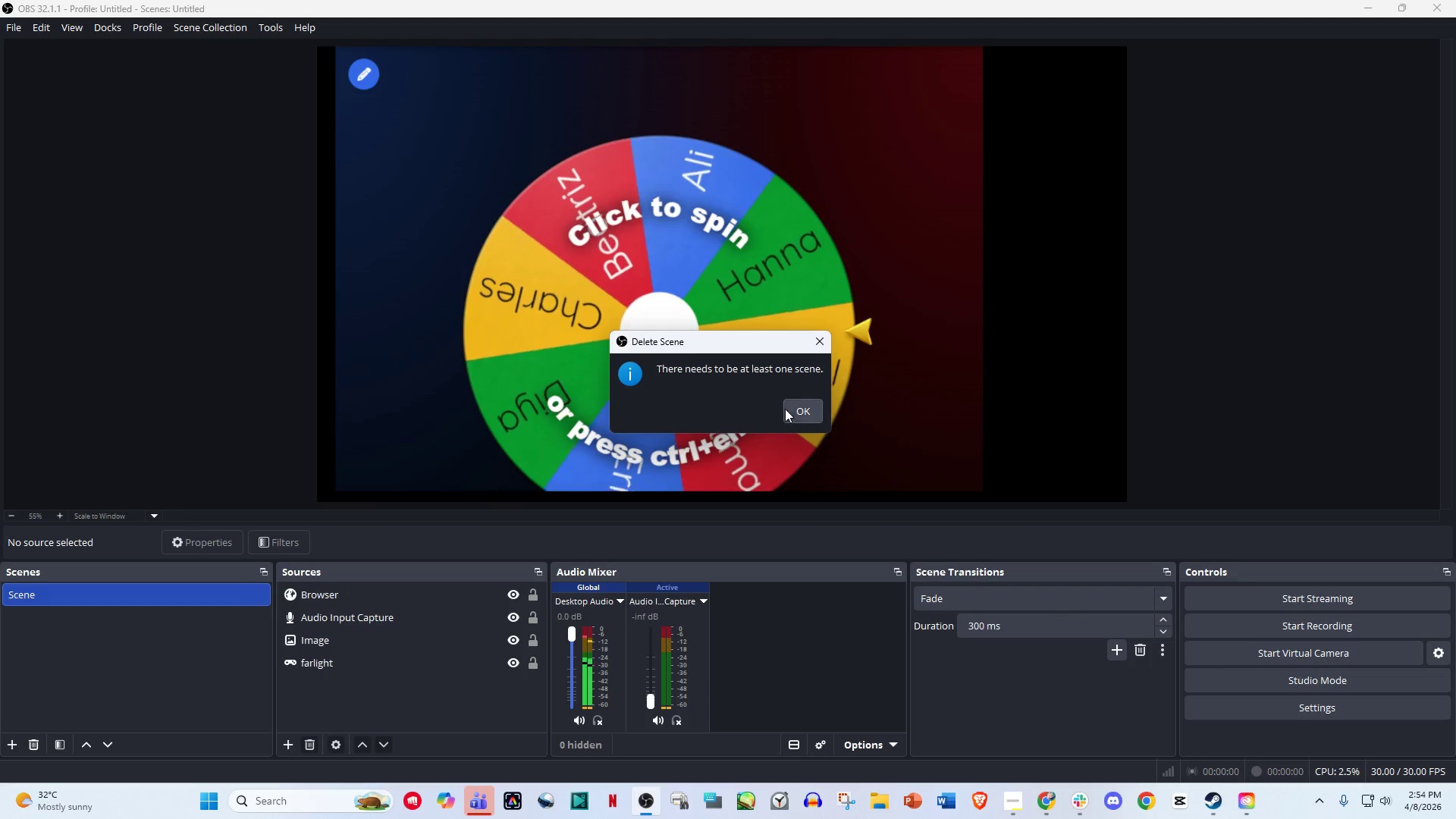 
left_click([810, 414])
 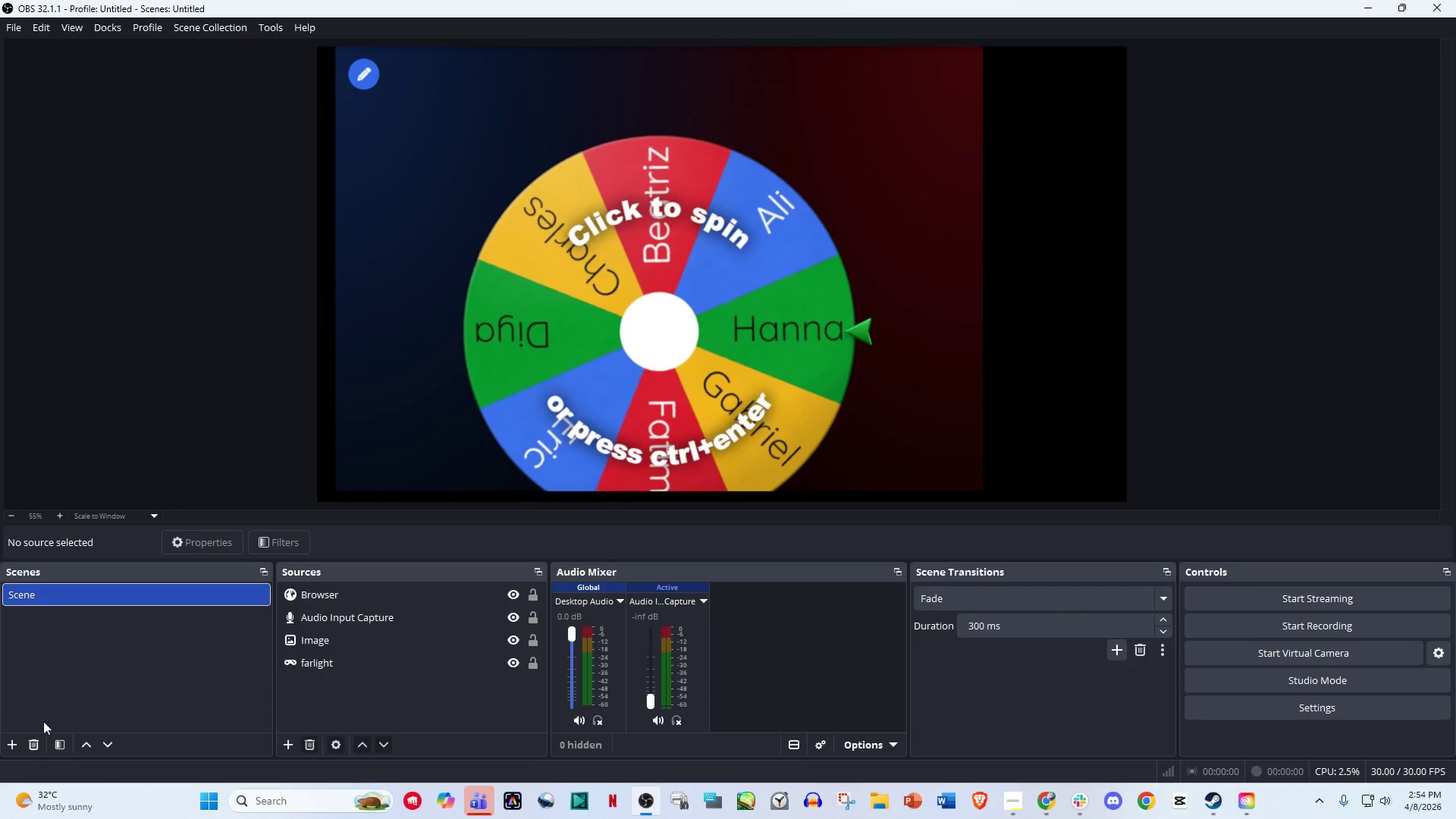 
left_click([11, 746])
 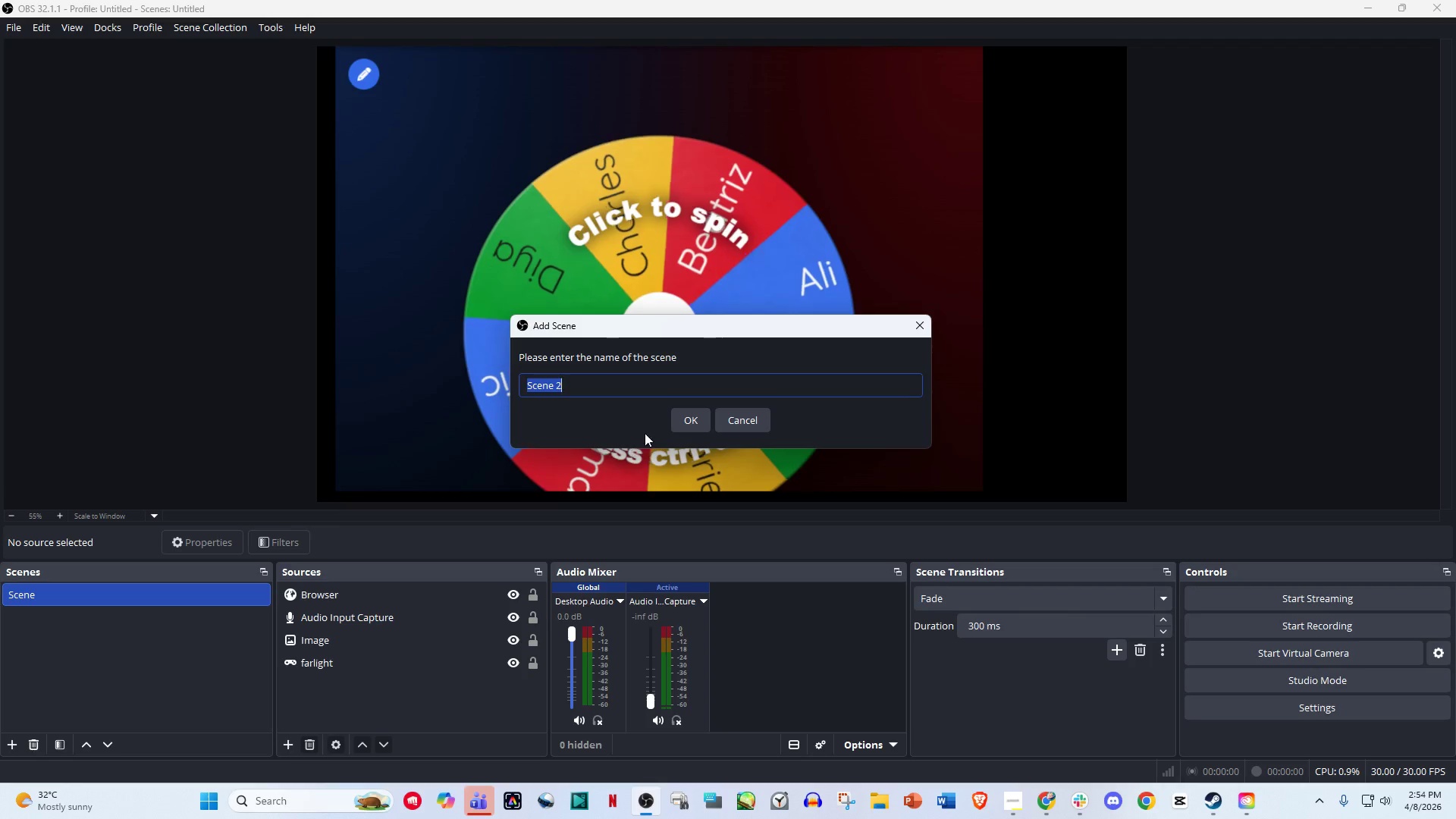 
left_click([706, 418])
 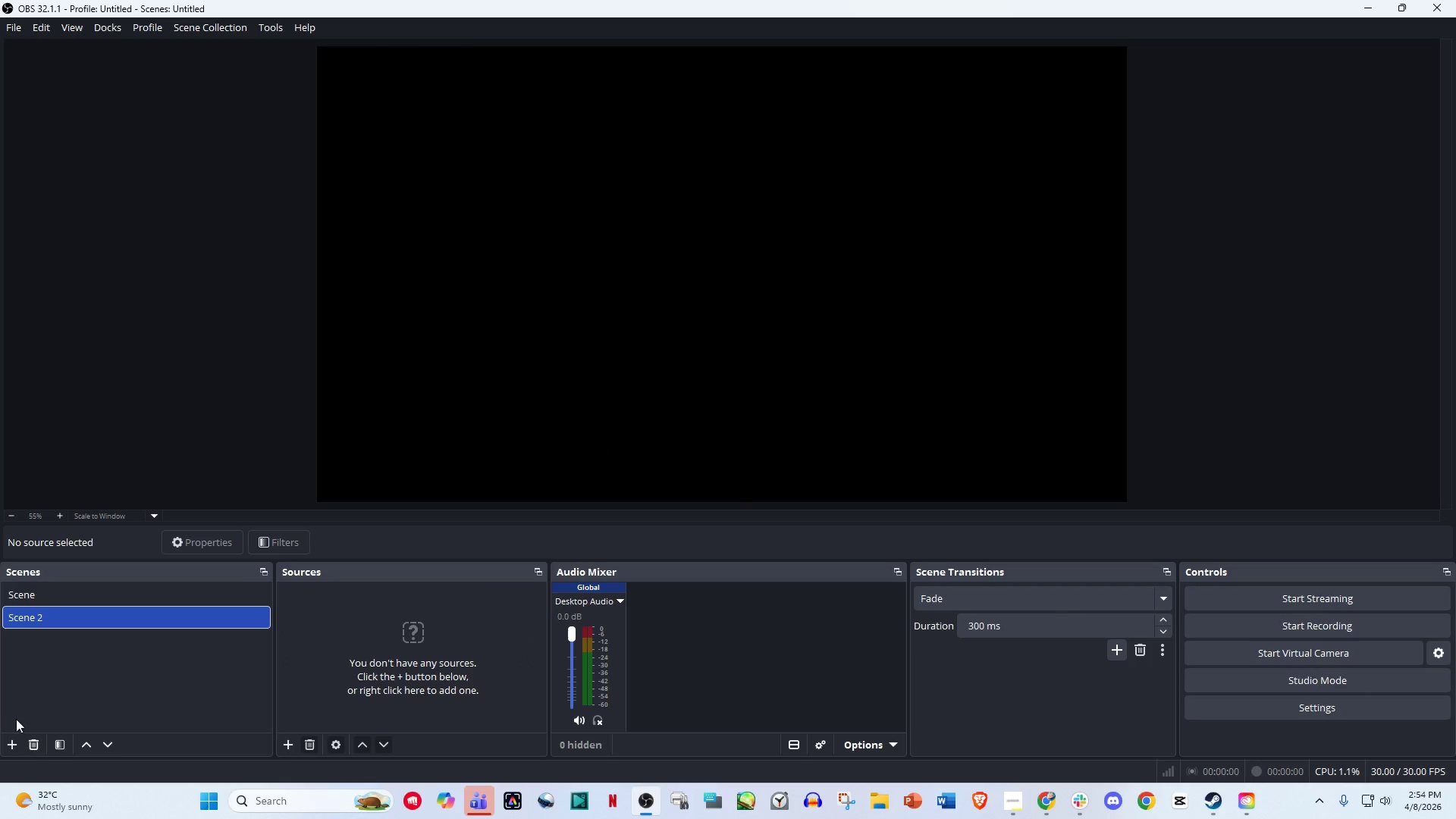 
left_click([8, 750])
 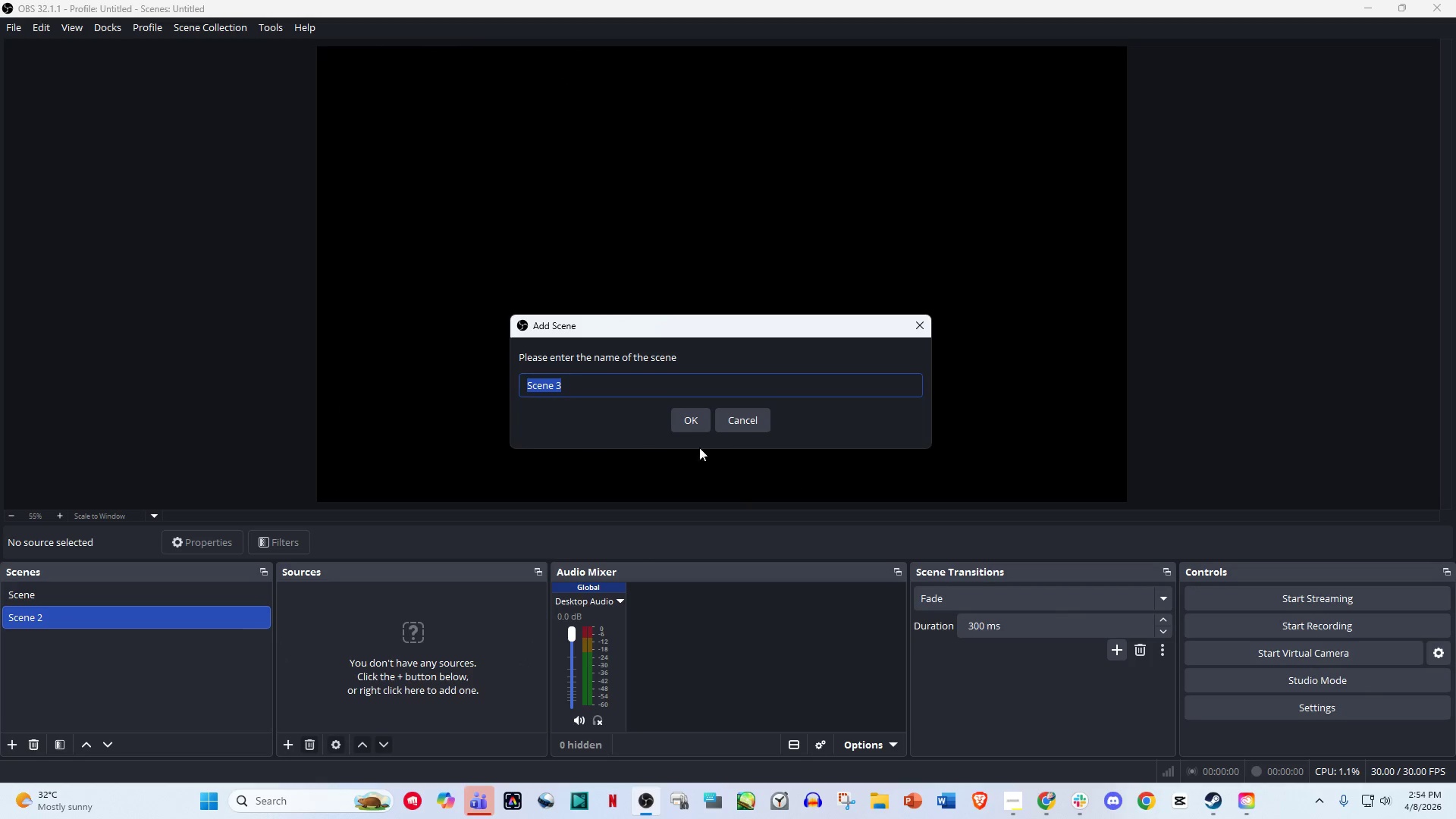 
left_click([735, 420])
 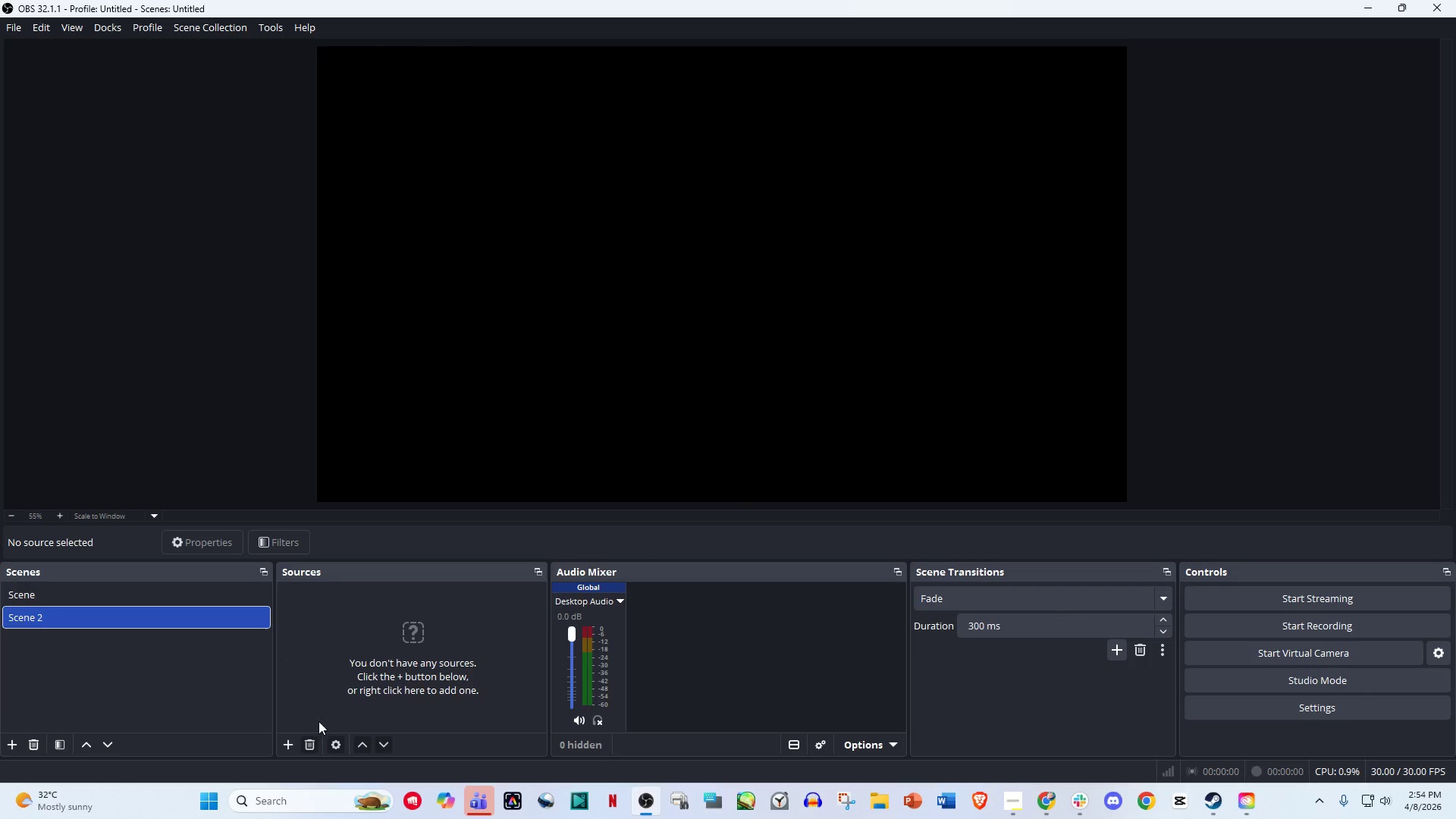 
wait(6.58)
 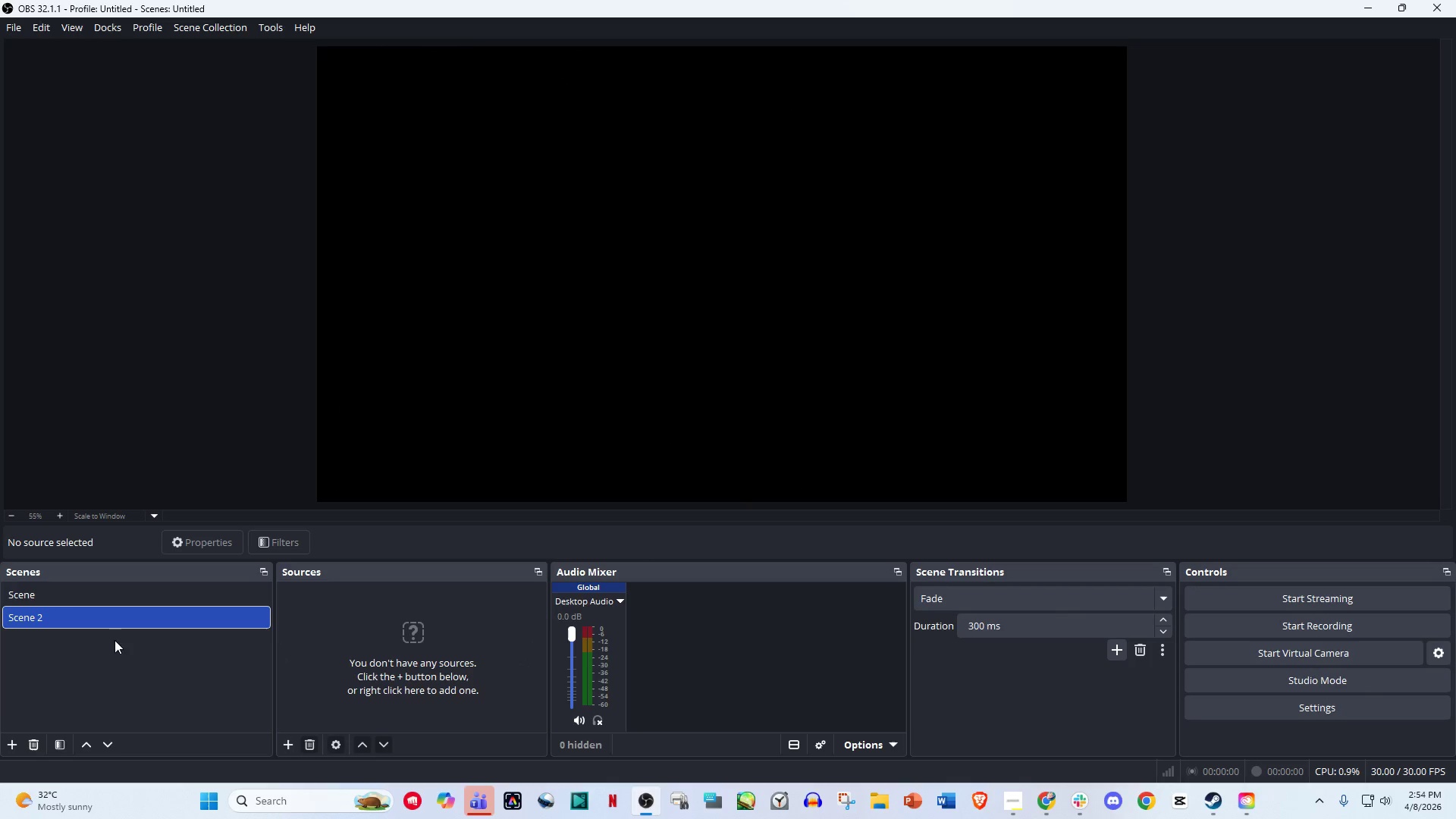 
left_click([284, 741])
 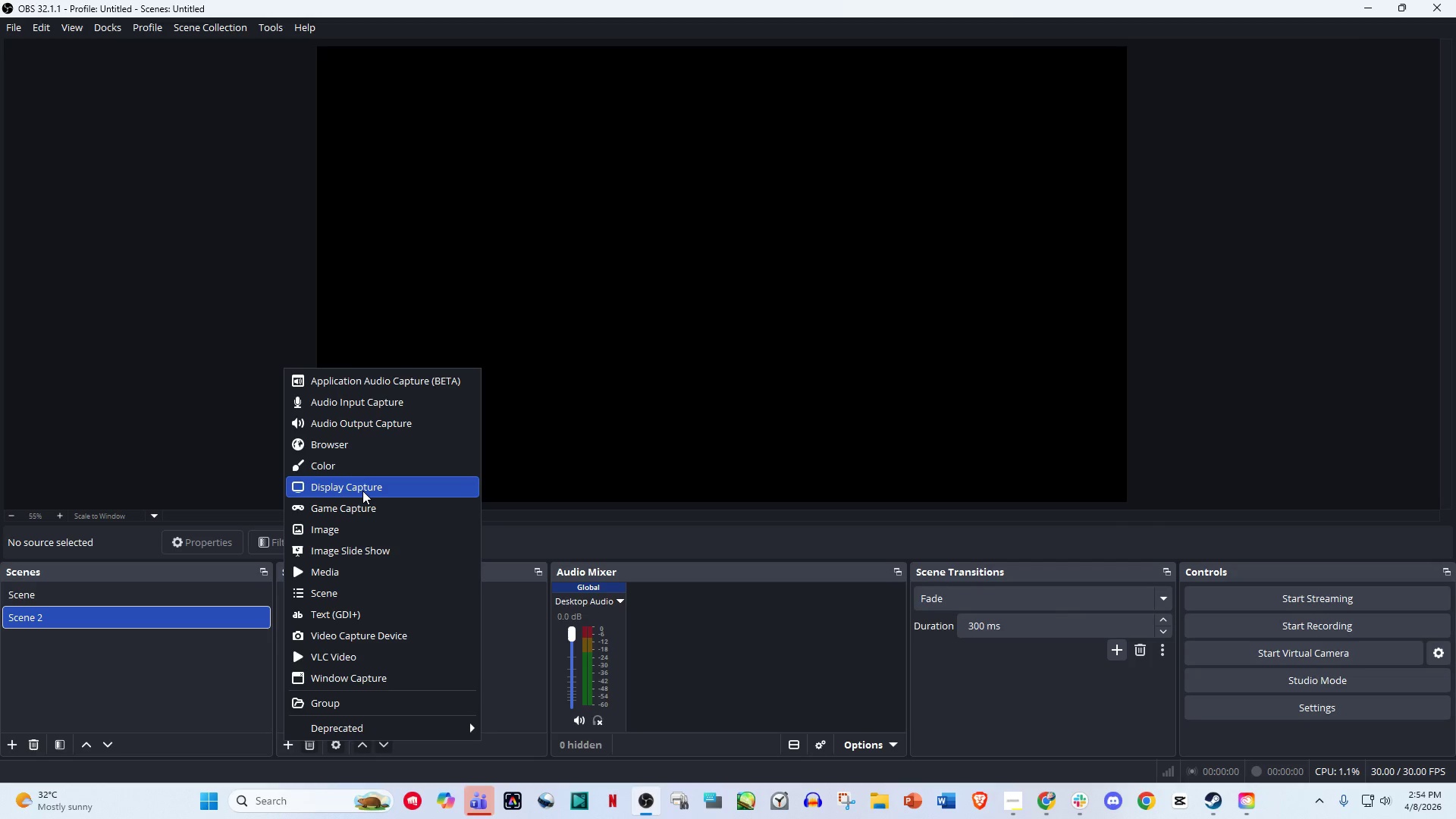 
left_click([362, 491])
 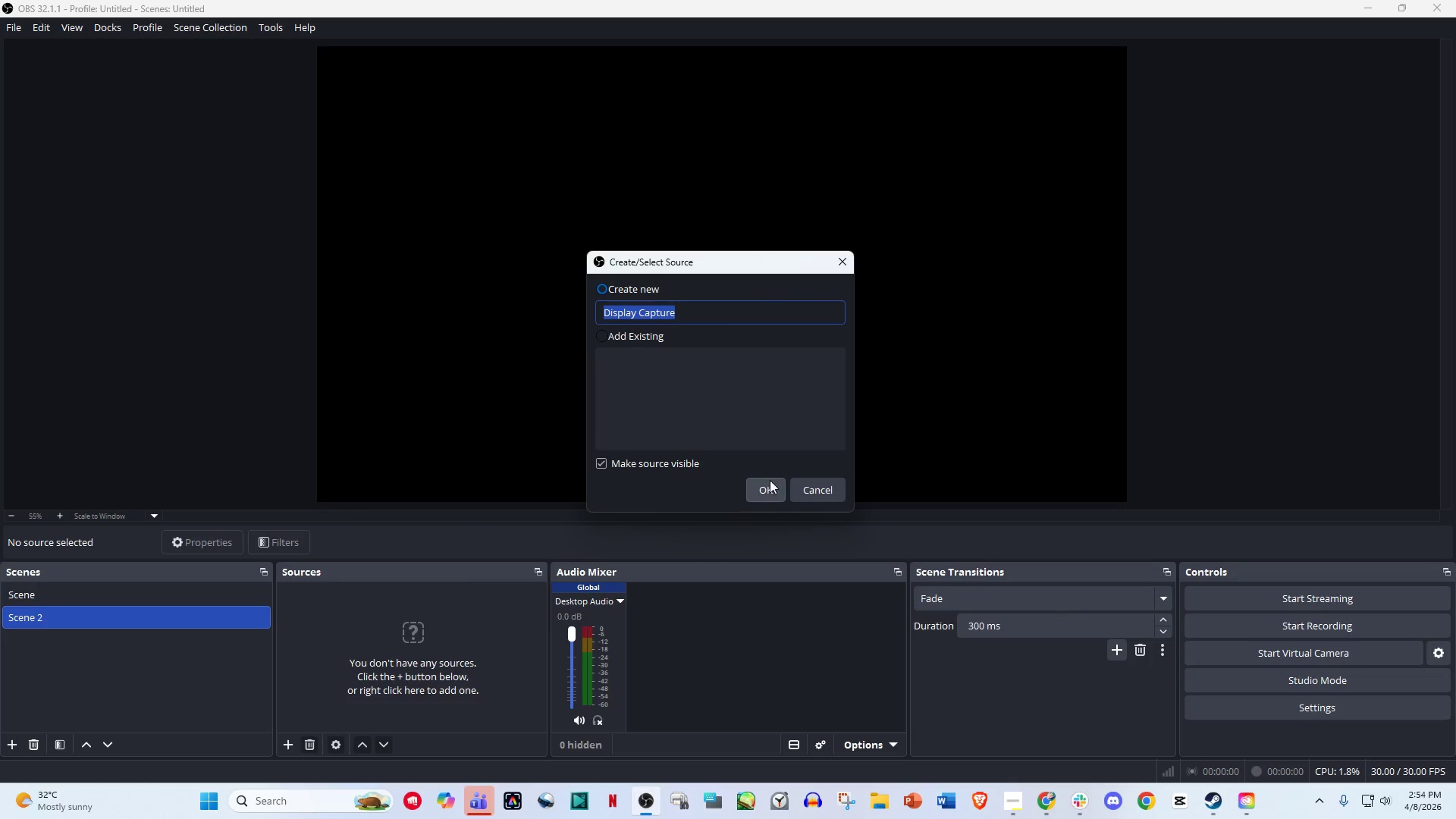 
left_click([767, 489])
 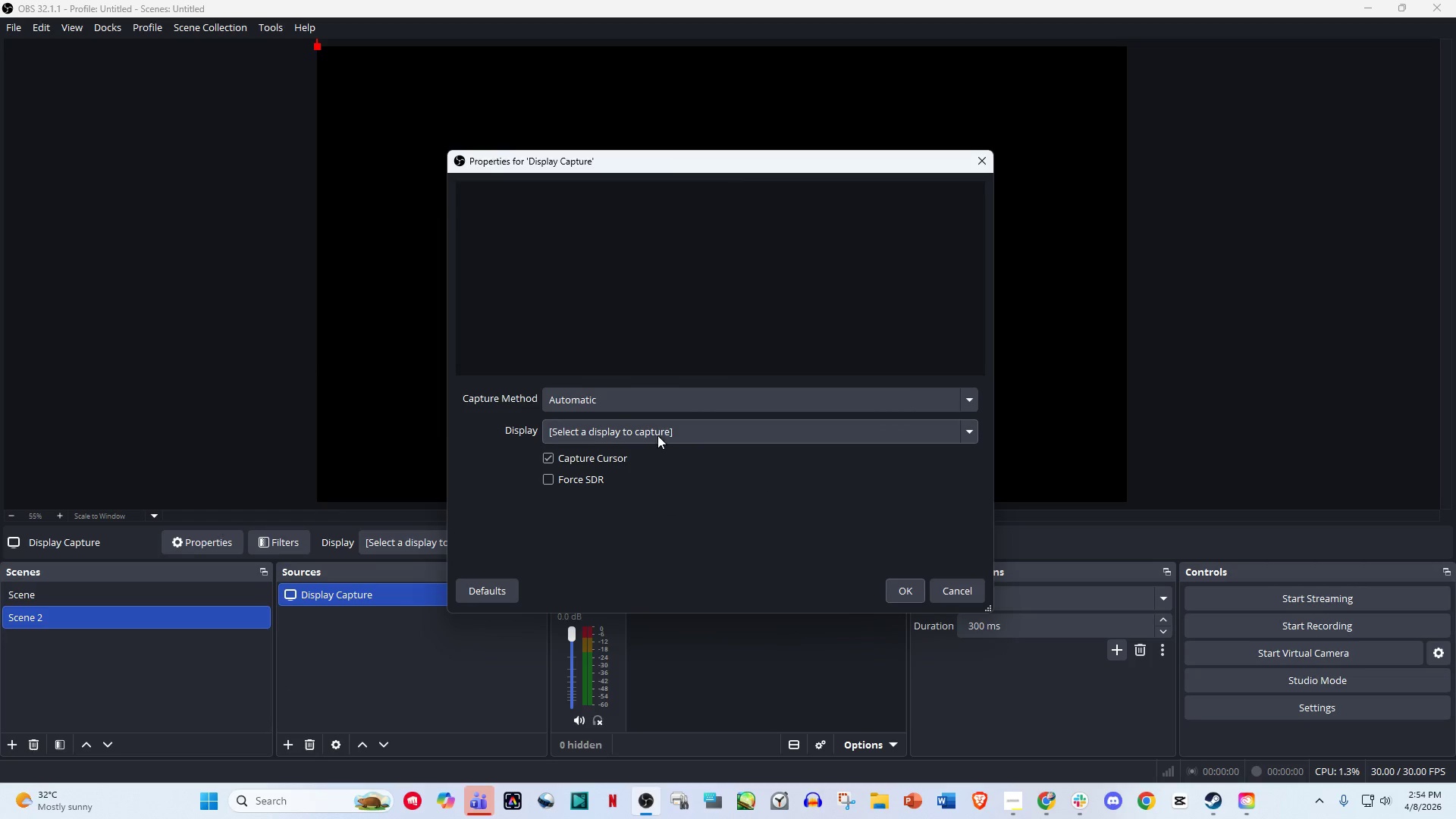 
left_click([662, 427])
 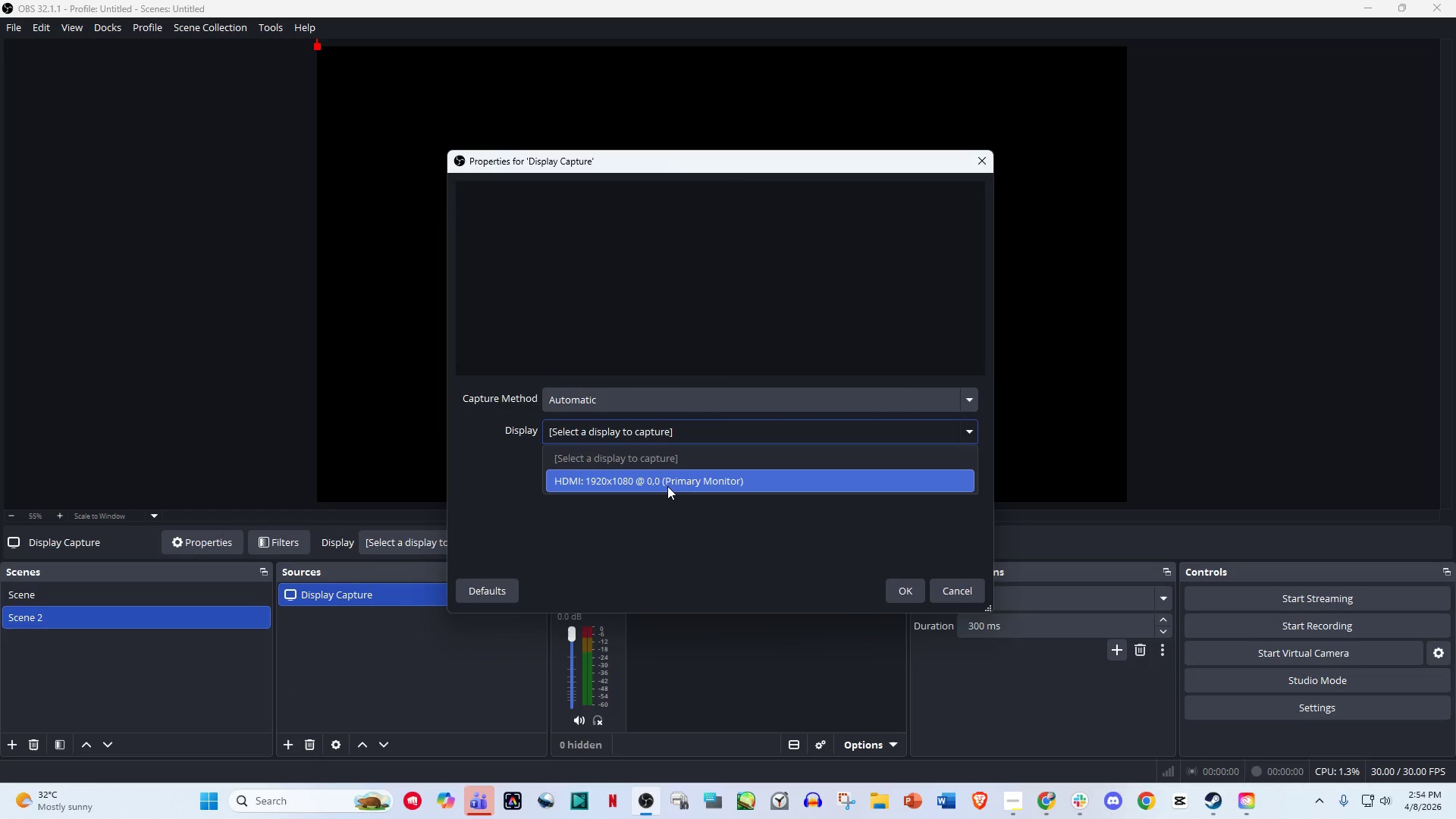 
left_click([676, 479])
 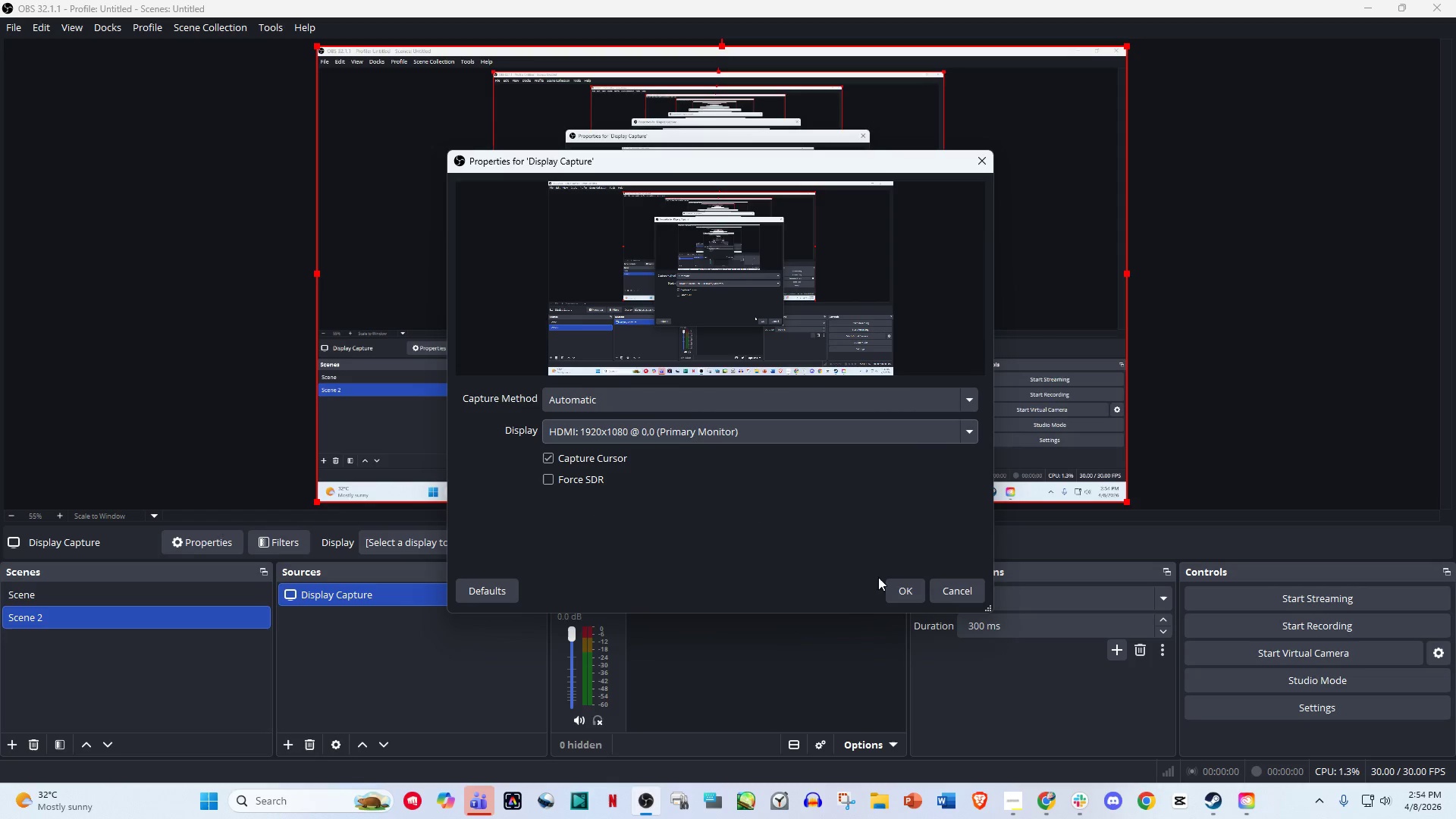 
left_click([910, 592])
 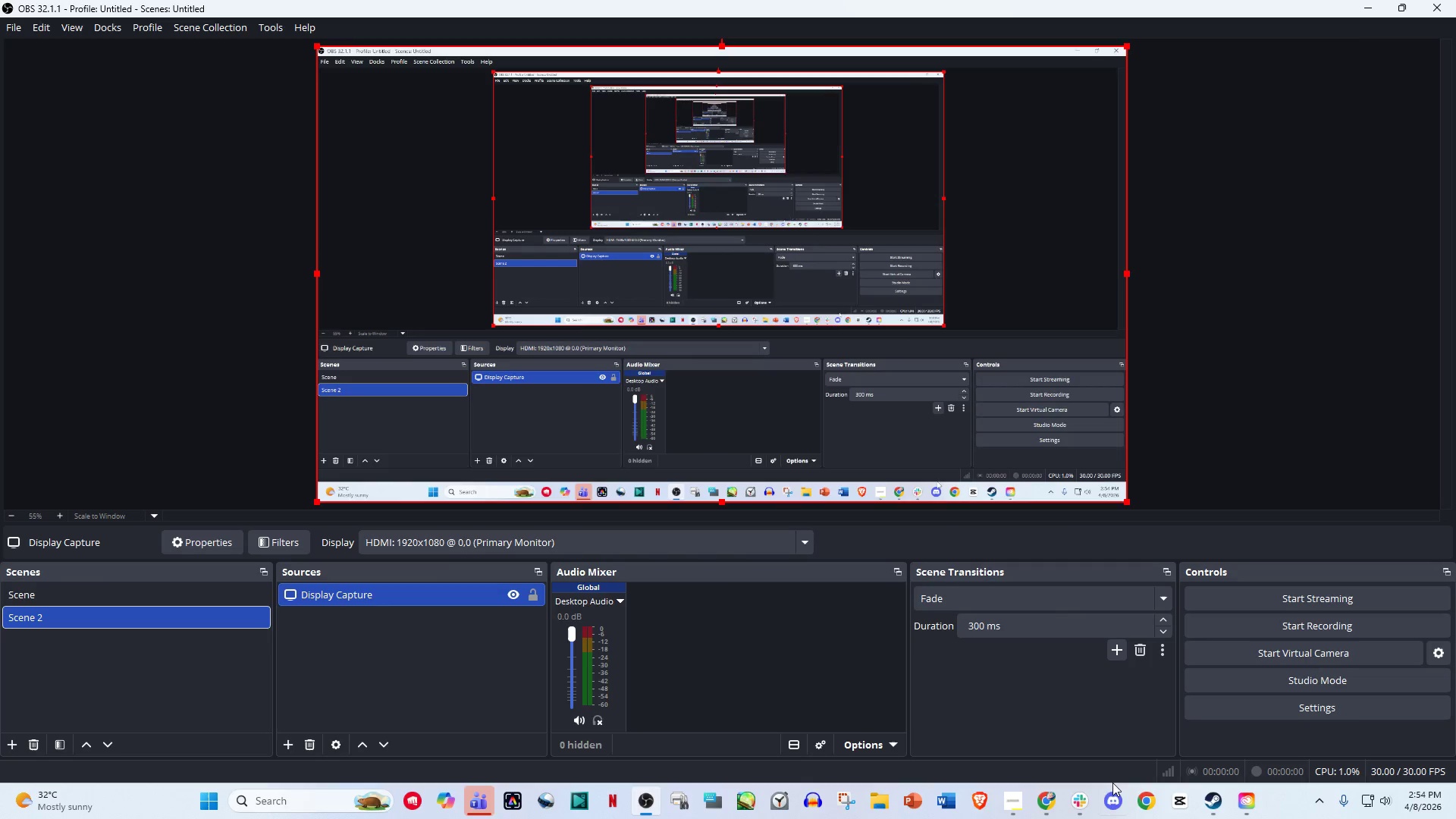 
wait(10.17)
 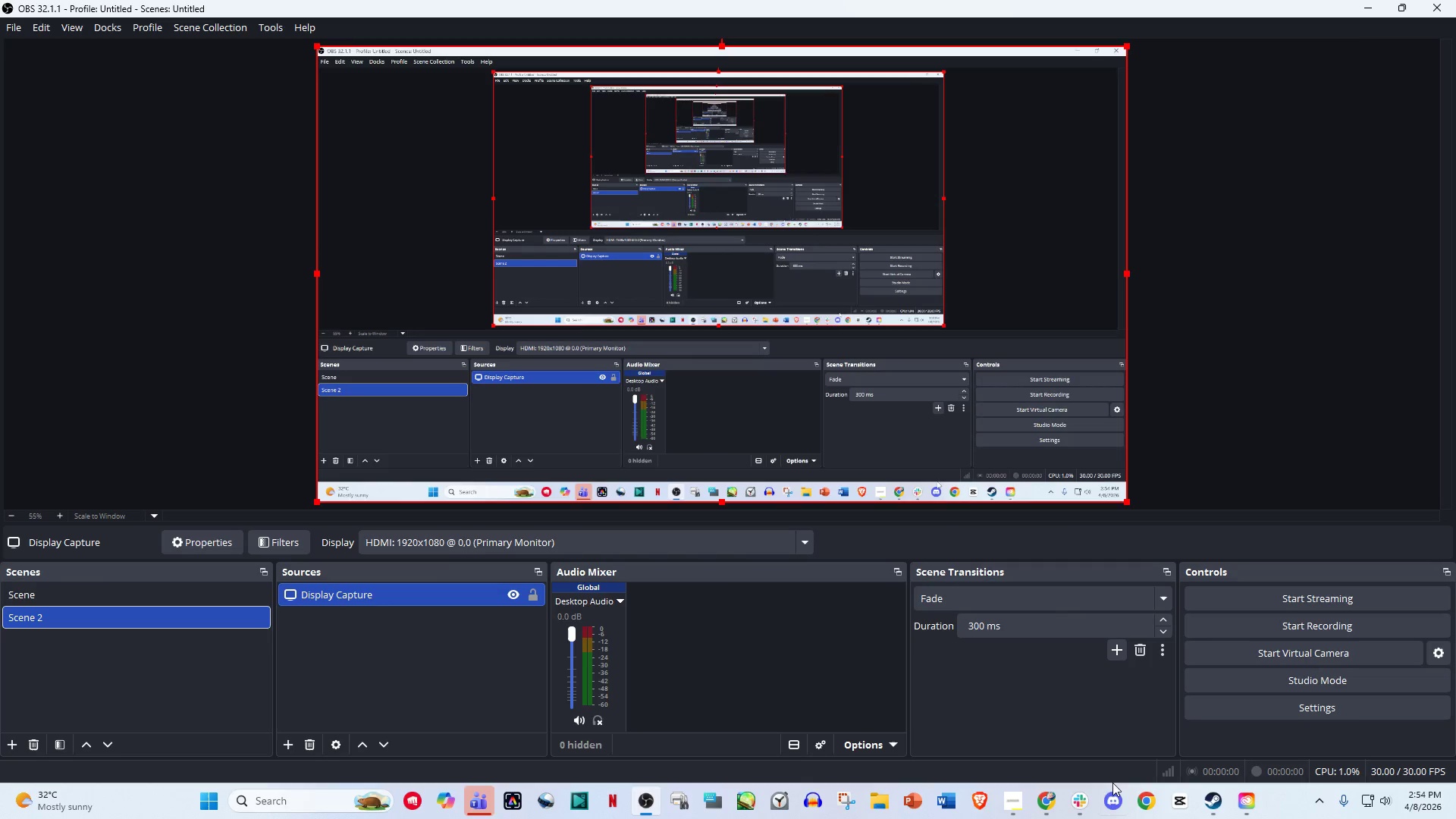 
left_click([1315, 708])
 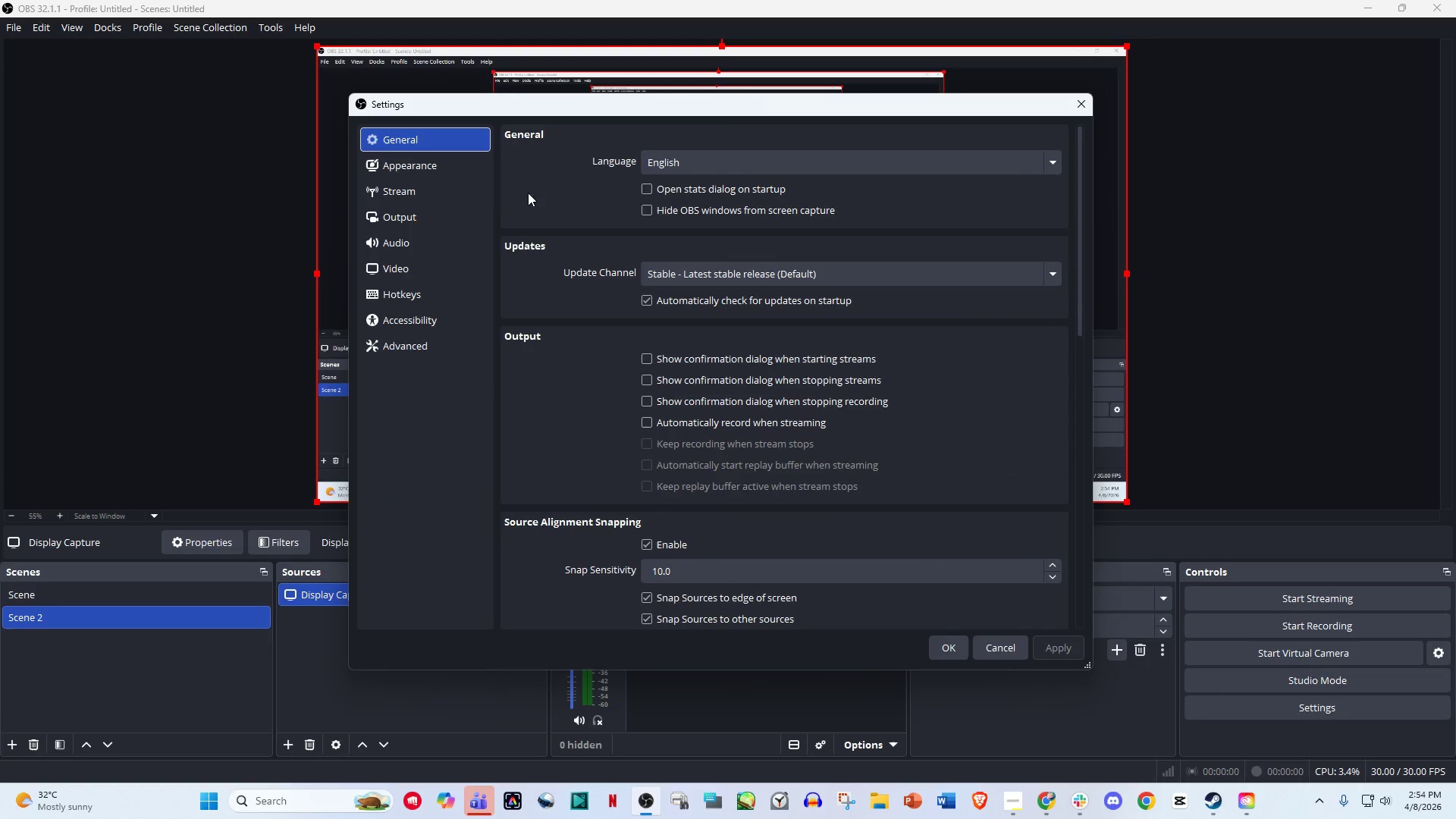 
left_click([437, 168])
 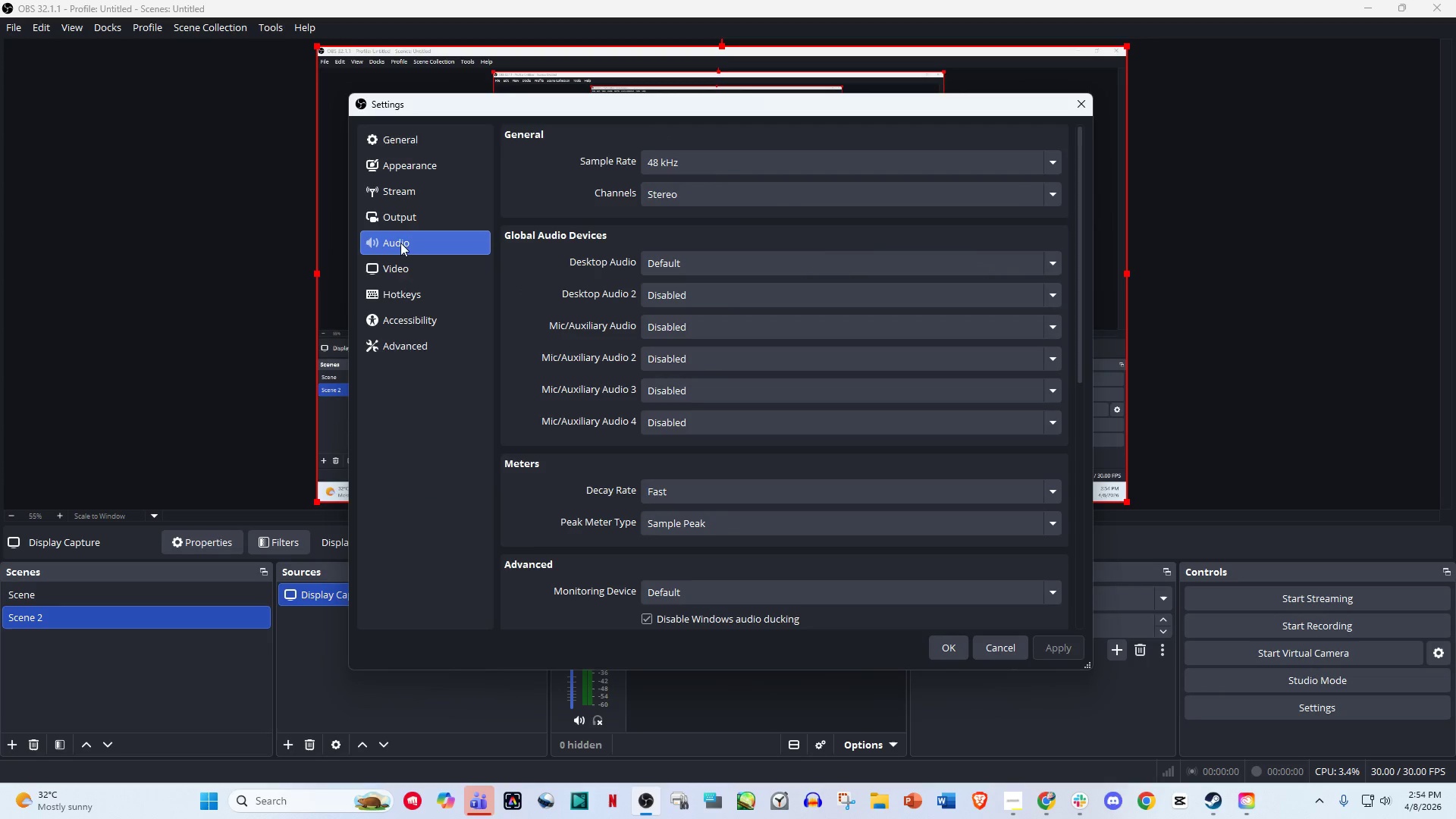 
double_click([396, 275])
 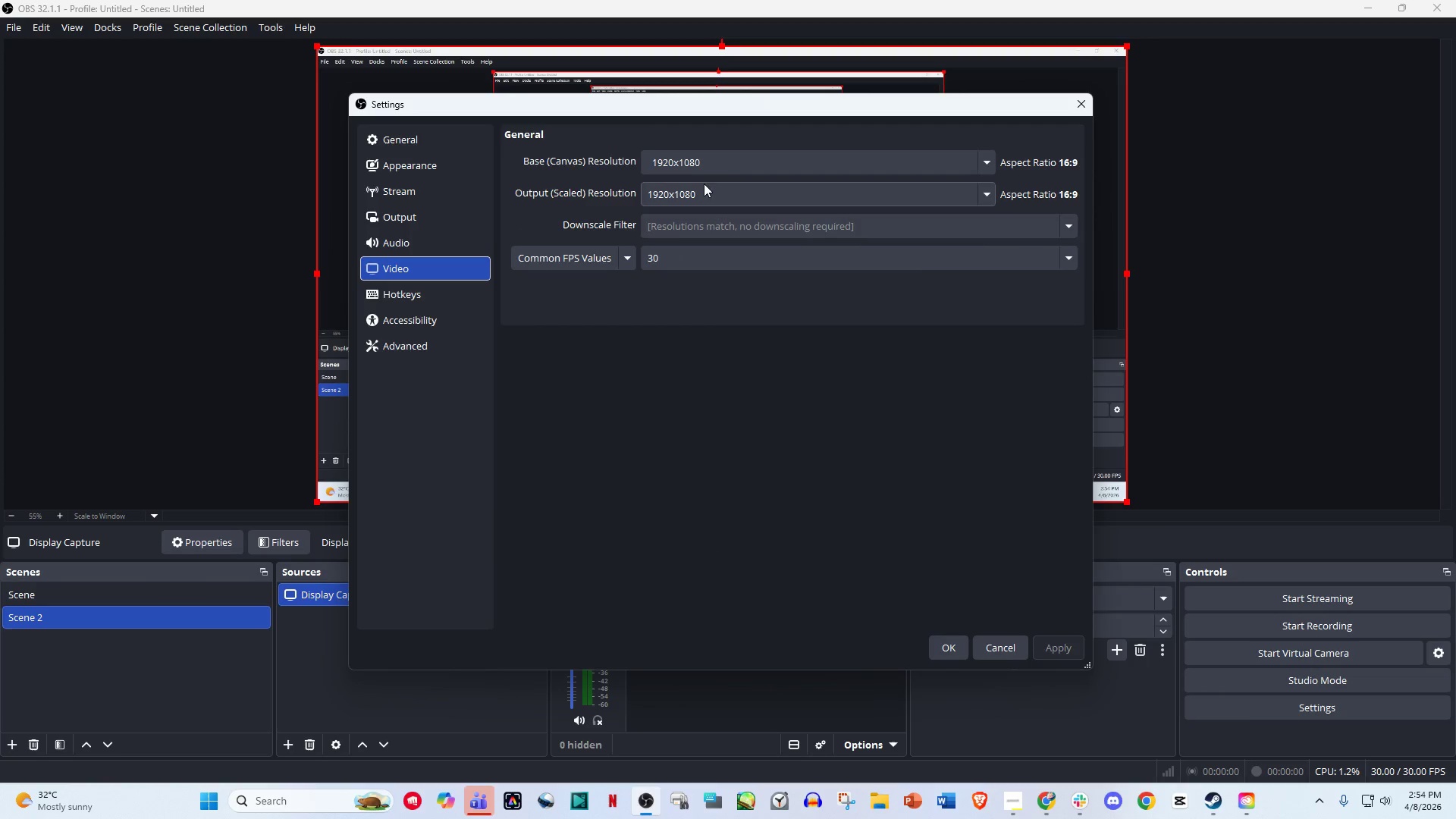 
left_click([711, 190])
 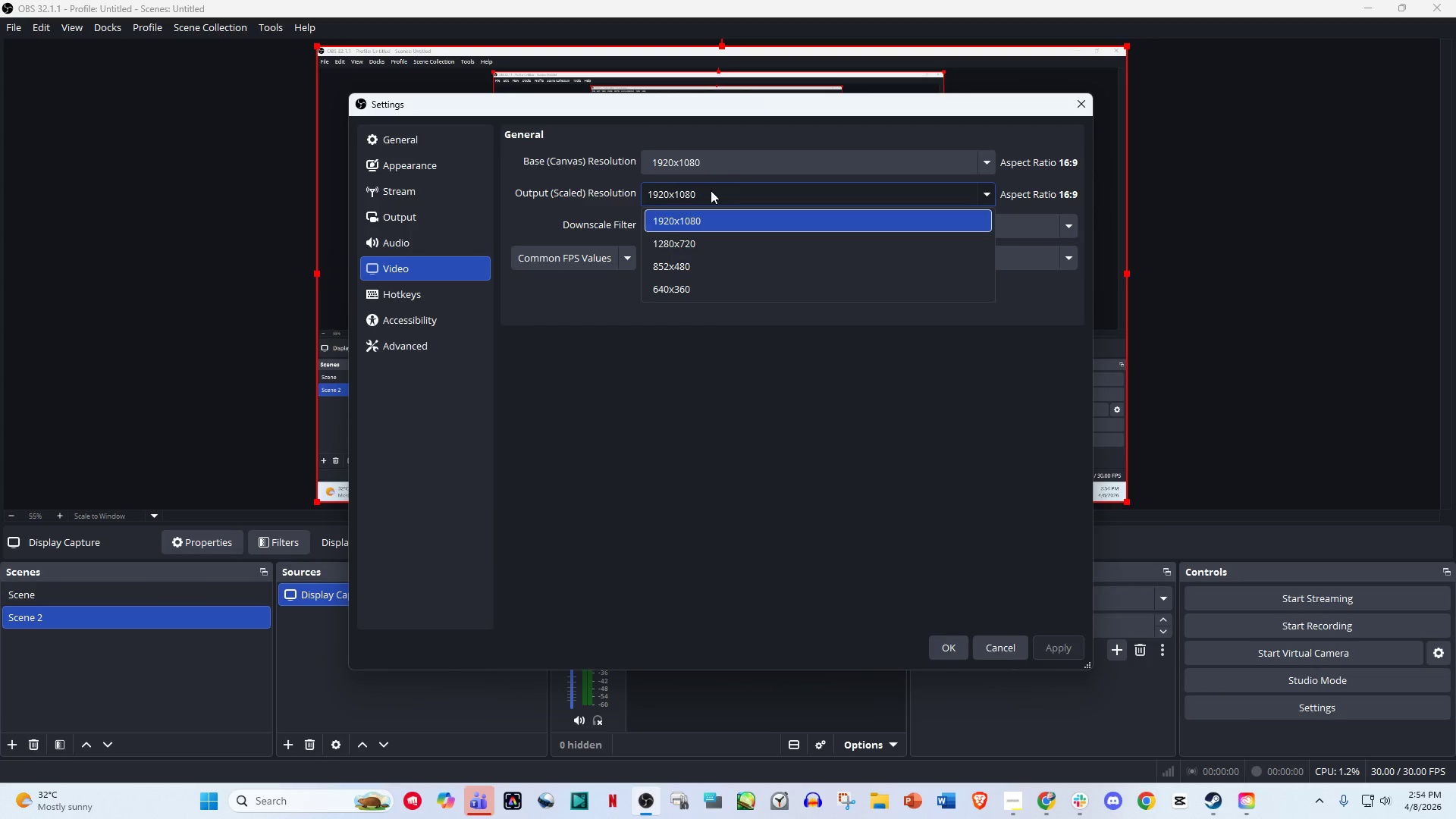 
left_click([711, 190])
 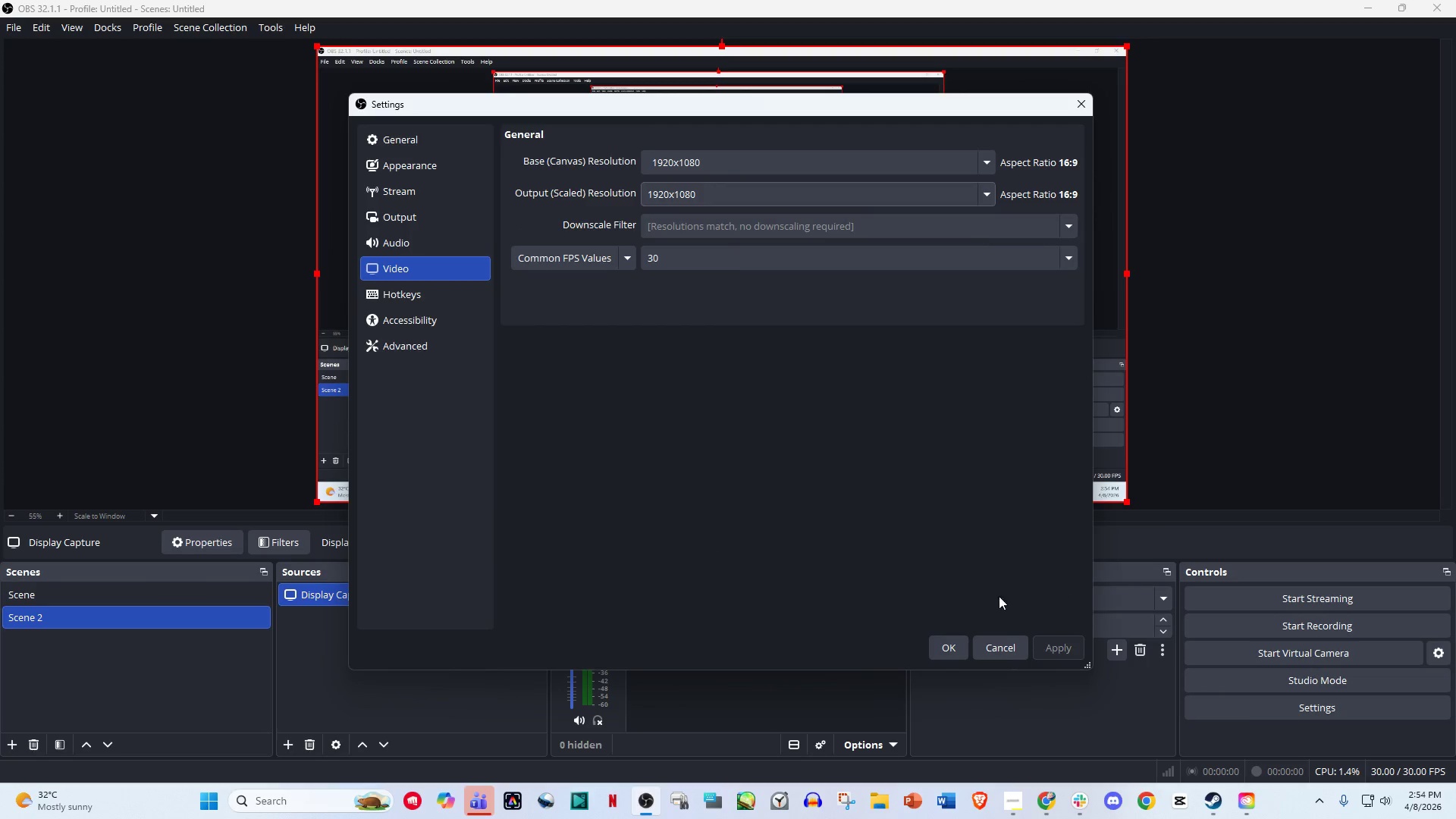 
left_click([953, 645])
 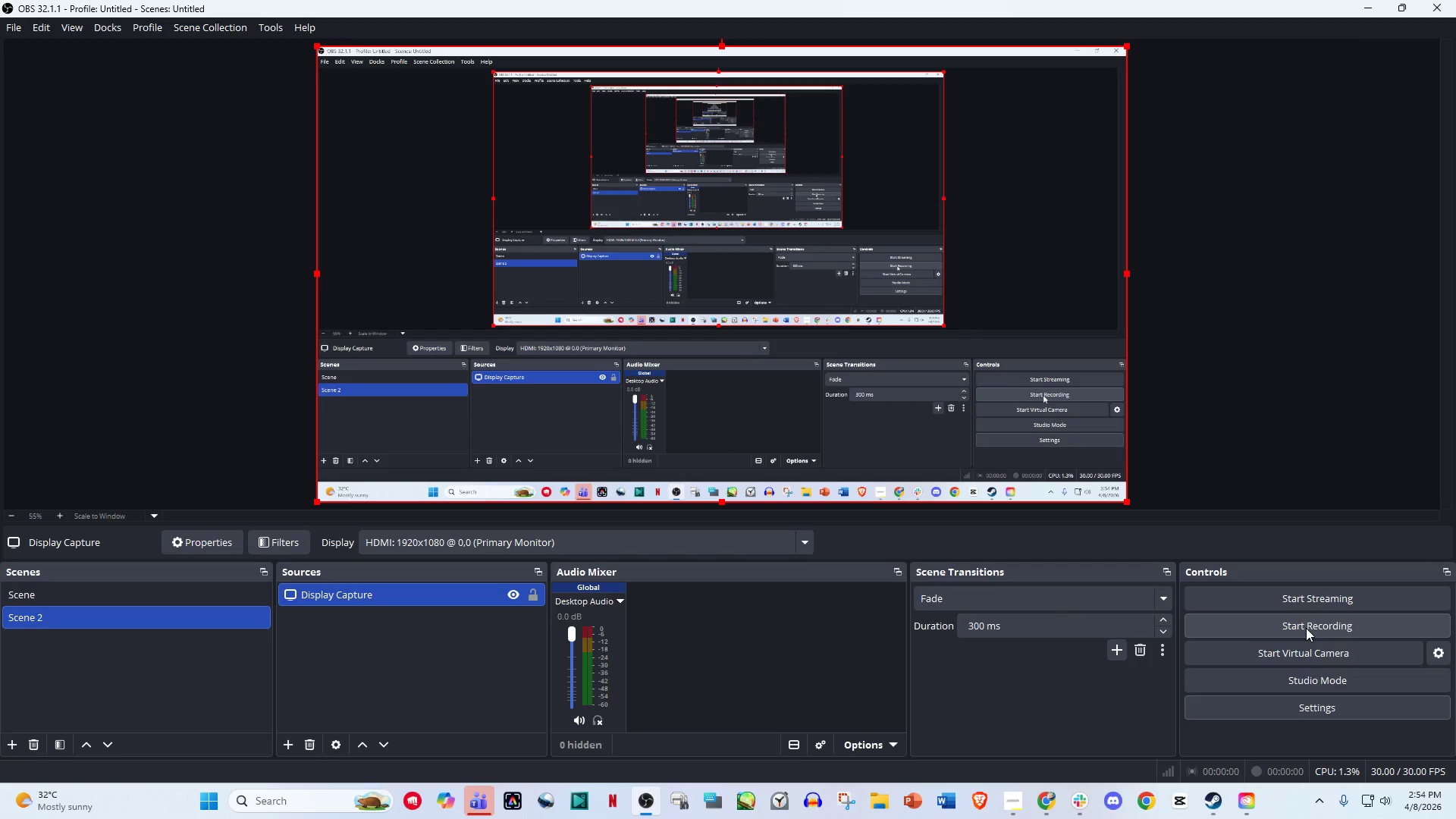 
wait(5.56)
 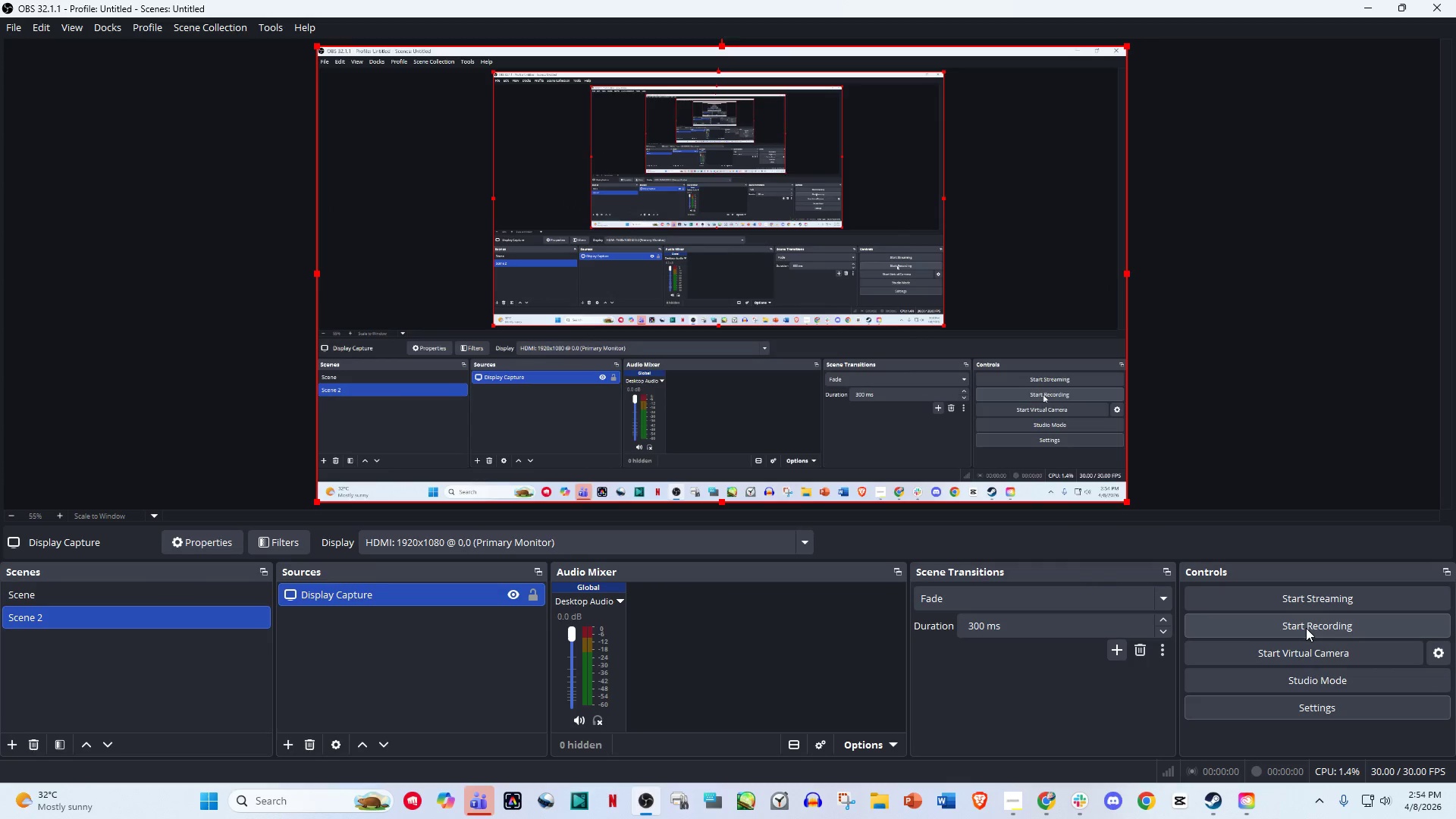 
left_click([1046, 796])
 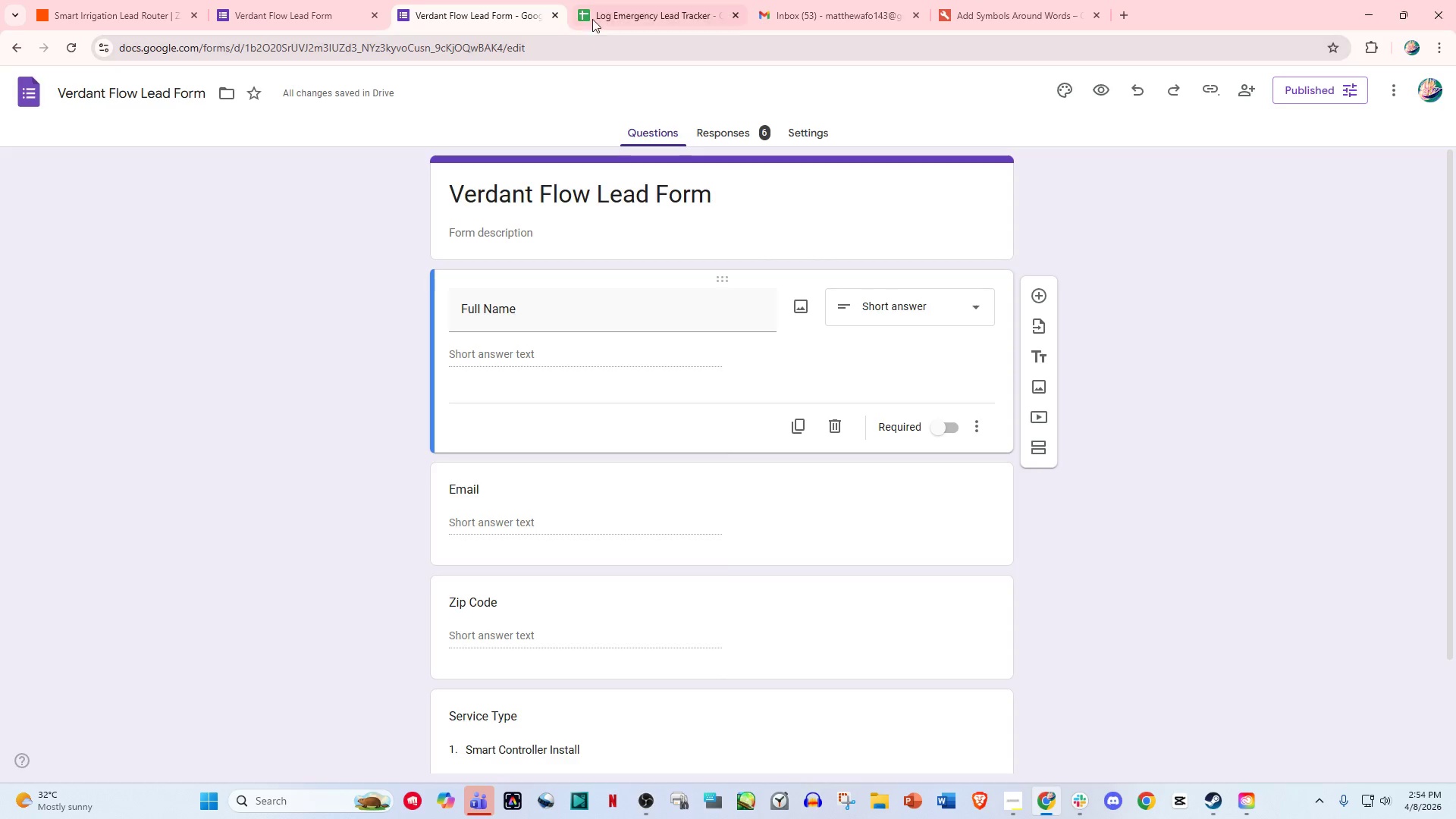 
left_click([613, 2])
 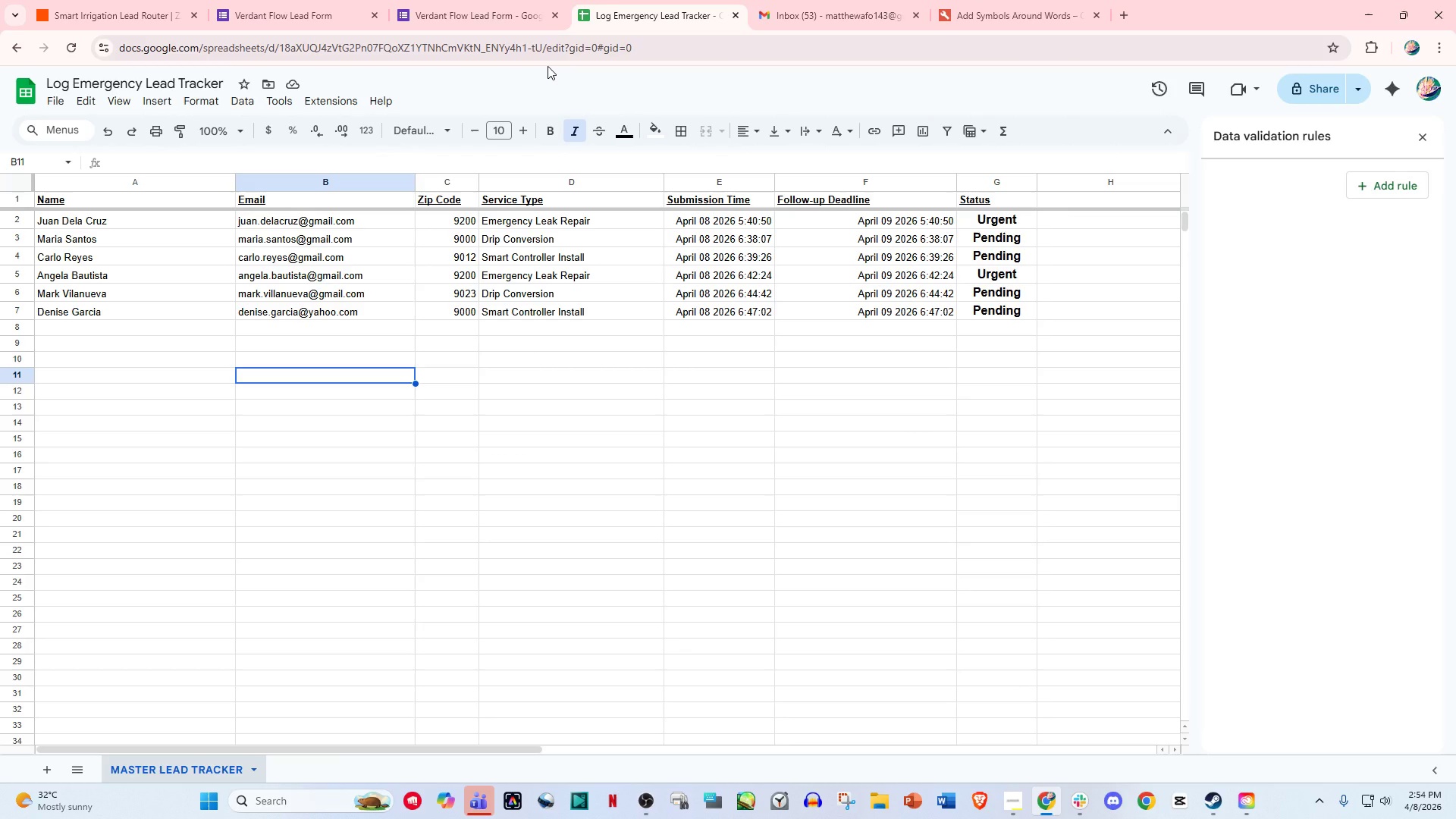 
left_click([500, 0])
 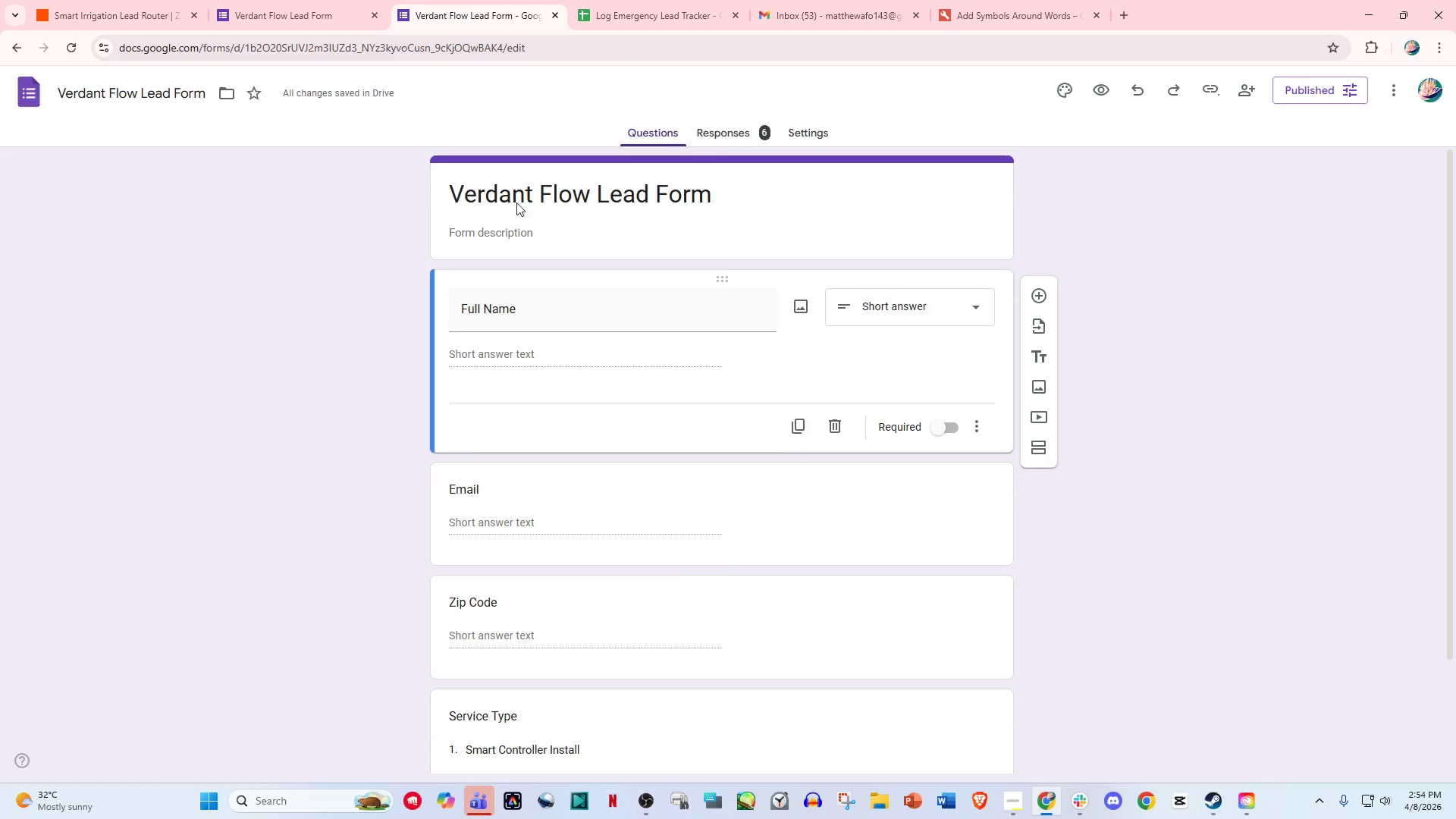 
left_click([646, 0])
 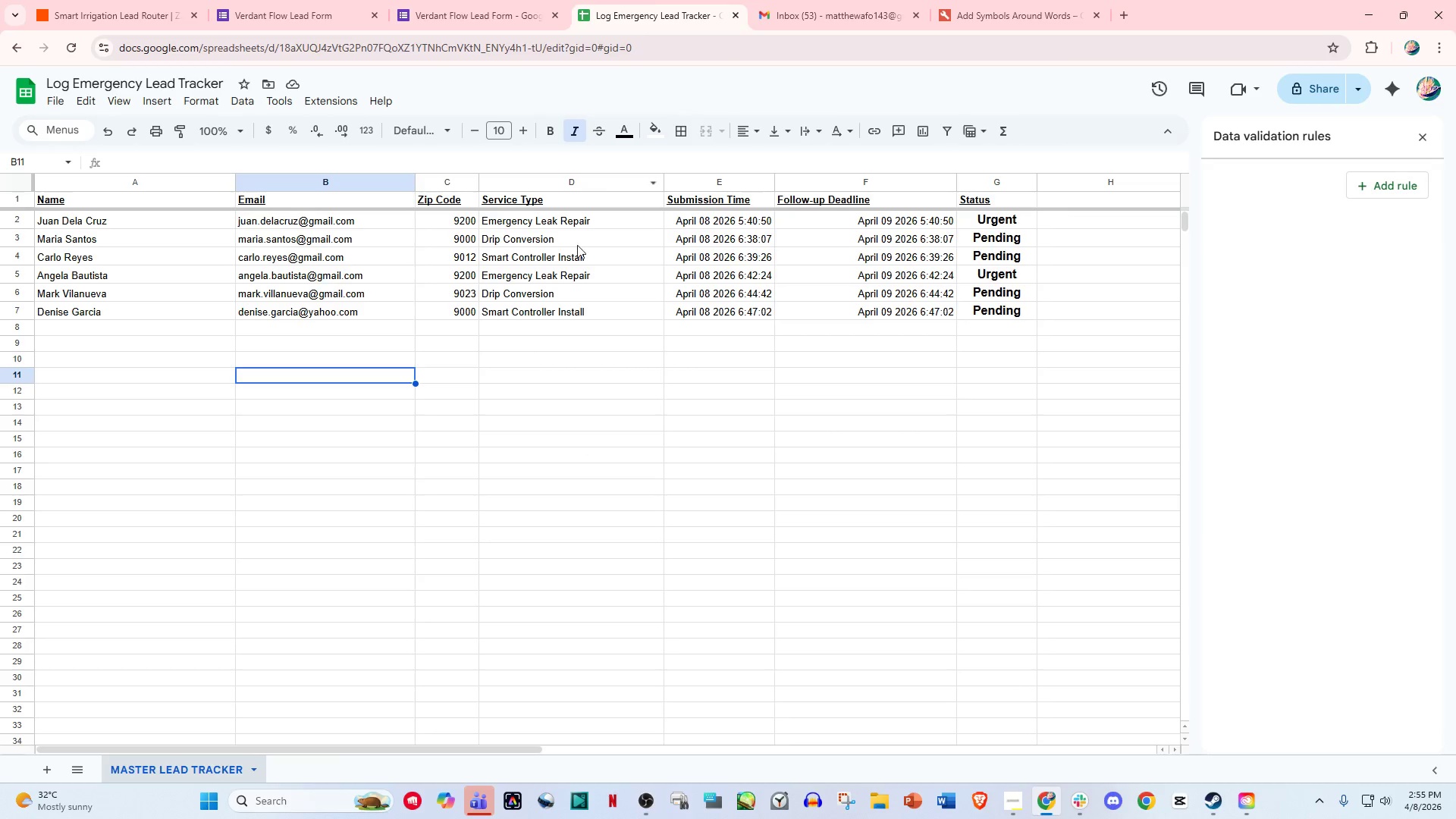 
scroll: coordinate [577, 262], scroll_direction: up, amount: 2.0
 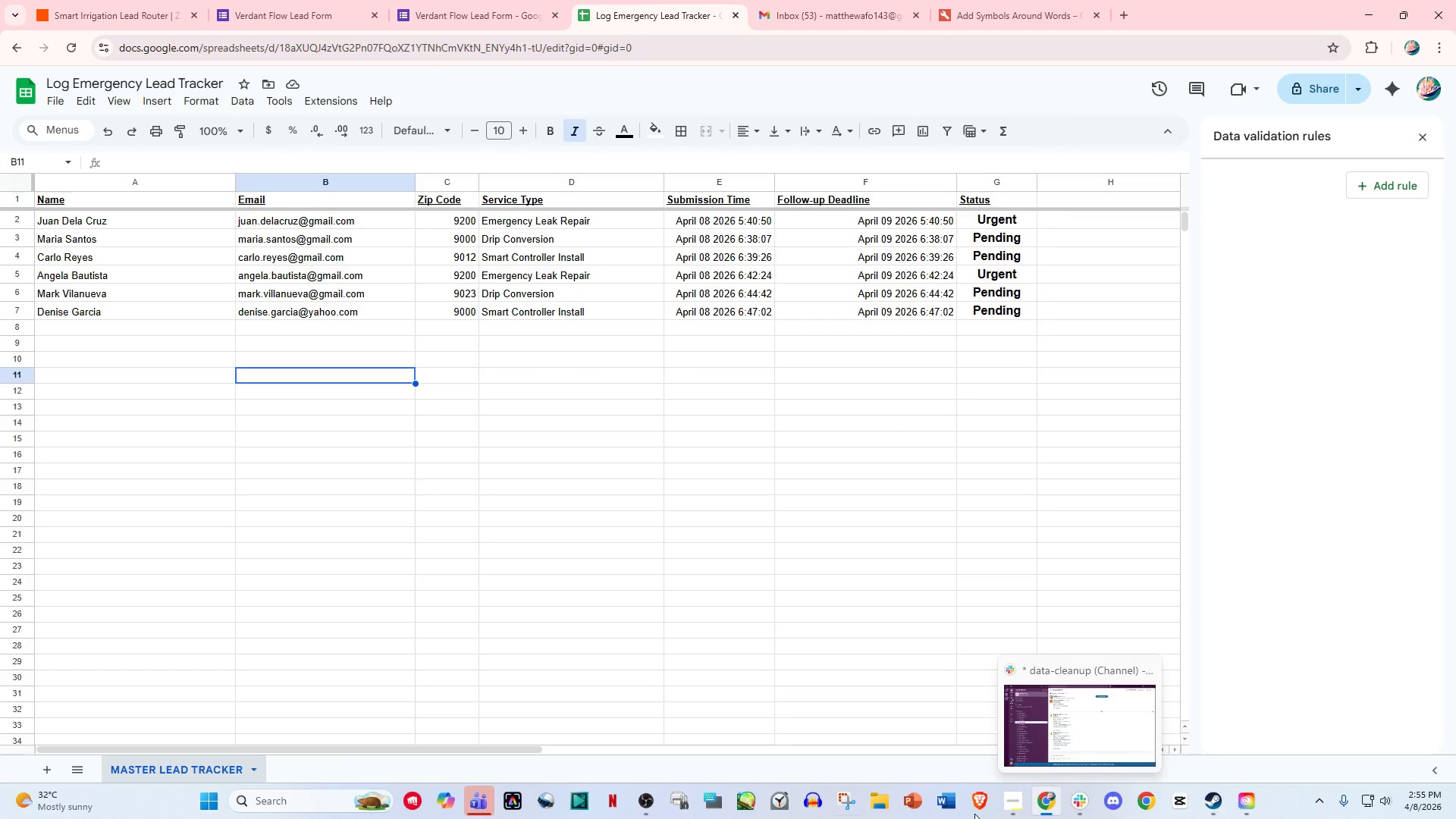 
wait(6.57)
 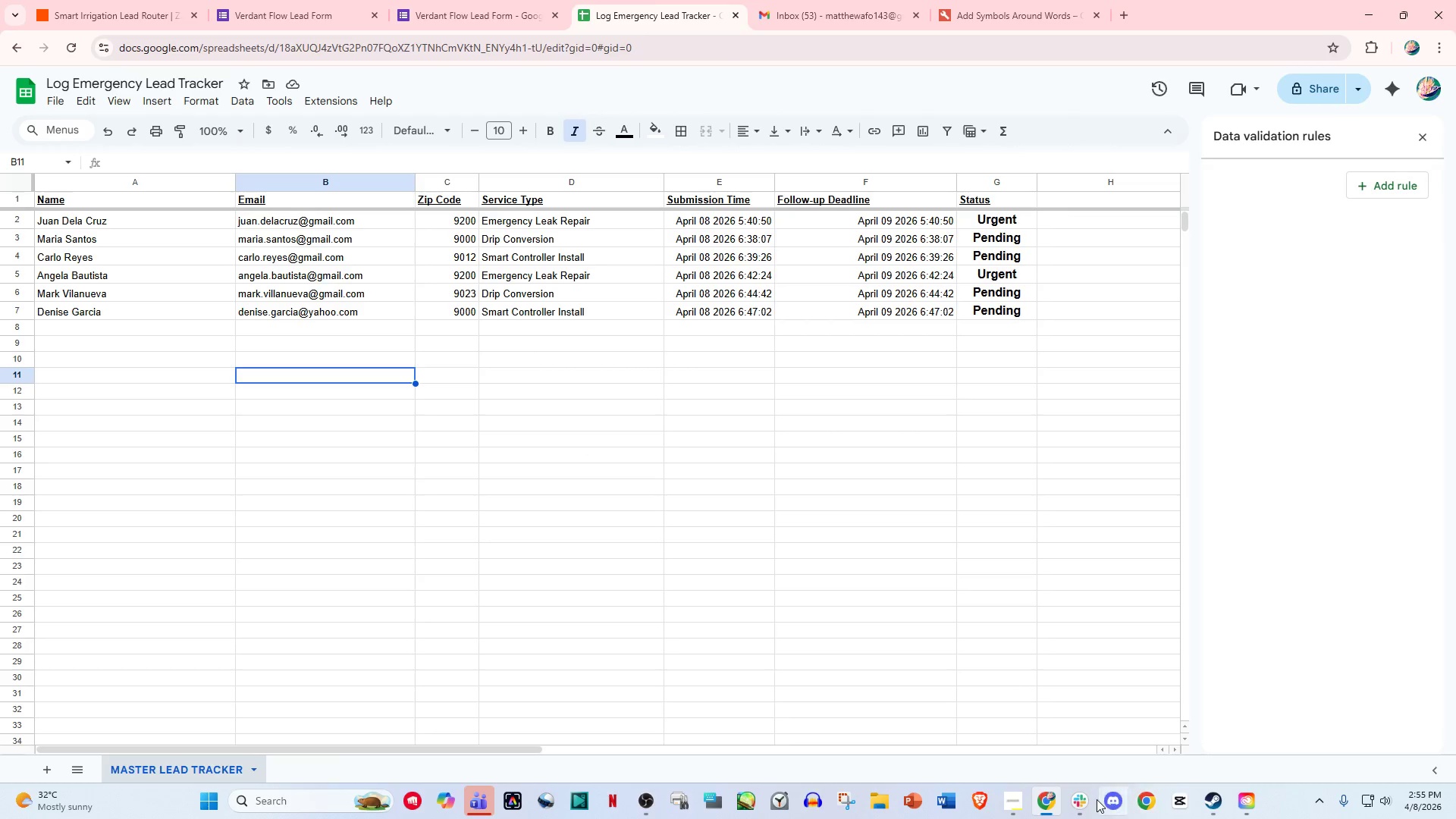 
left_click_drag(start_coordinate=[645, 802], to_coordinate=[994, 815])
 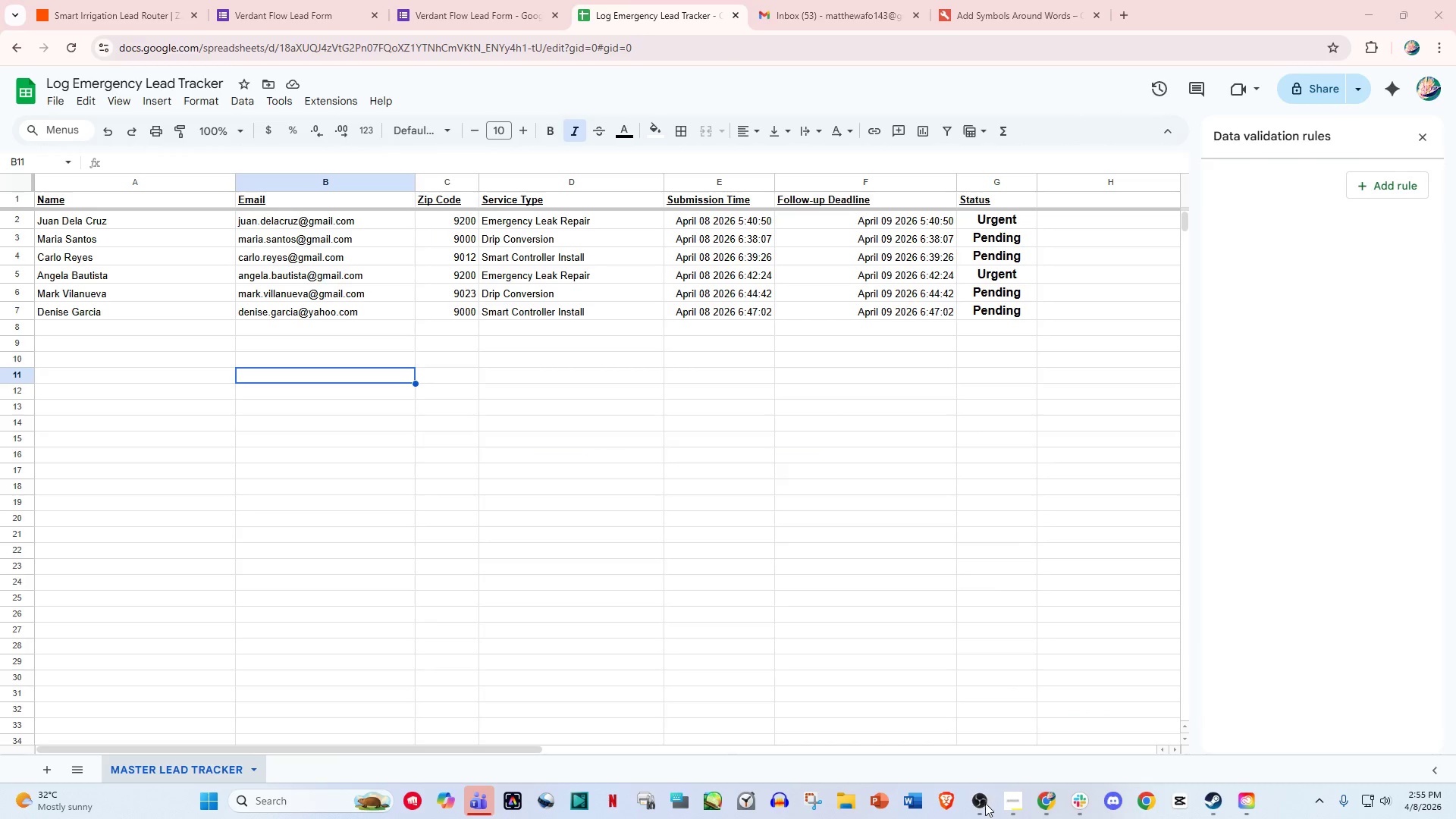 
left_click([976, 803])
 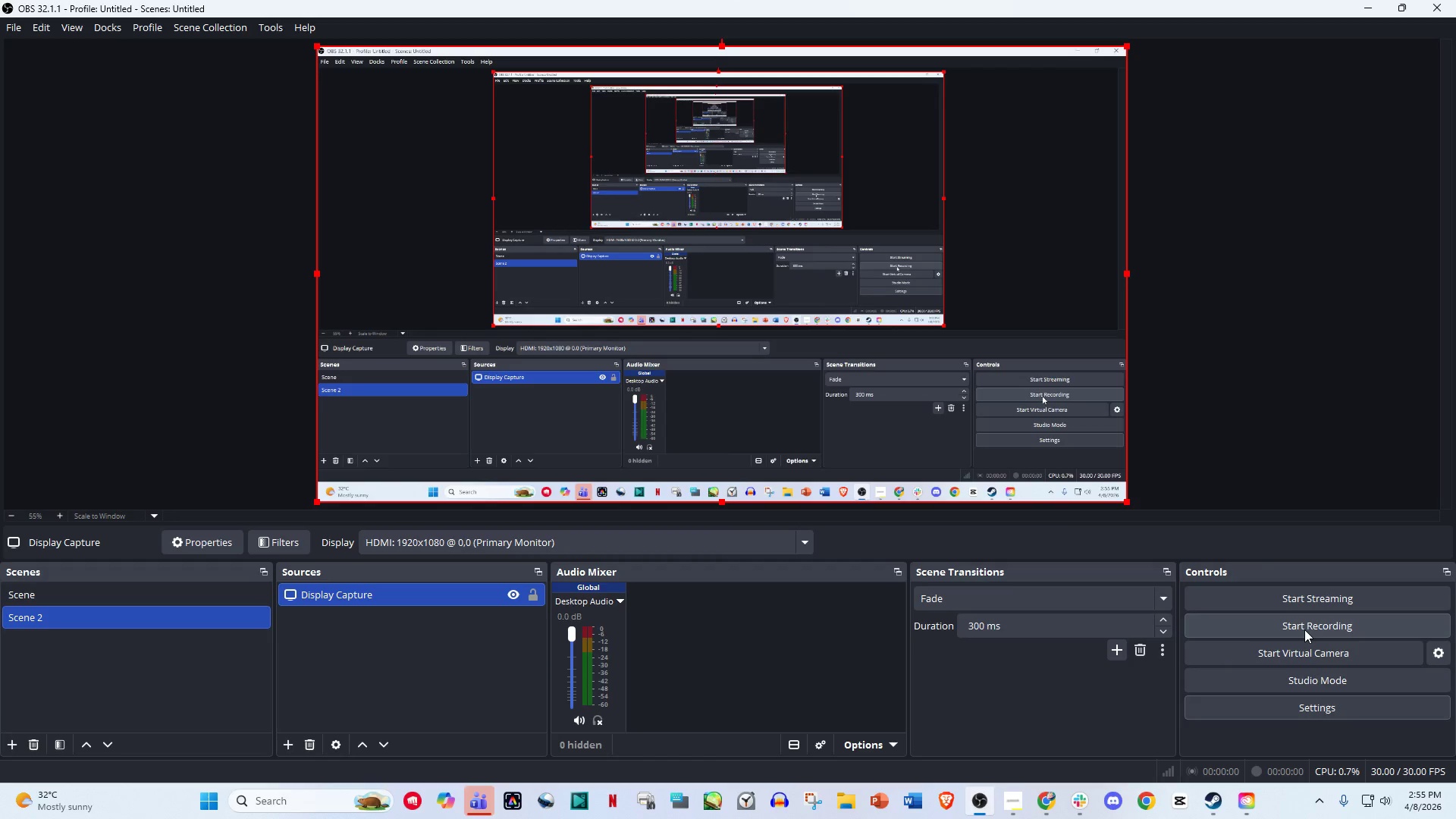 
left_click([1310, 628])
 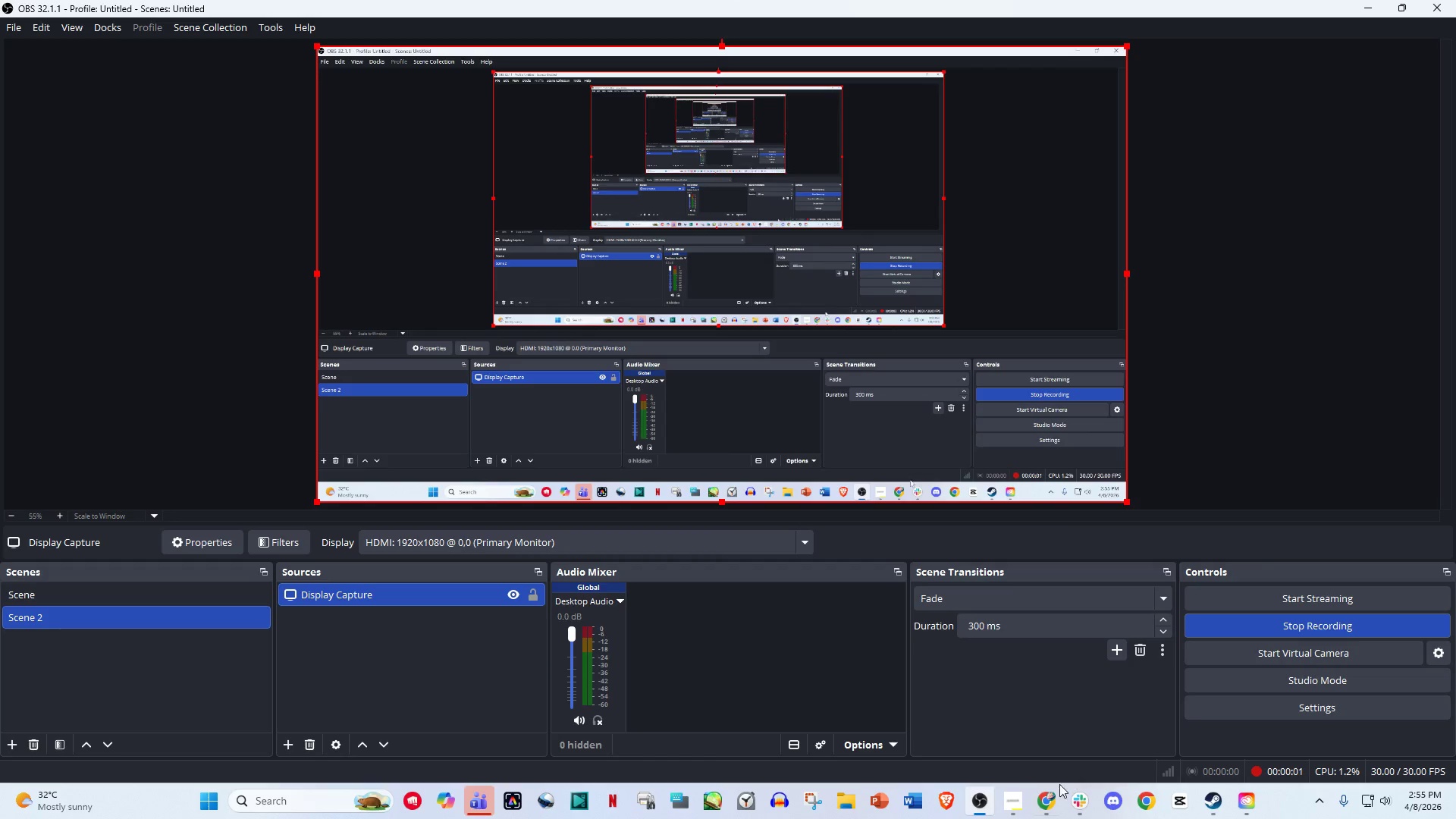 
left_click([1046, 805])
 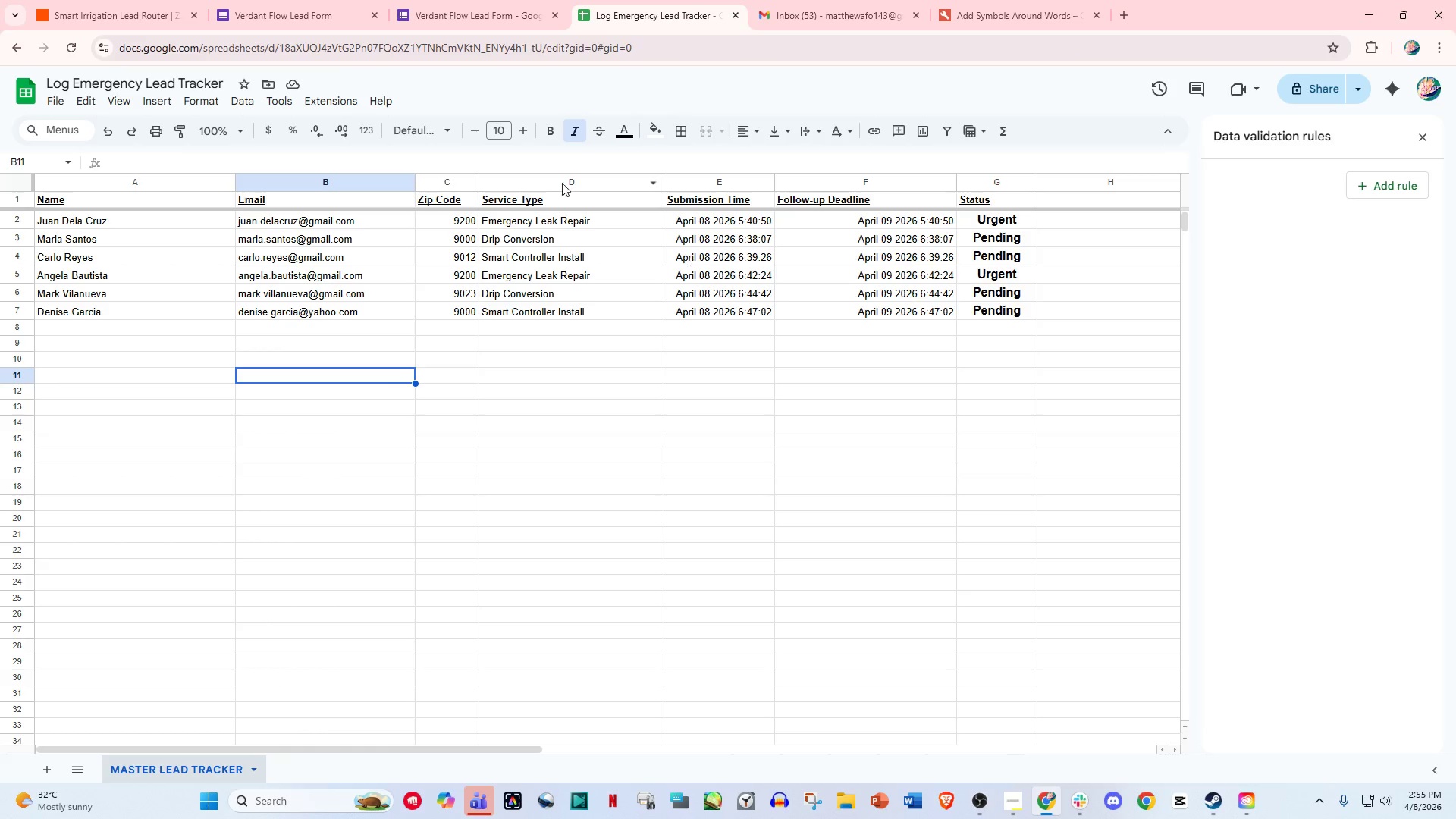 
left_click([504, 0])
 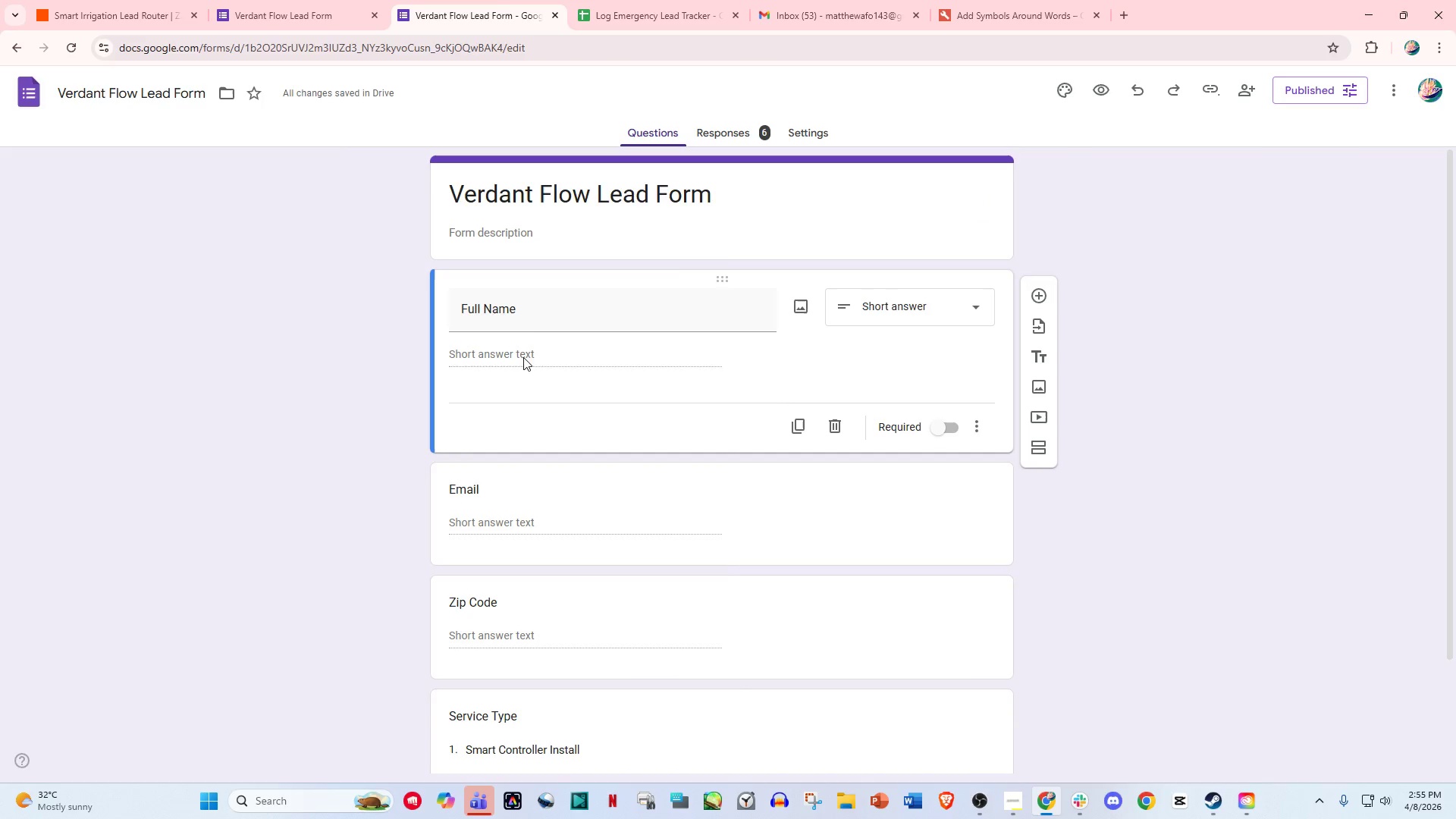 
left_click([535, 319])
 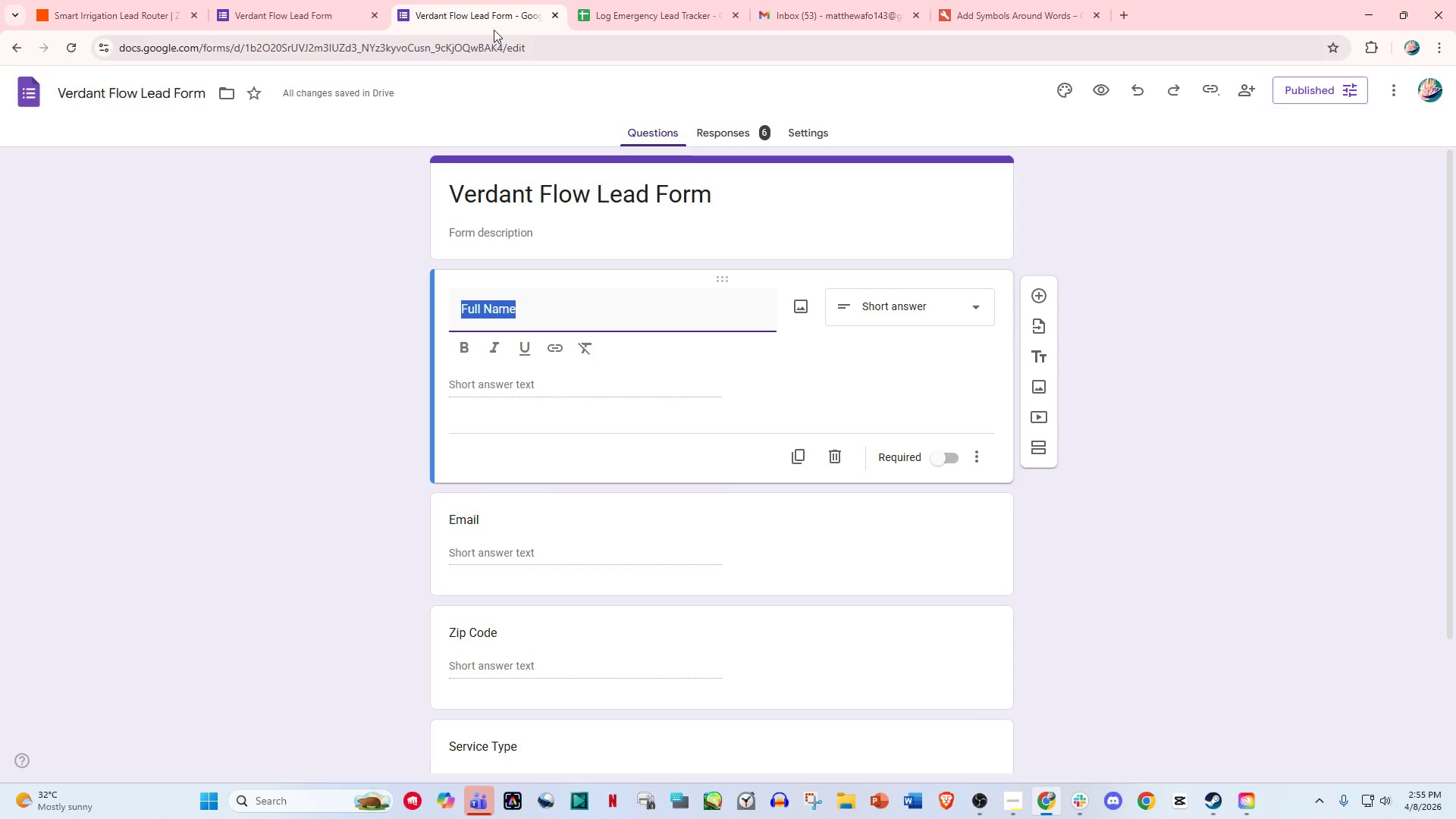 
left_click([334, 0])
 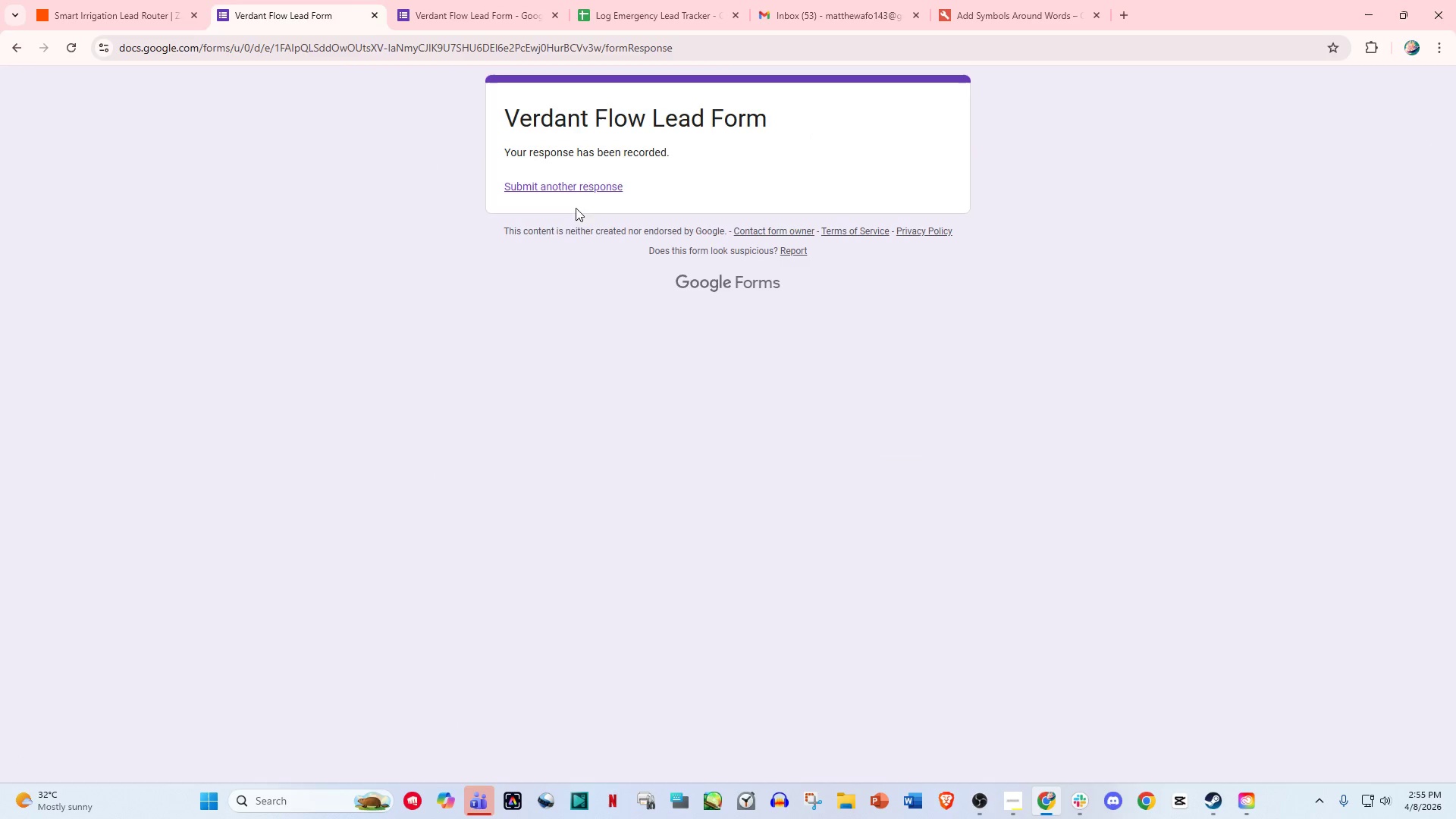 
left_click([582, 187])
 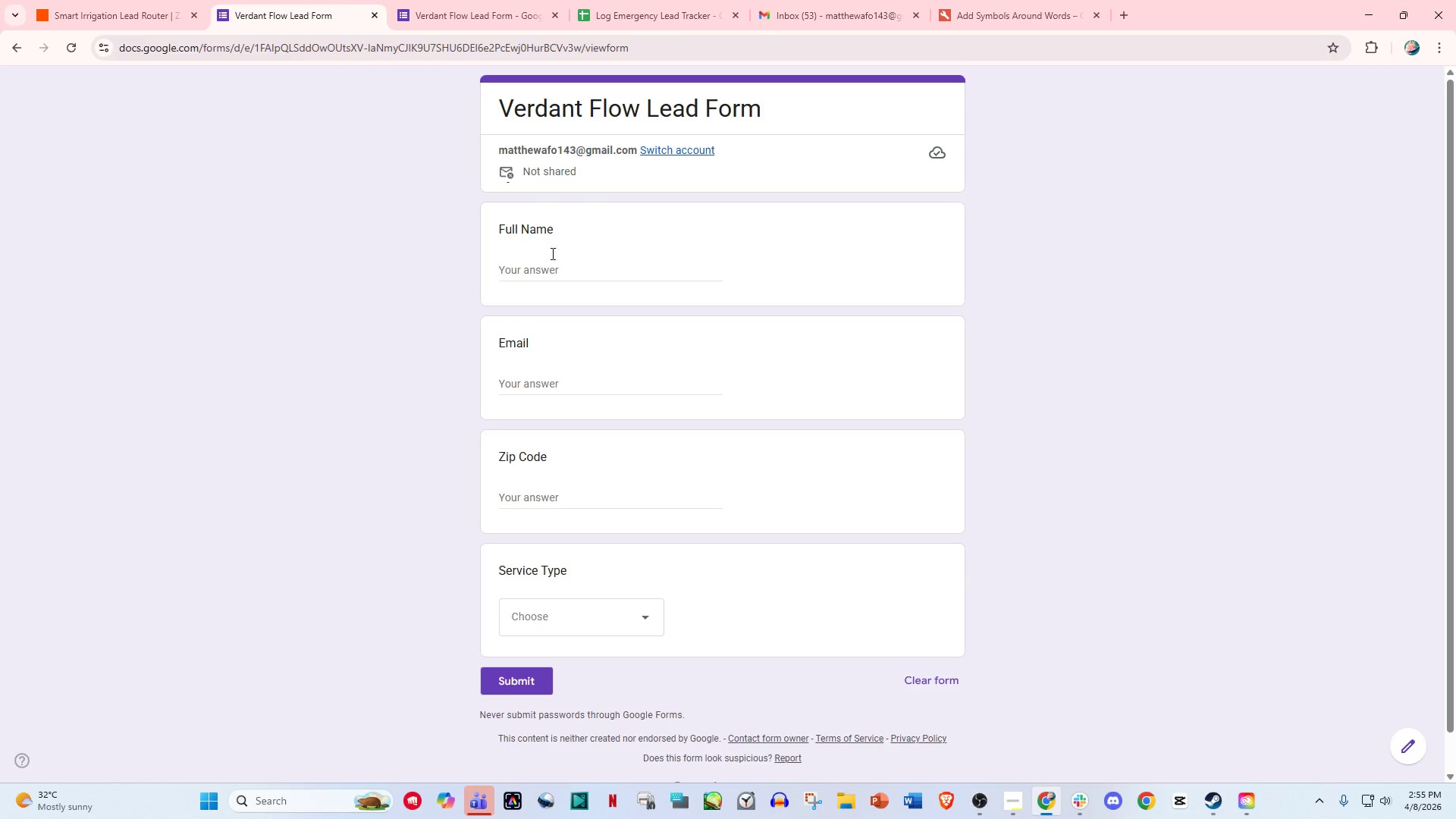 
double_click([554, 281])
 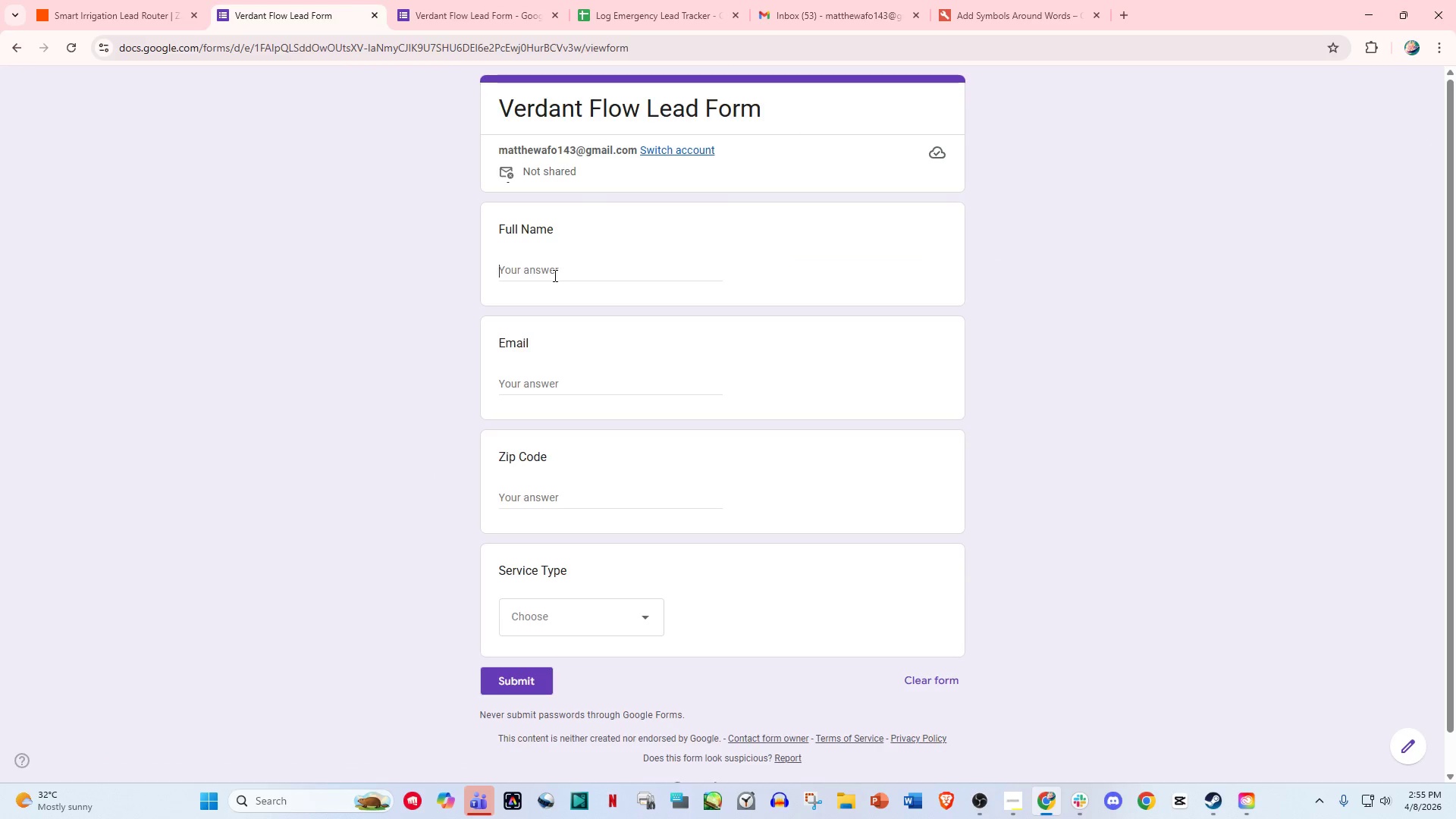 
triple_click([554, 275])
 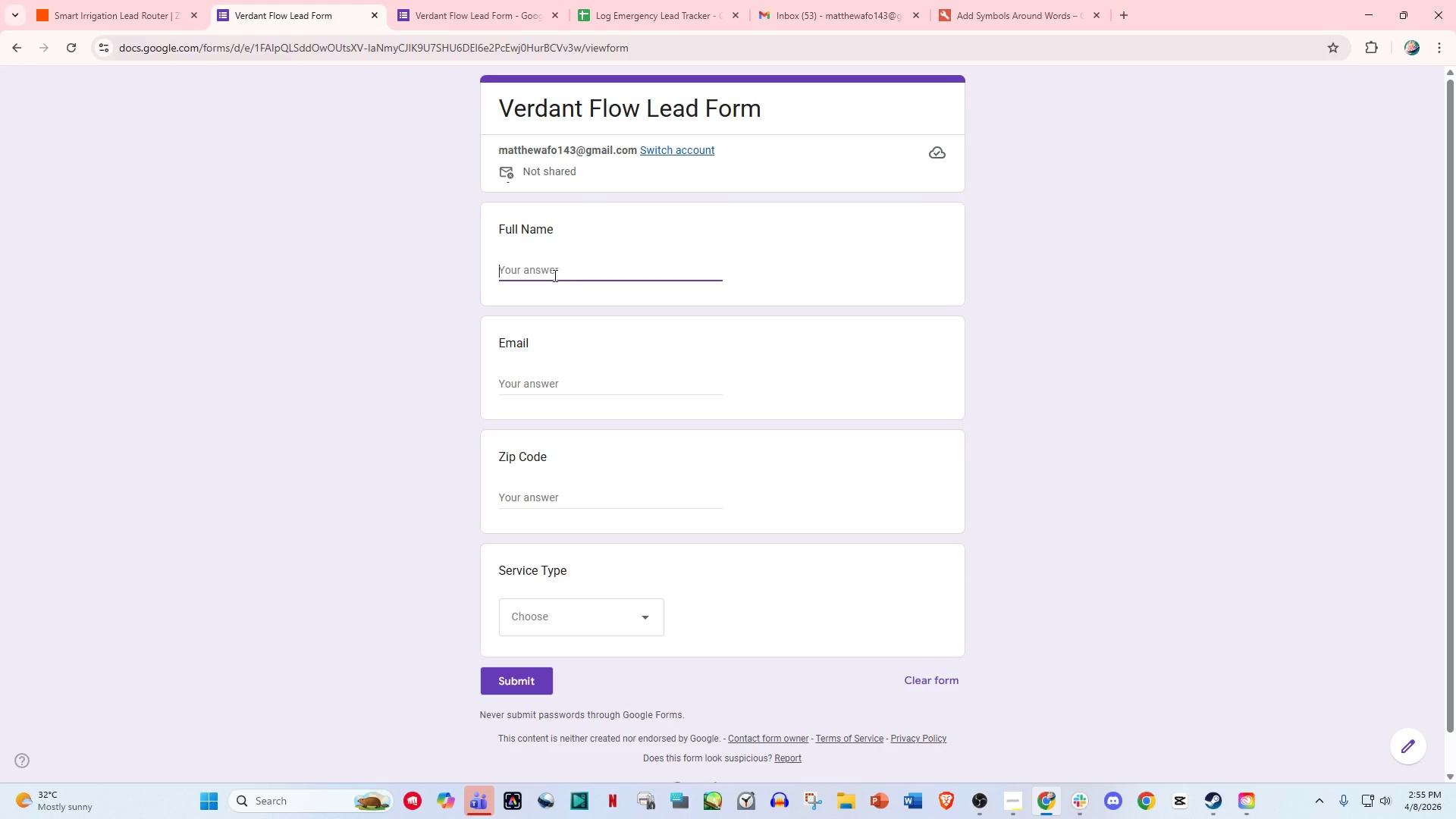 
type(Kevin Lopez)
 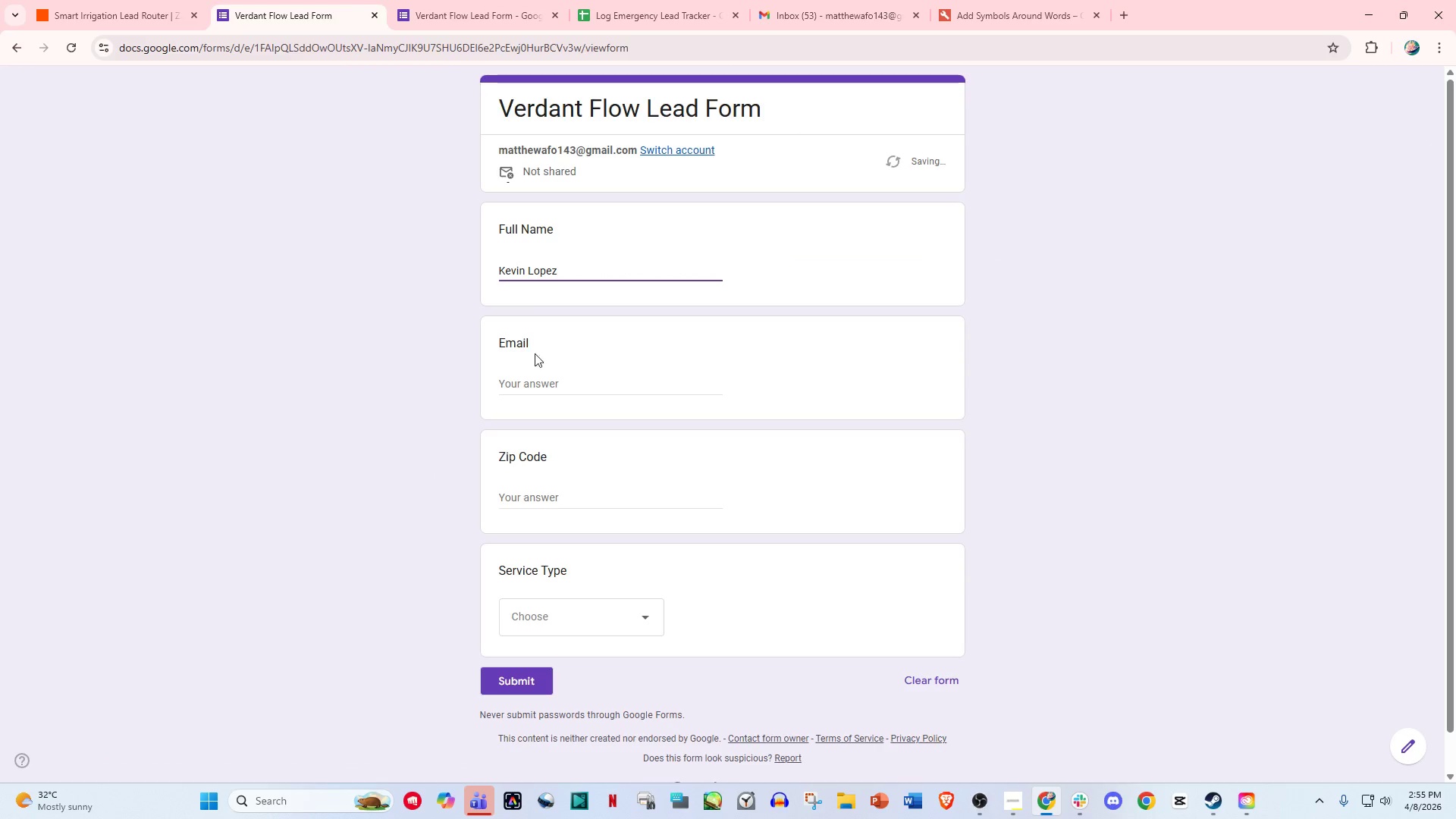 
left_click([529, 385])
 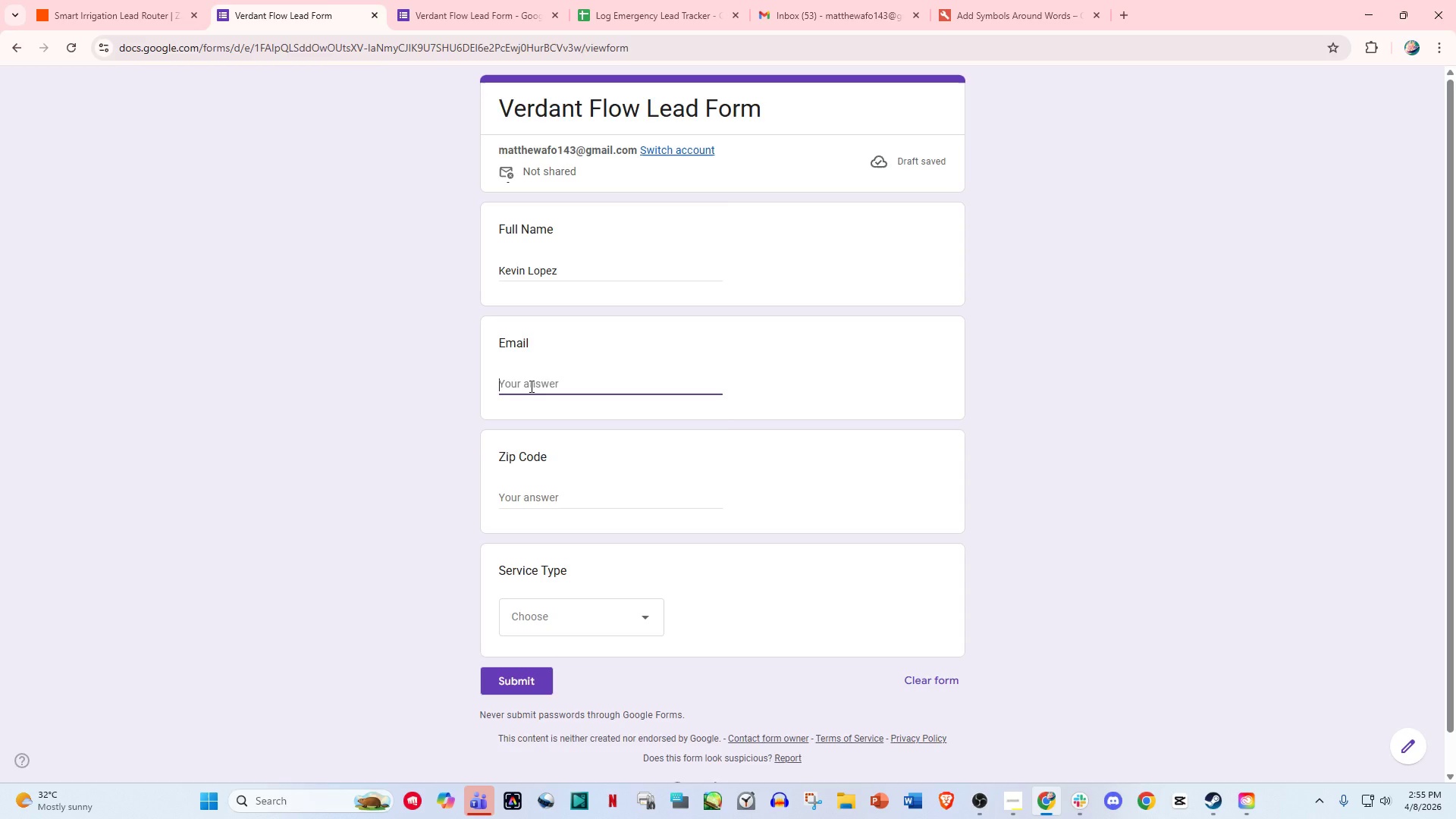 
type(kevin.lopez@gmail.com)
 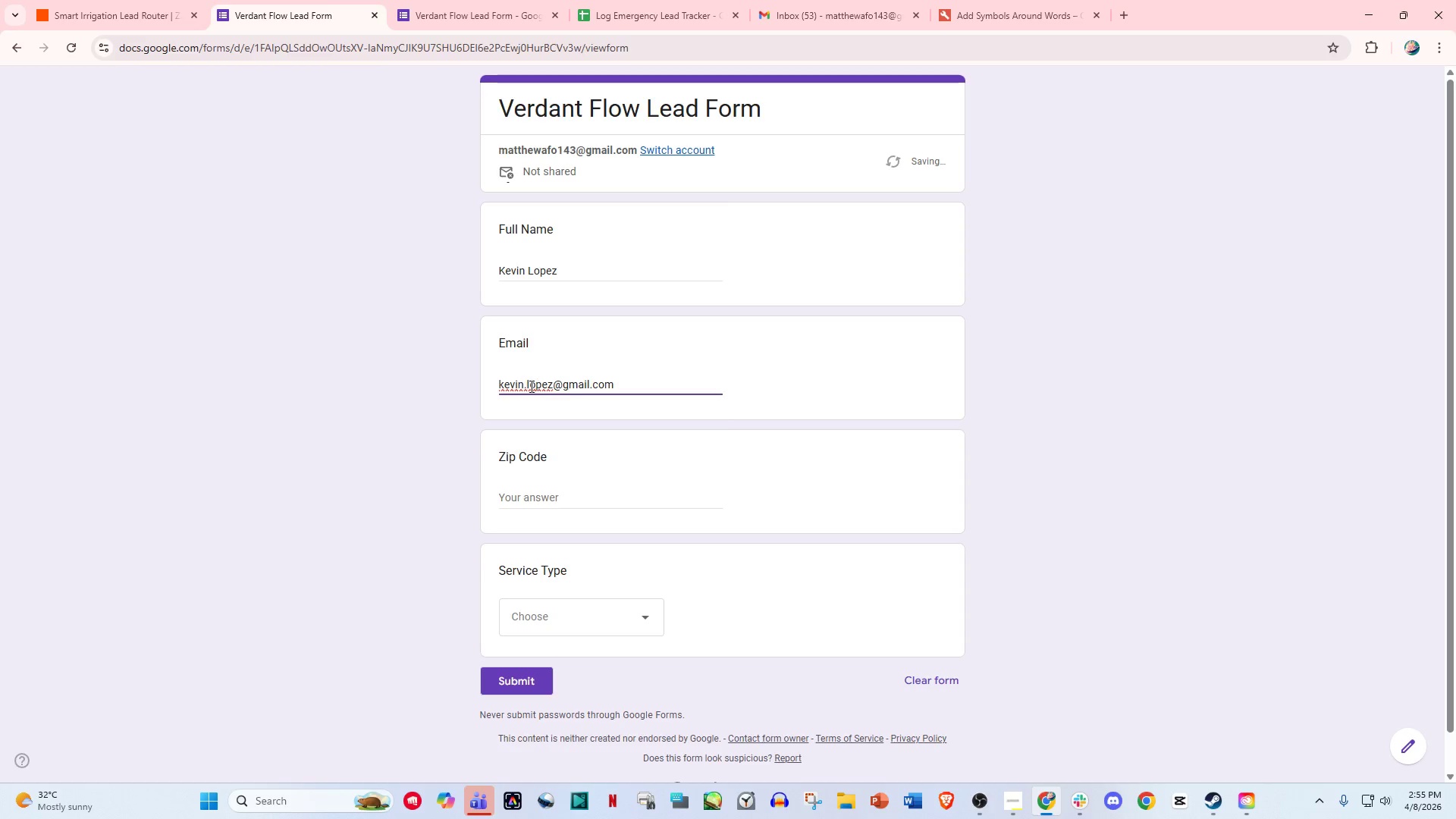 
double_click([554, 498])
 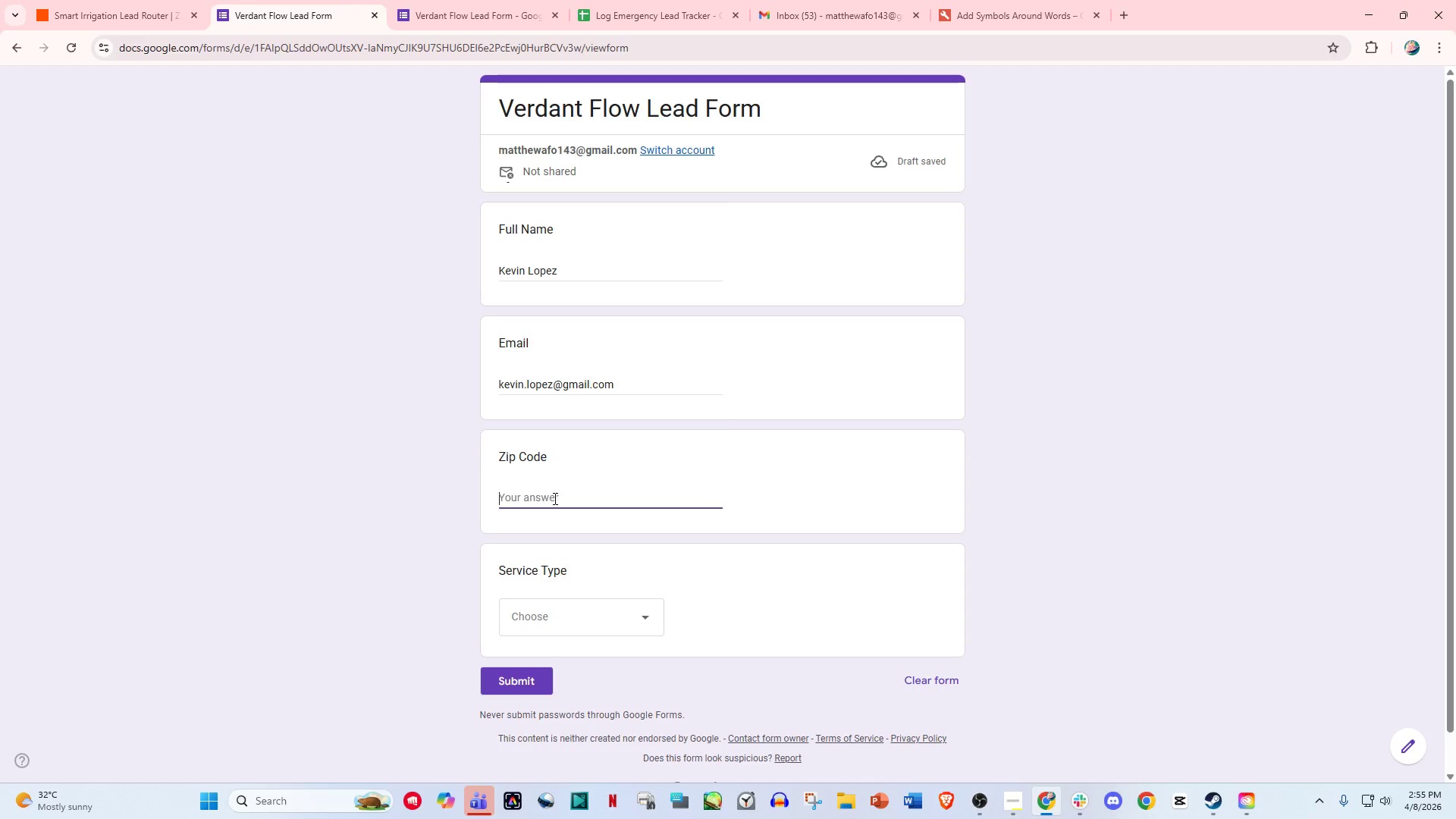 
key(Numpad9)
 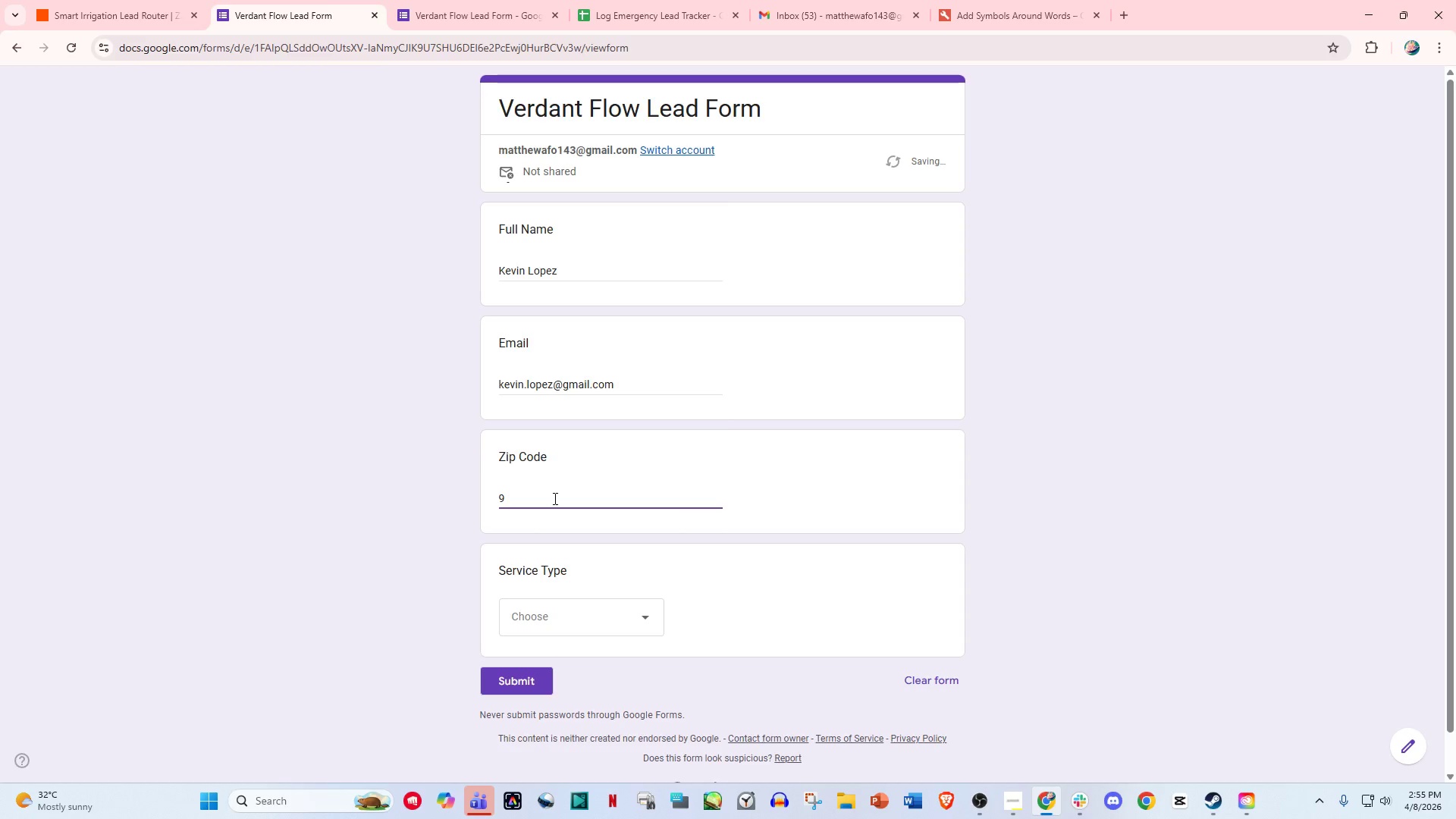 
key(Numpad0)
 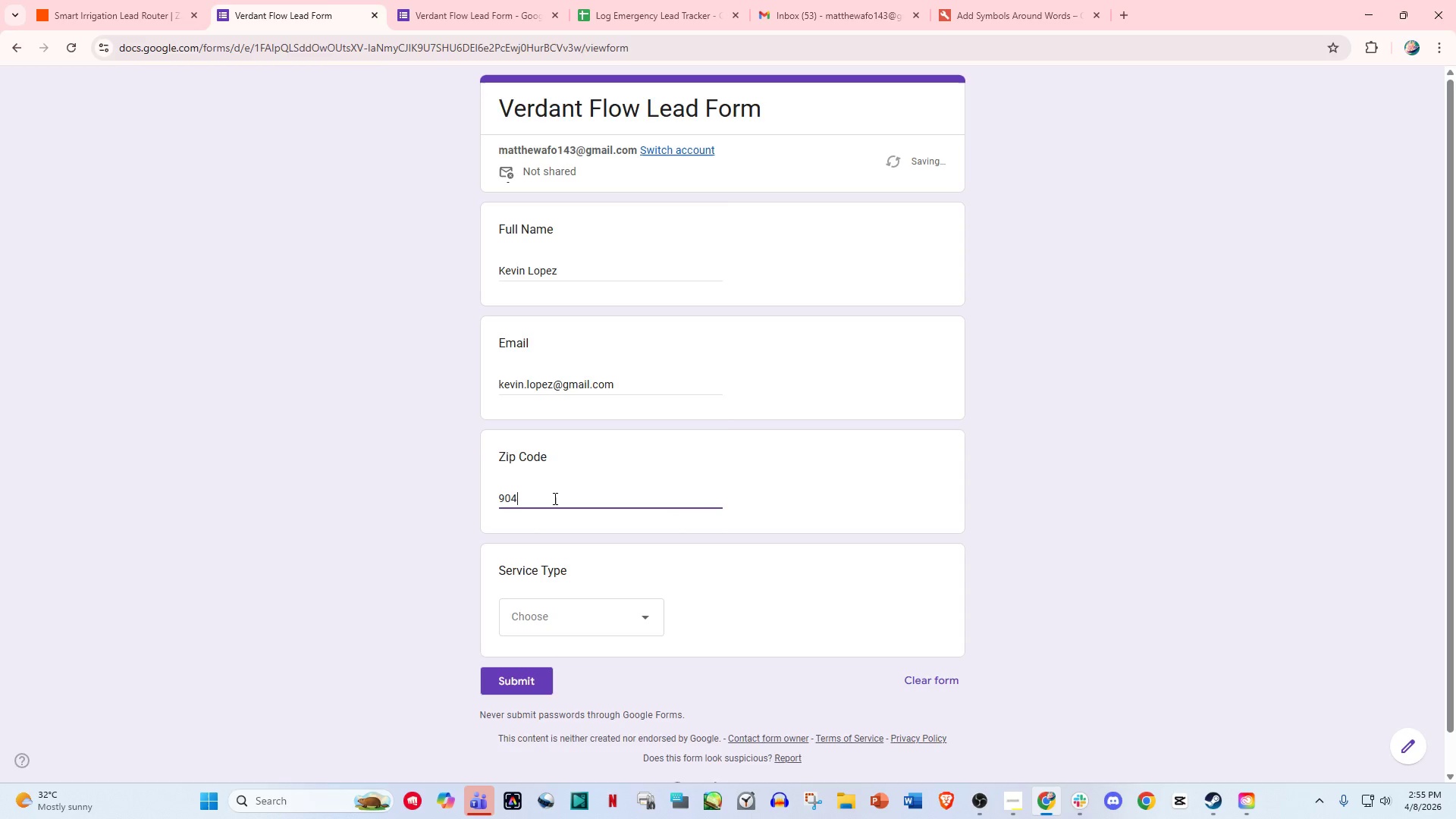 
key(Numpad4)
 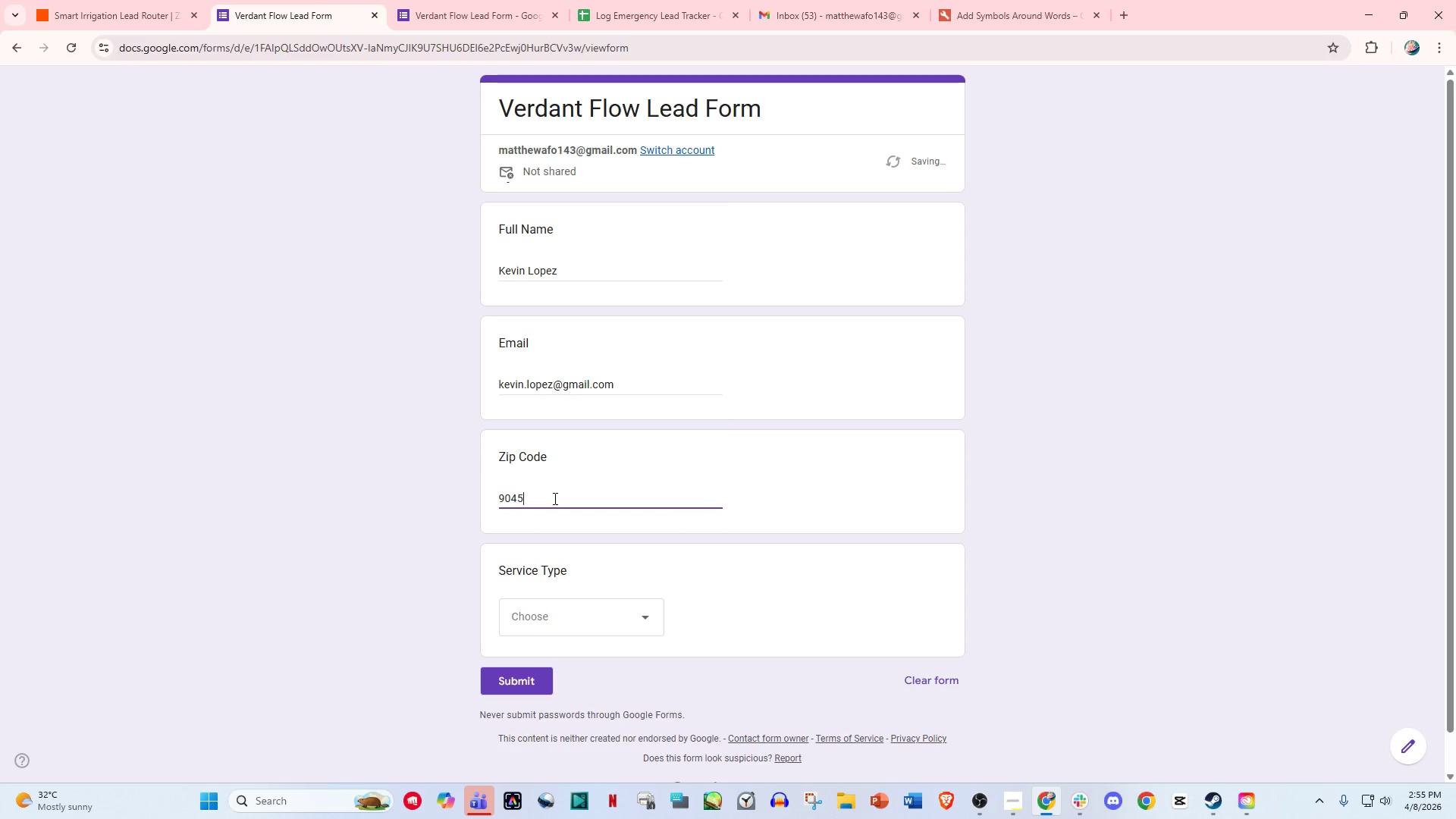 
key(Numpad5)
 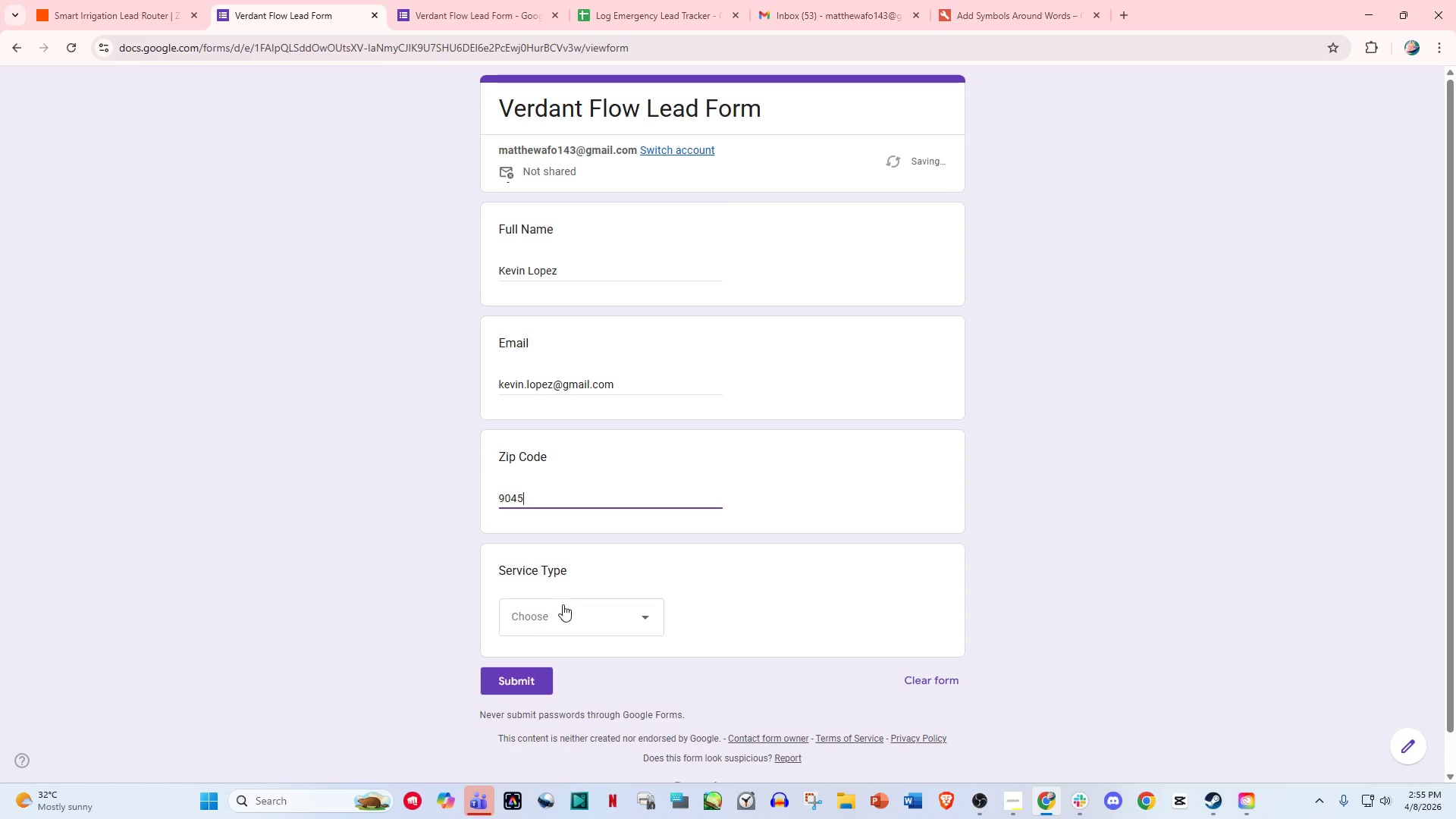 
left_click([563, 608])
 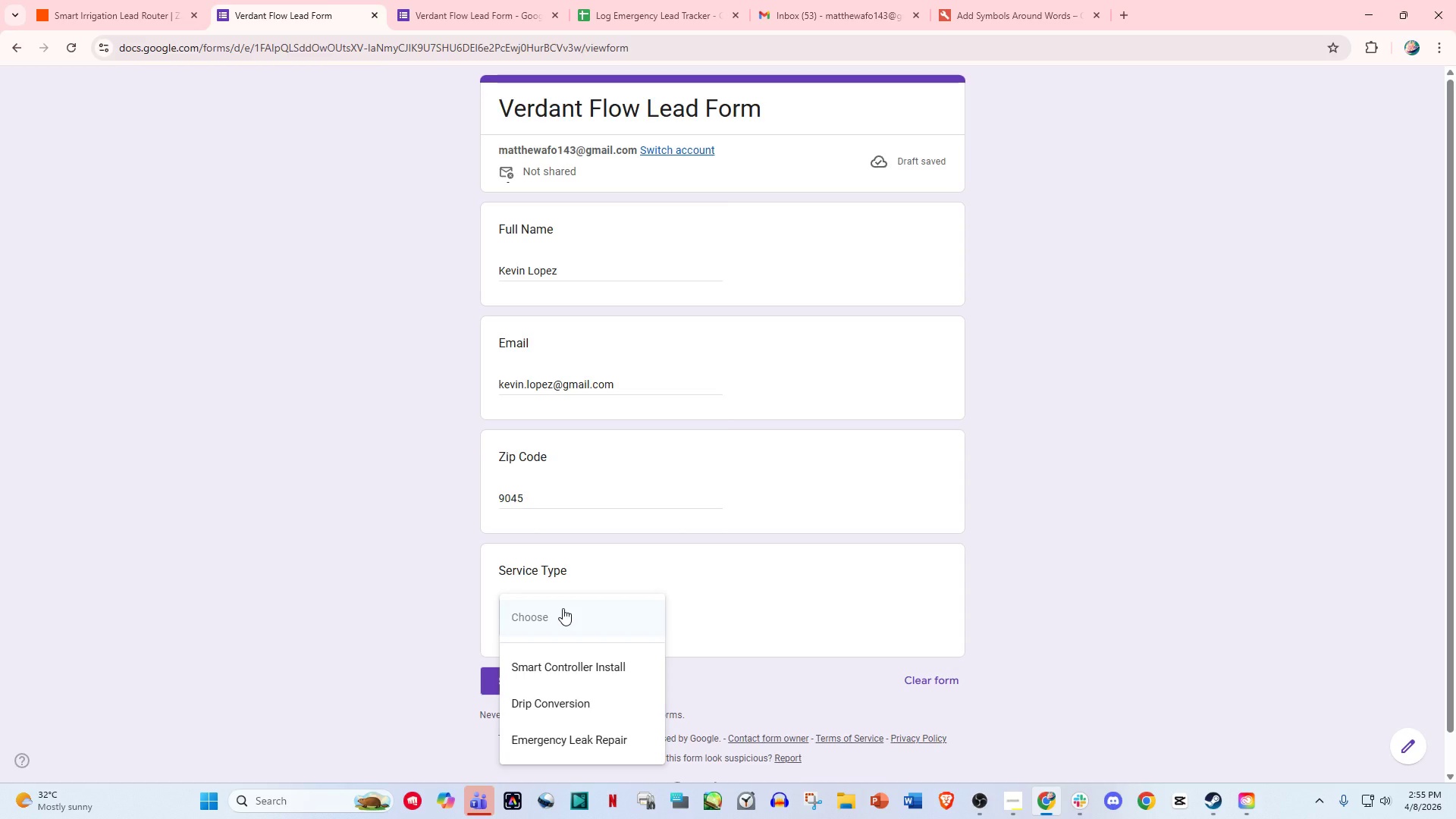 
left_click([599, 734])
 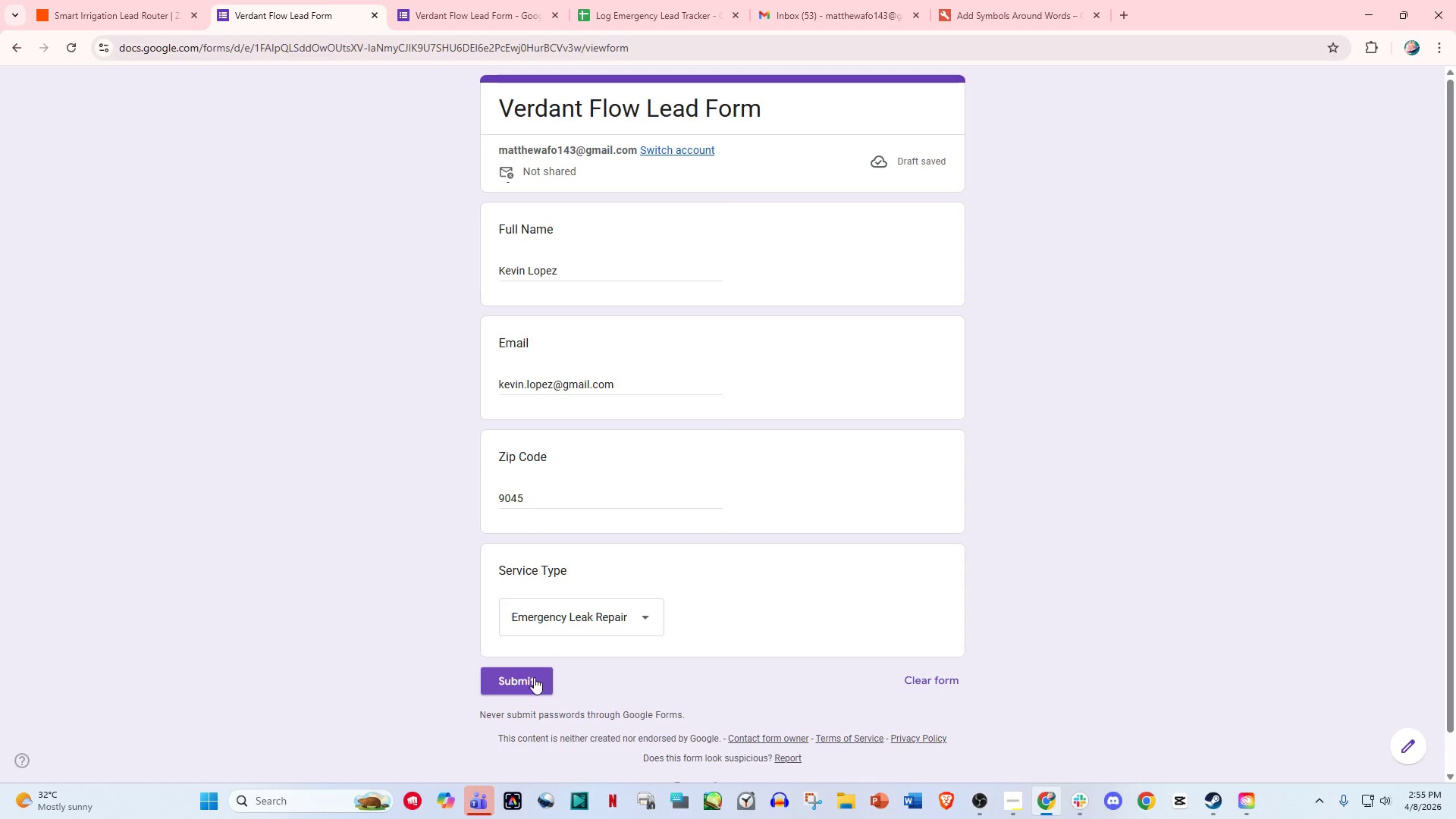 
left_click([534, 677])
 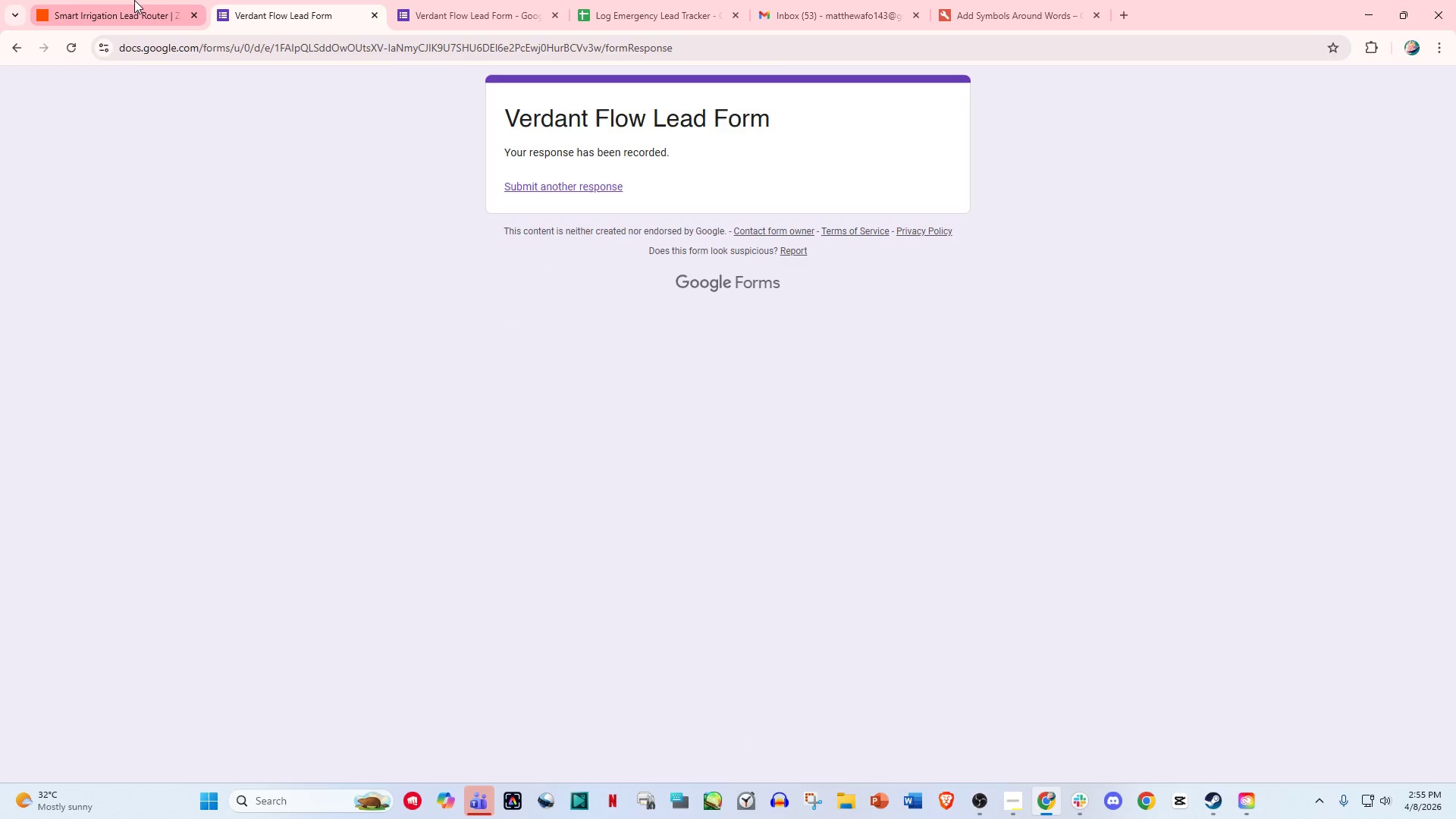 
left_click([134, 0])
 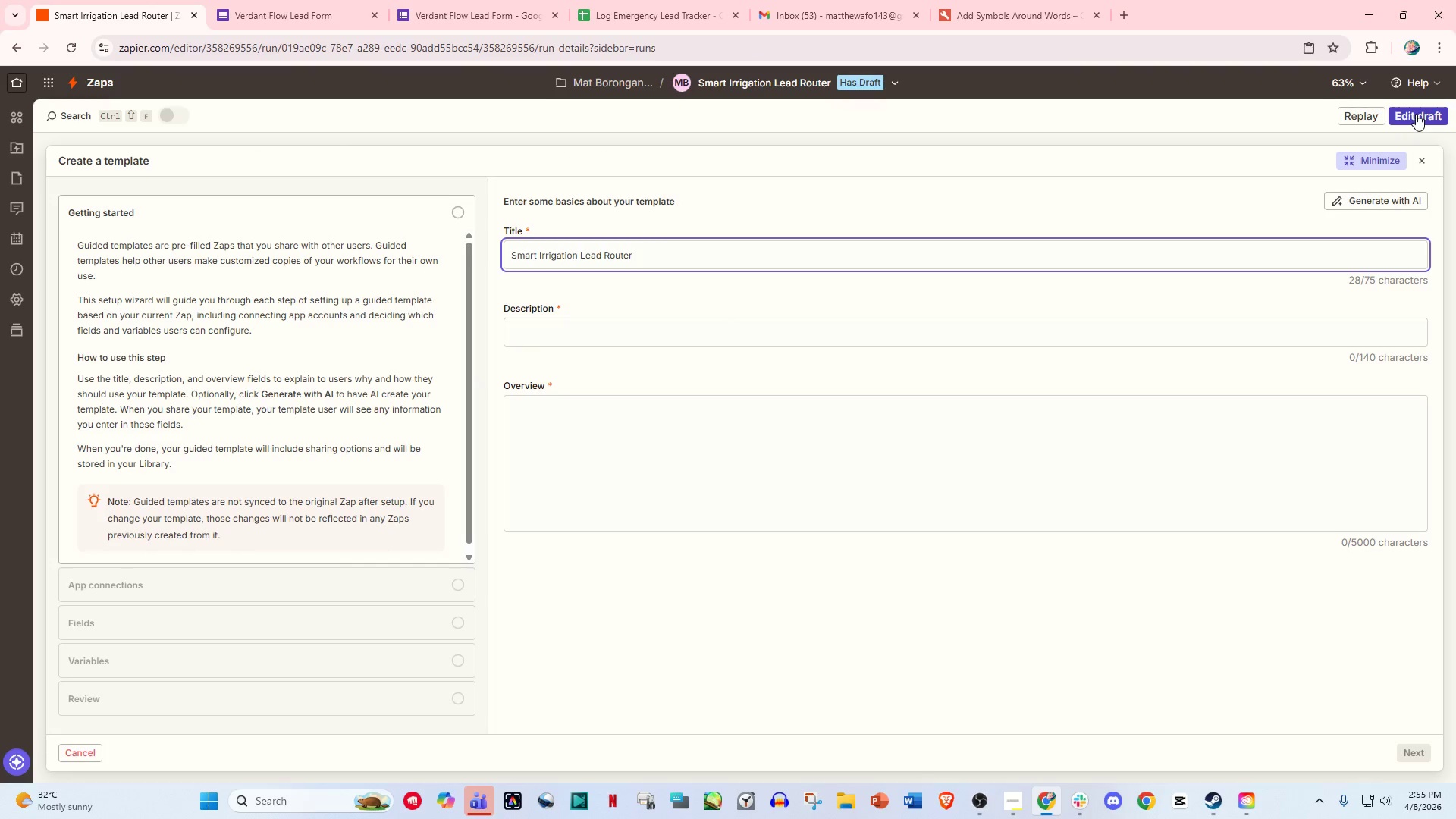 
left_click([1439, 114])
 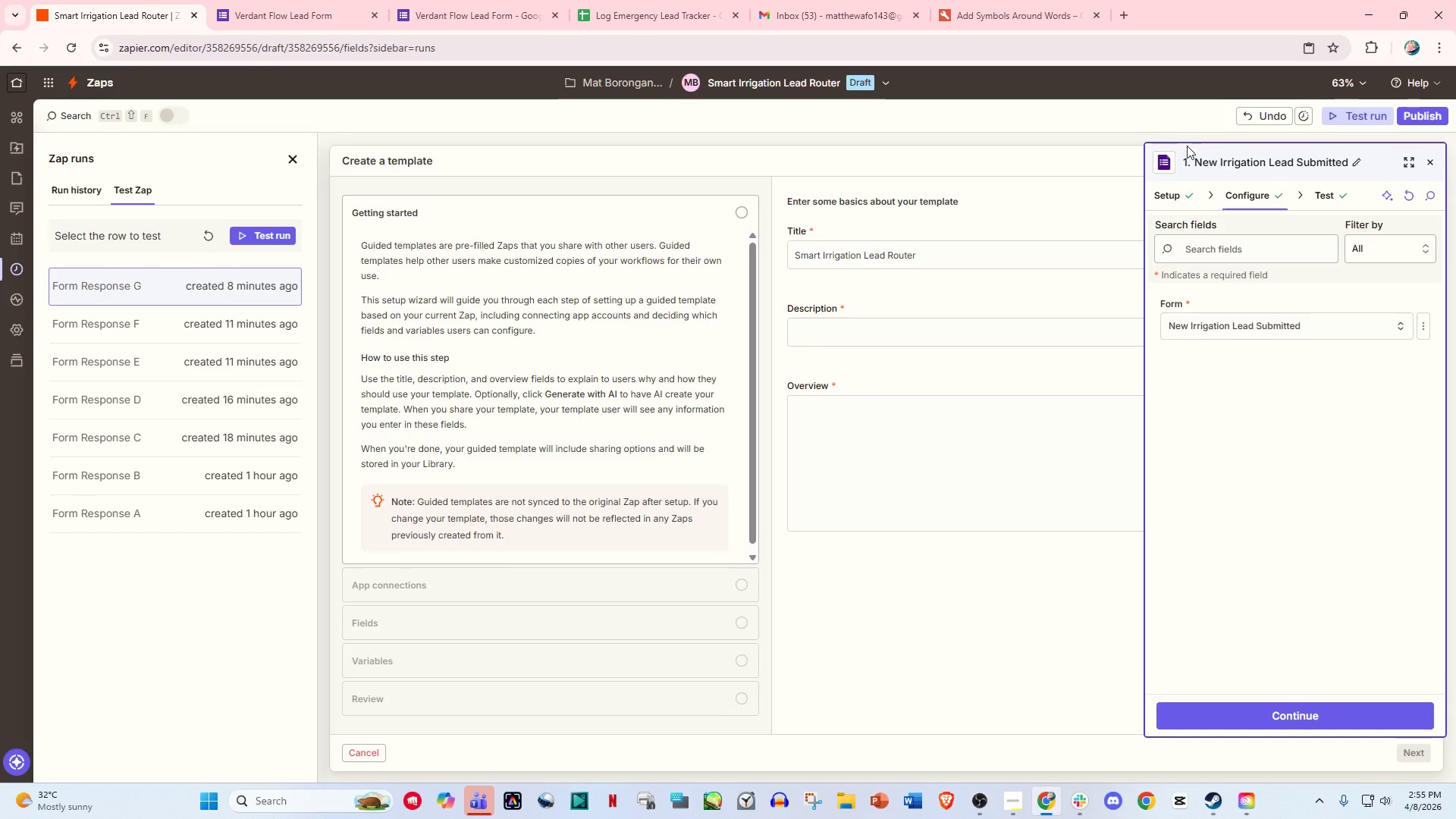 
left_click([932, 140])
 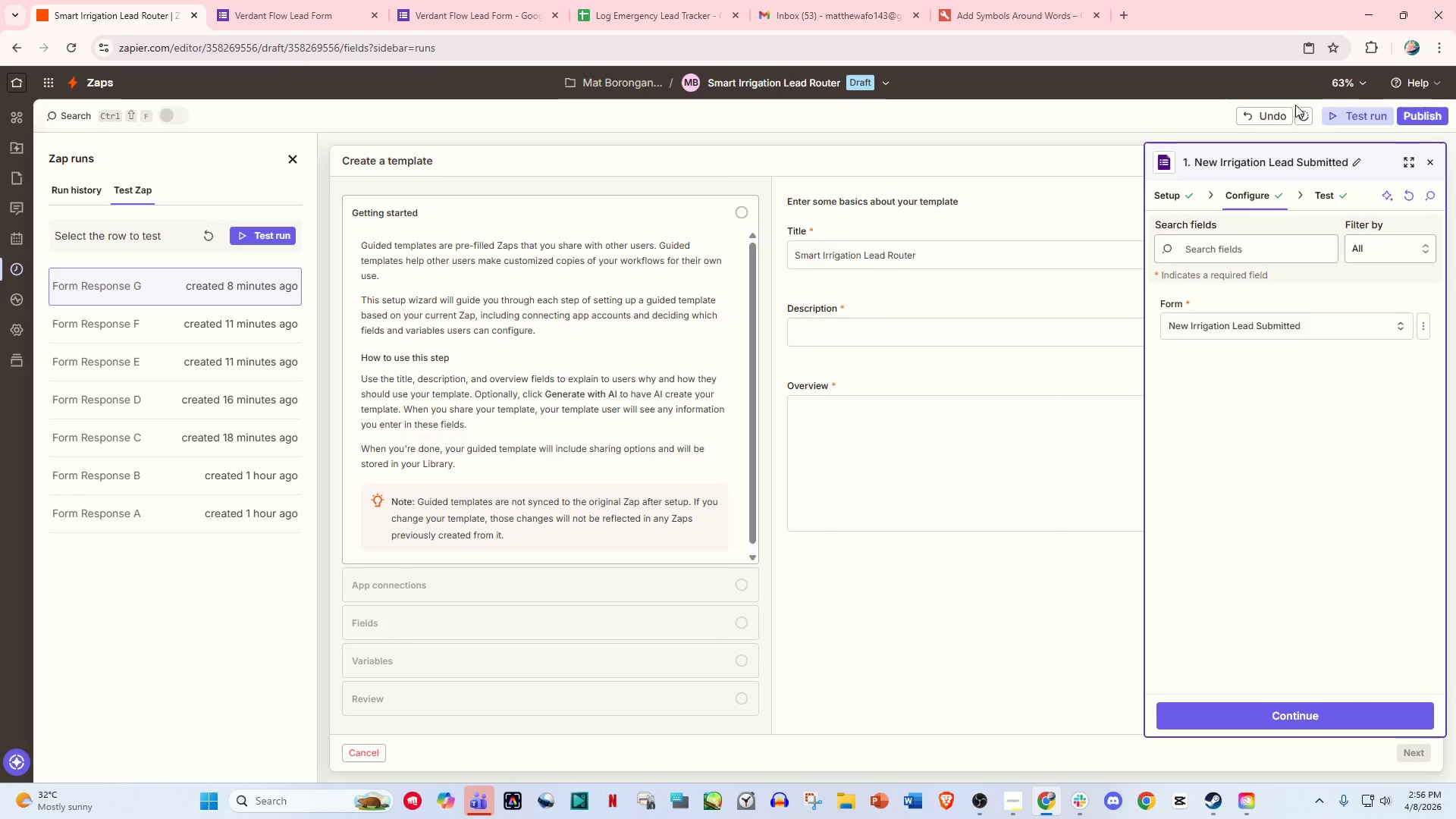 
wait(5.34)
 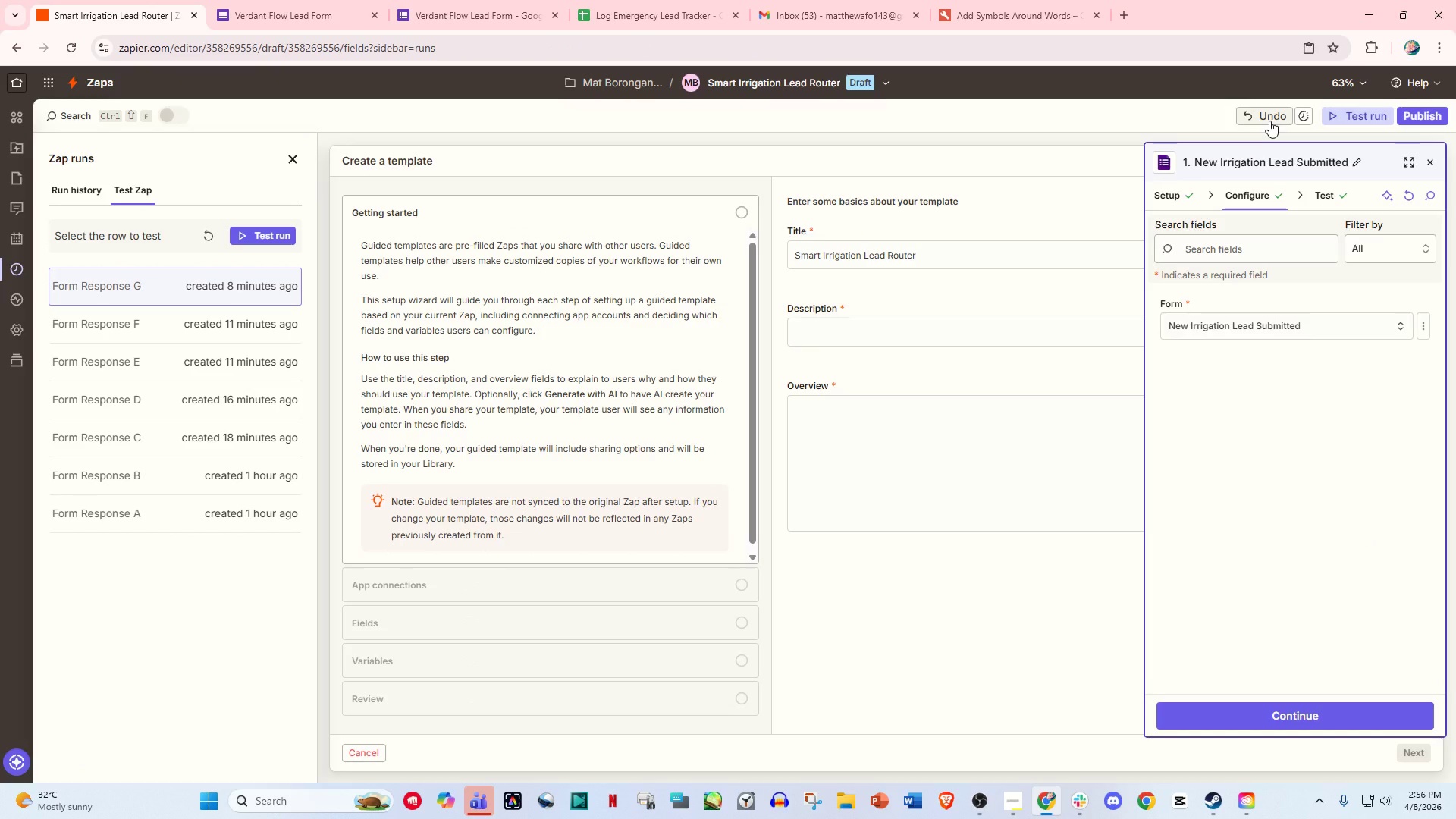 
left_click([1345, 115])
 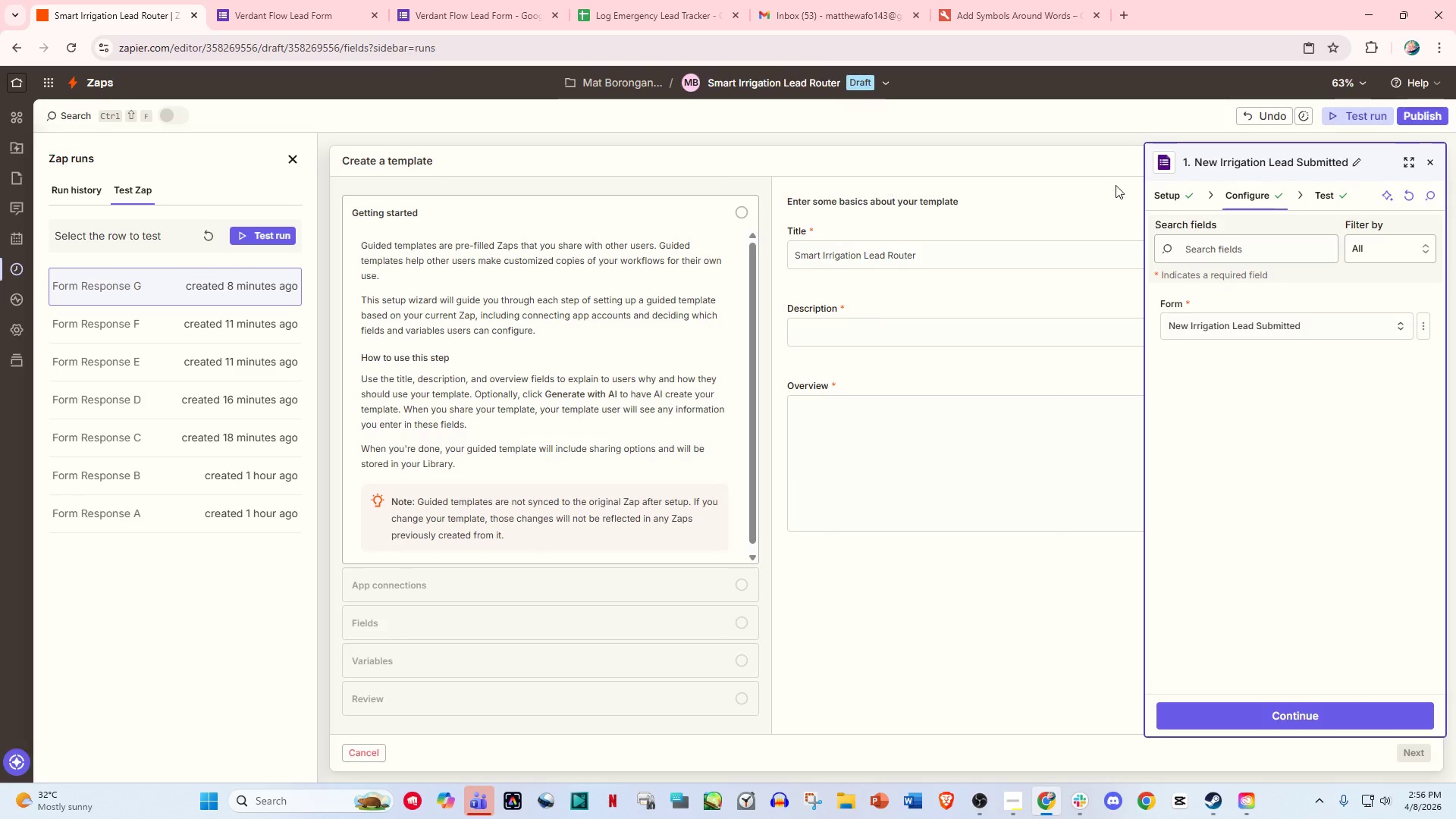 
left_click([1340, 113])
 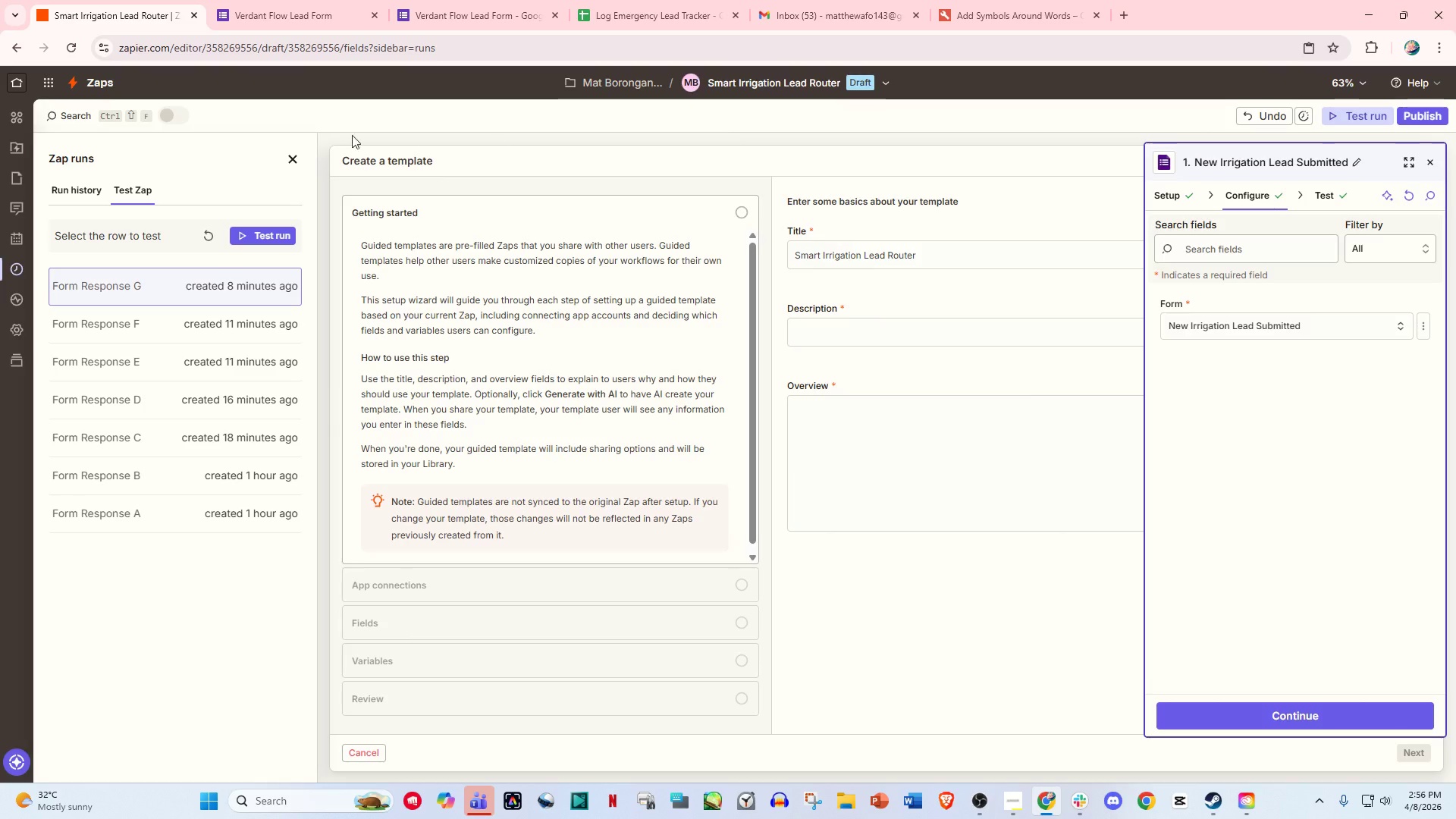 
left_click([290, 162])
 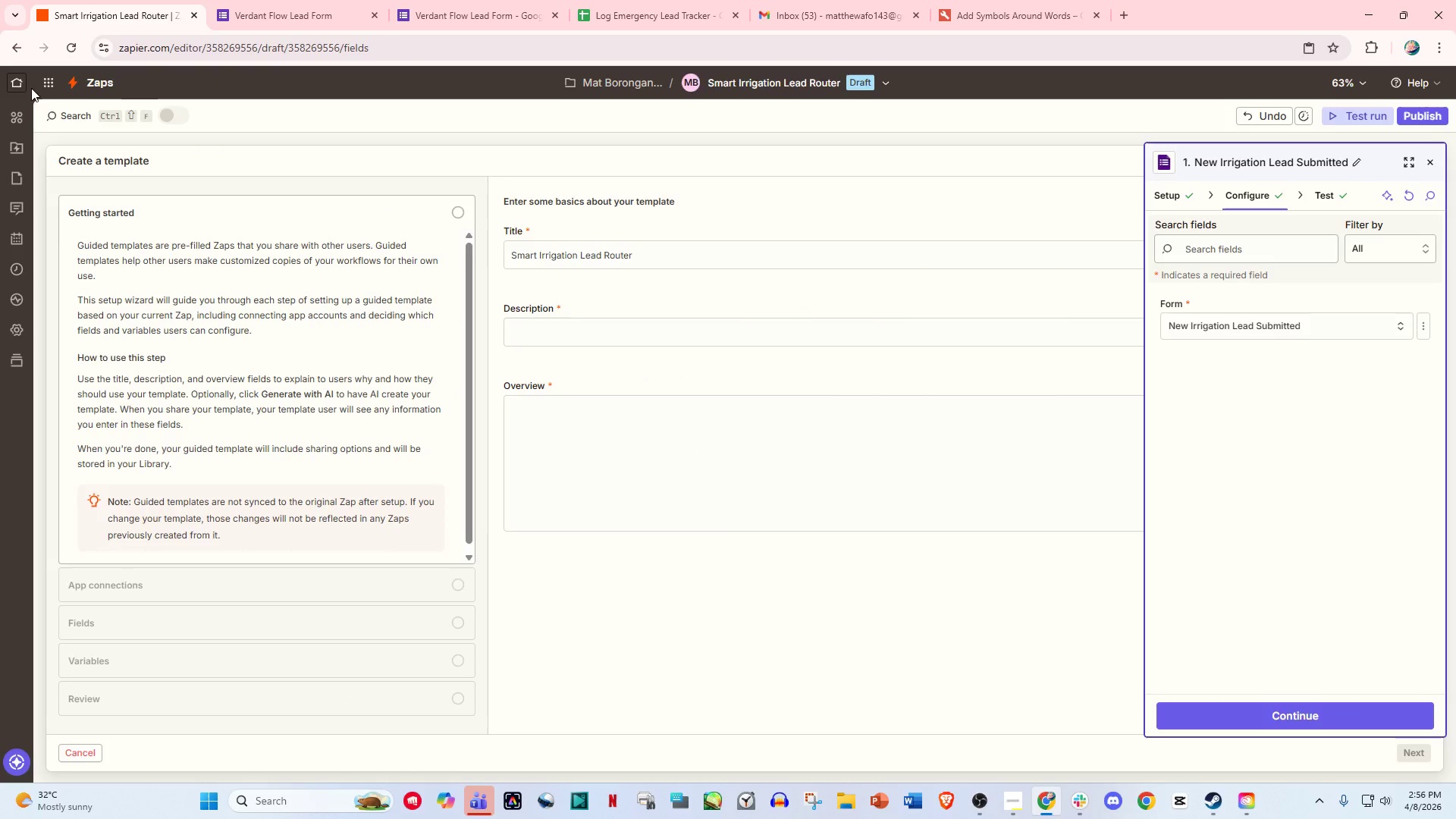 
double_click([21, 84])
 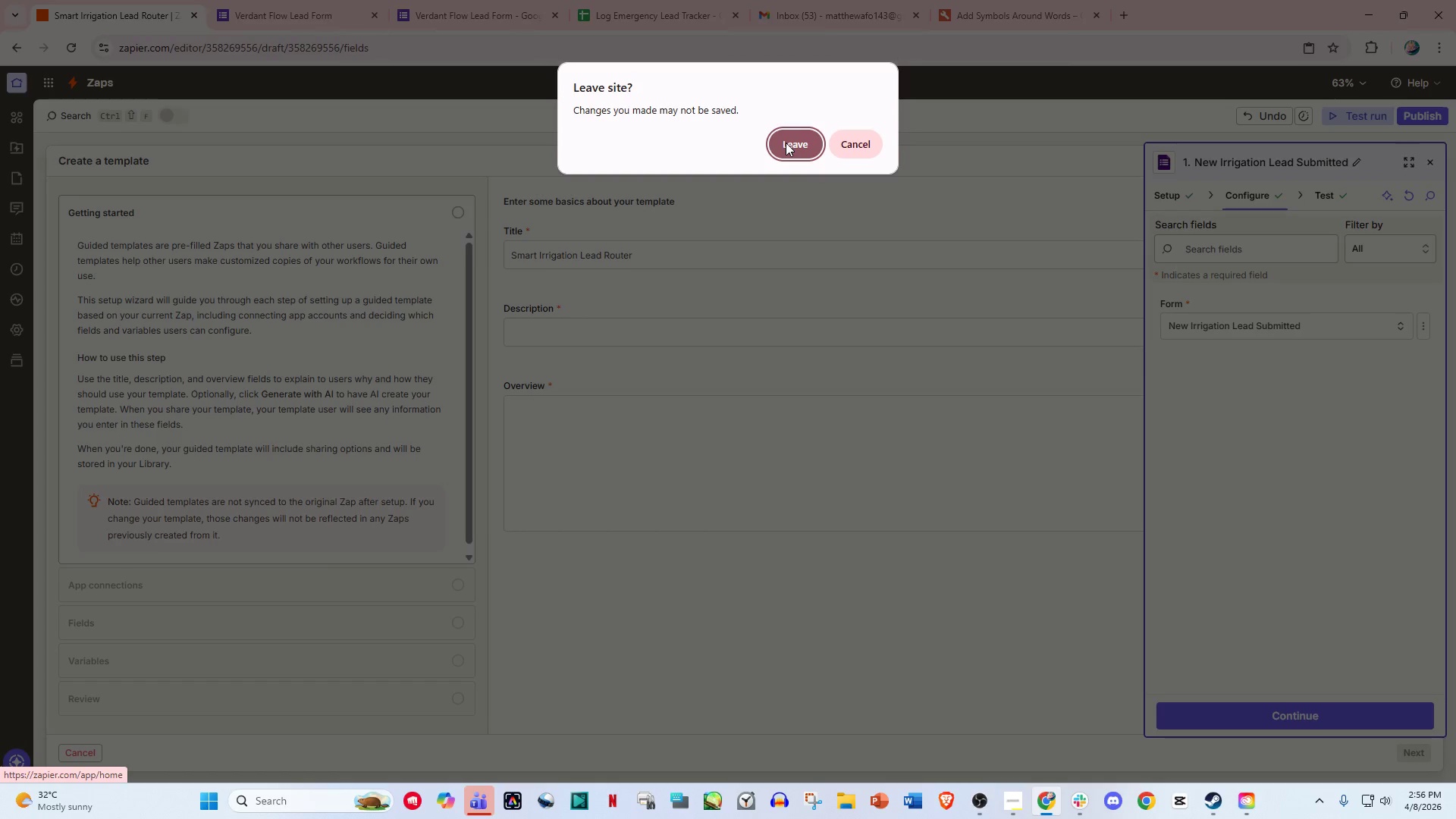 
left_click([856, 149])
 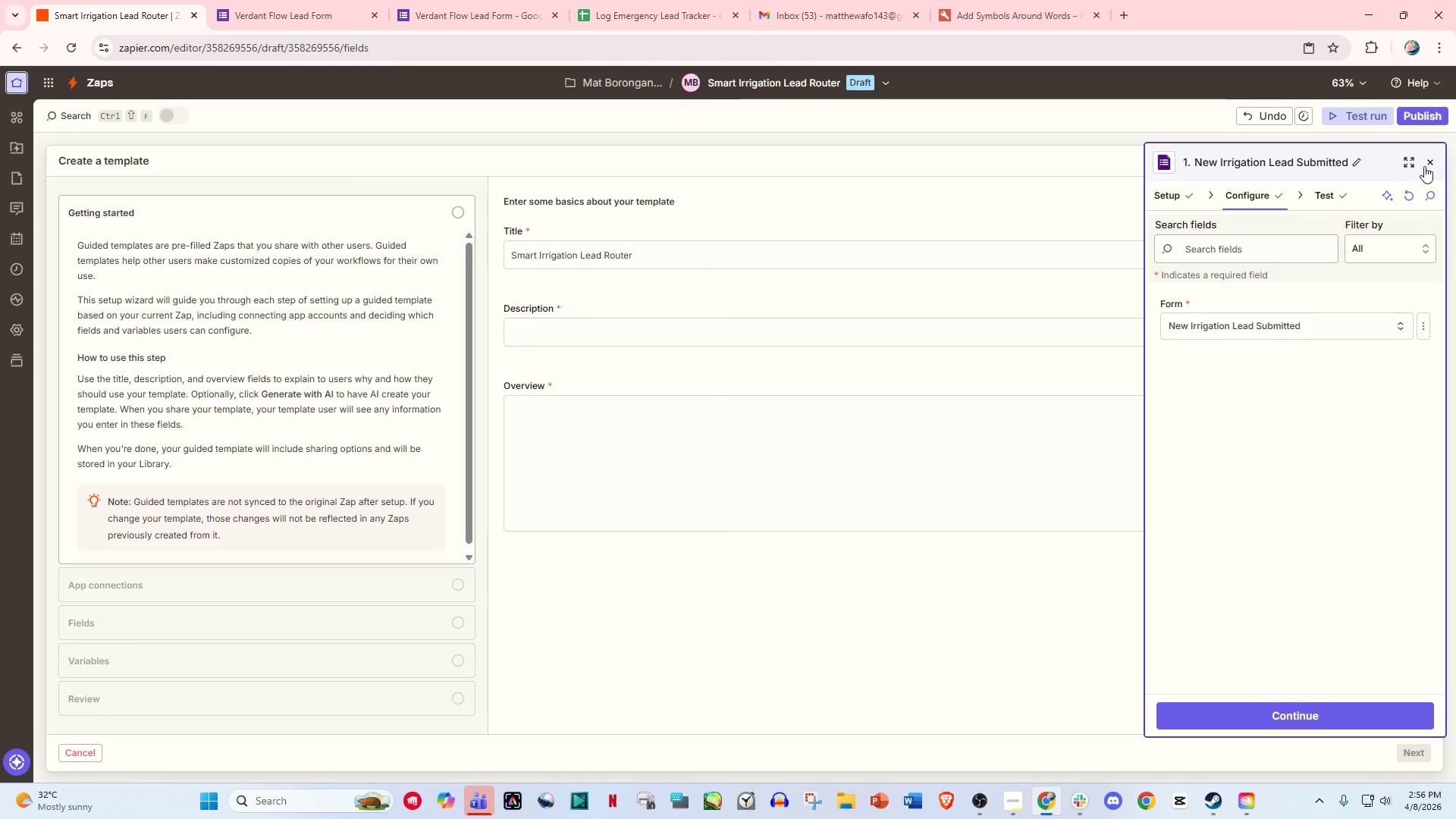 
left_click([1432, 159])
 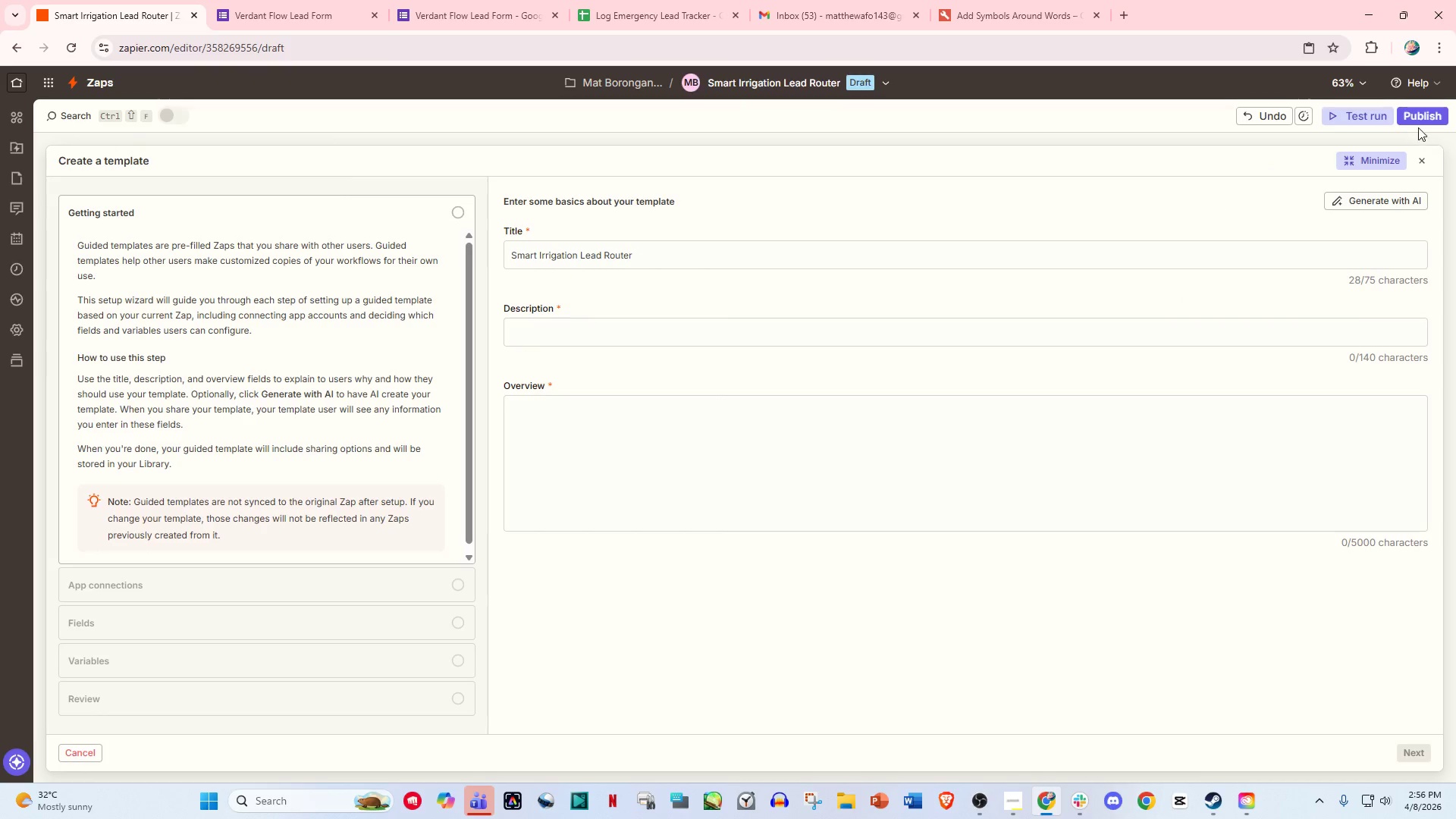 
left_click([1422, 118])
 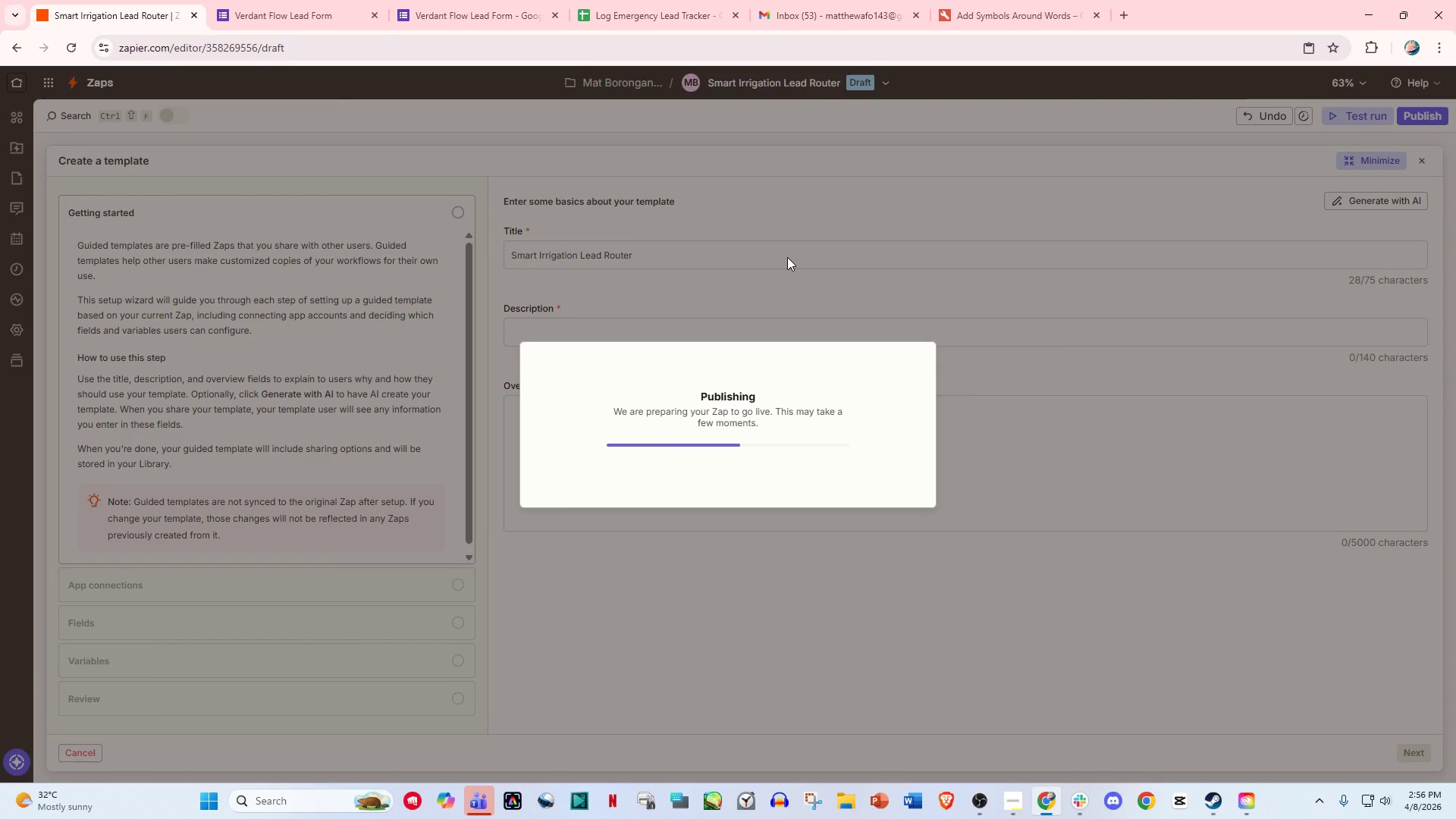 
wait(8.11)
 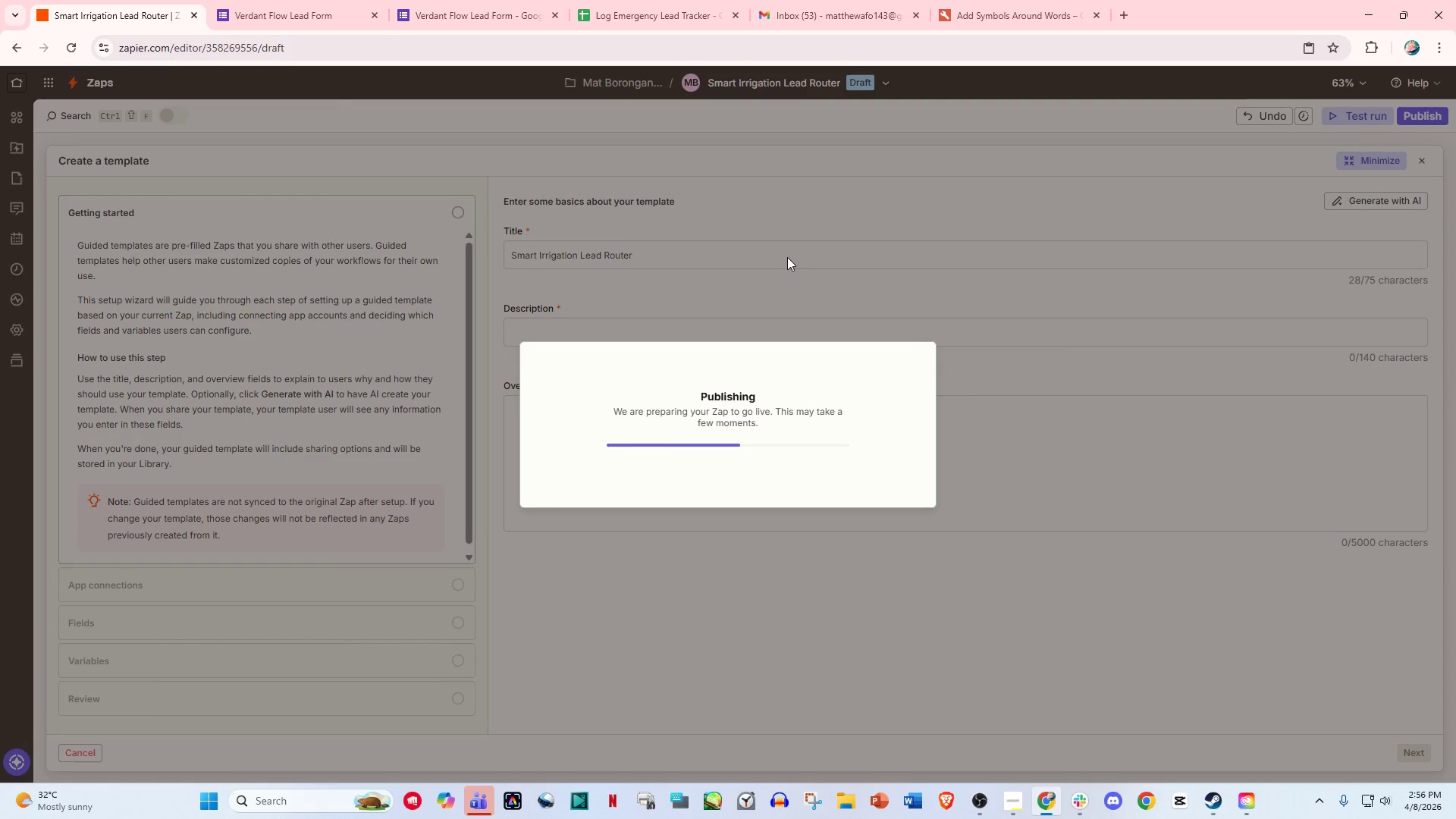 
left_click([981, 792])
 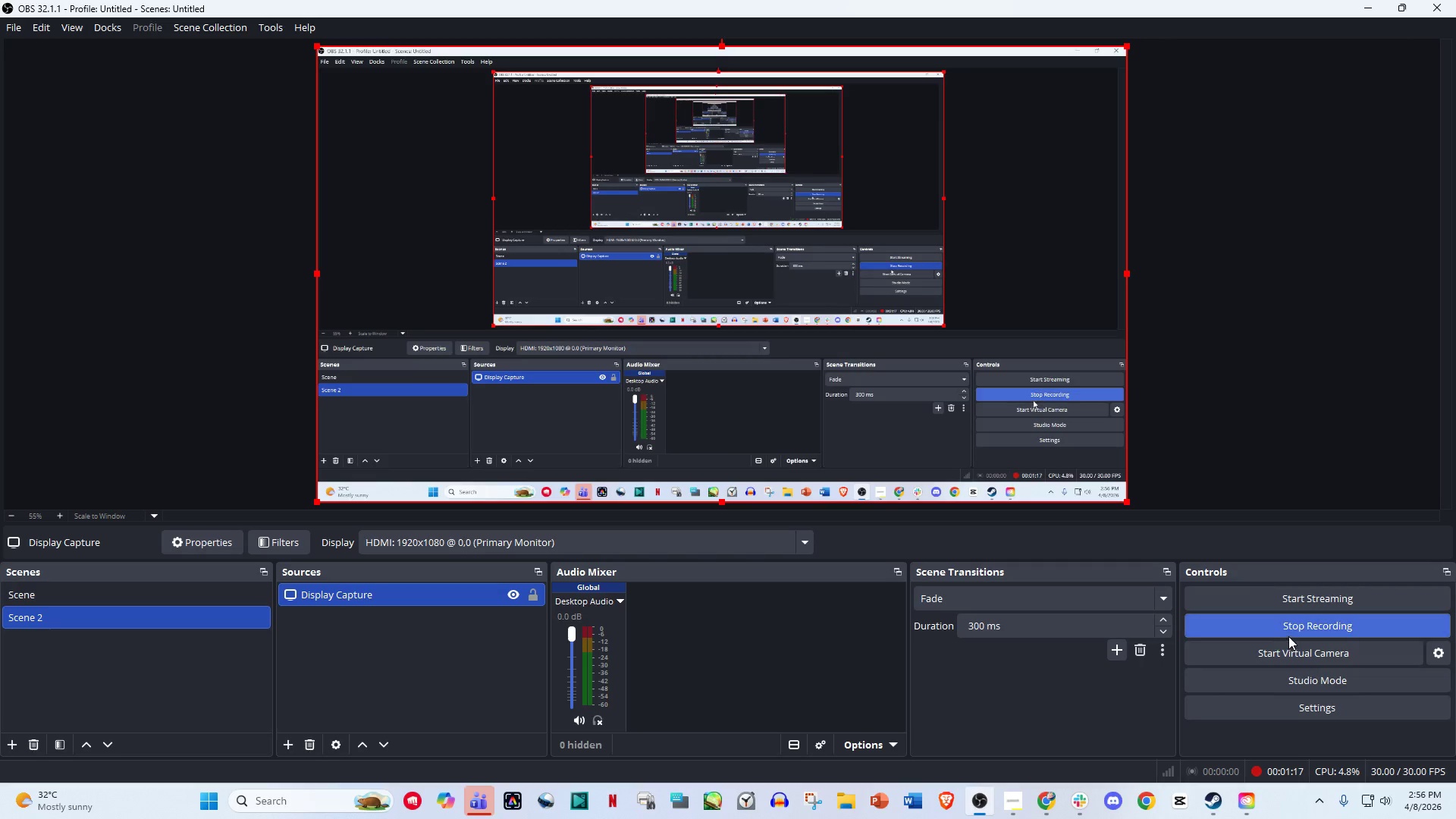 
left_click([1292, 635])
 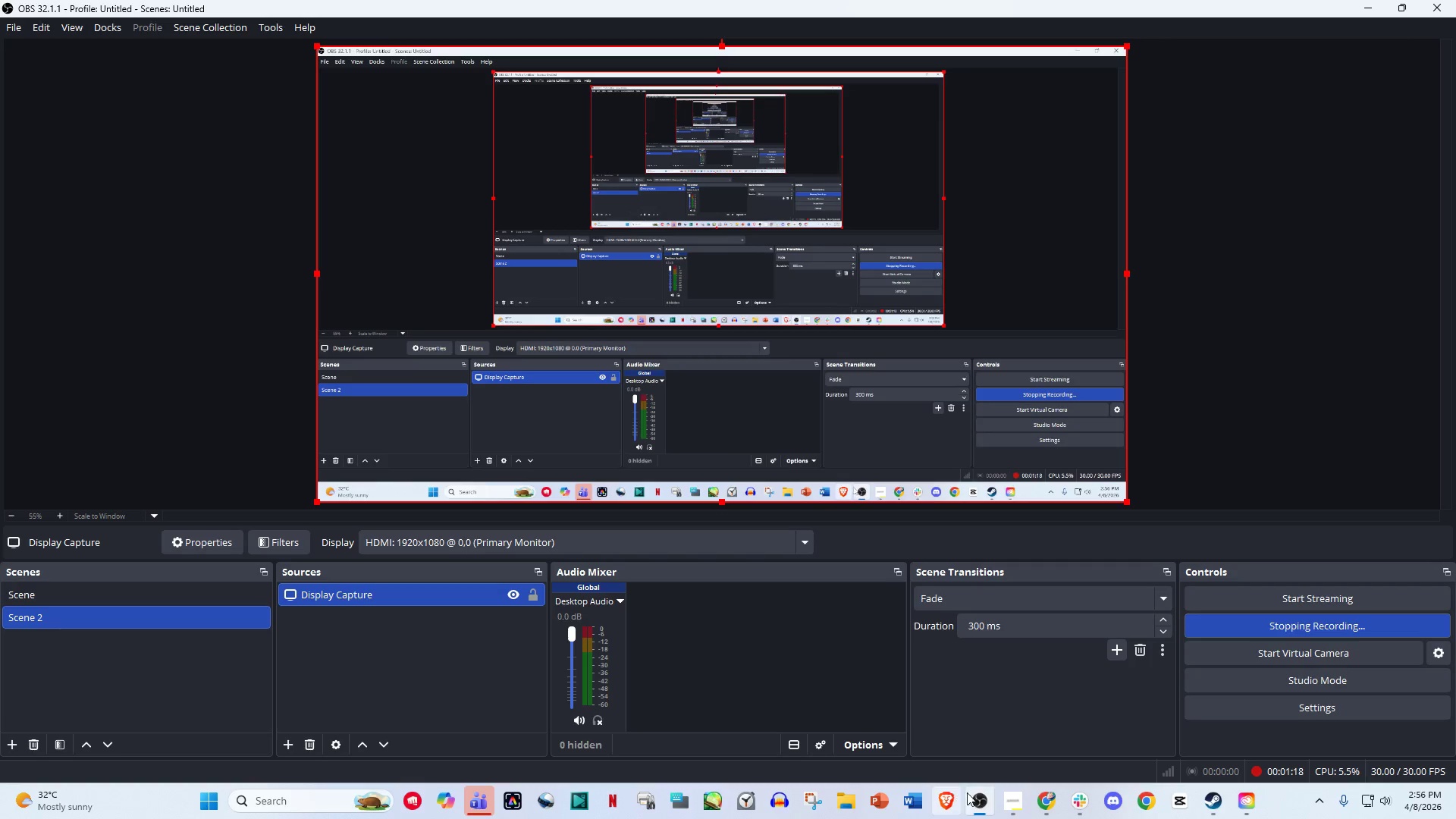 
left_click([975, 803])
 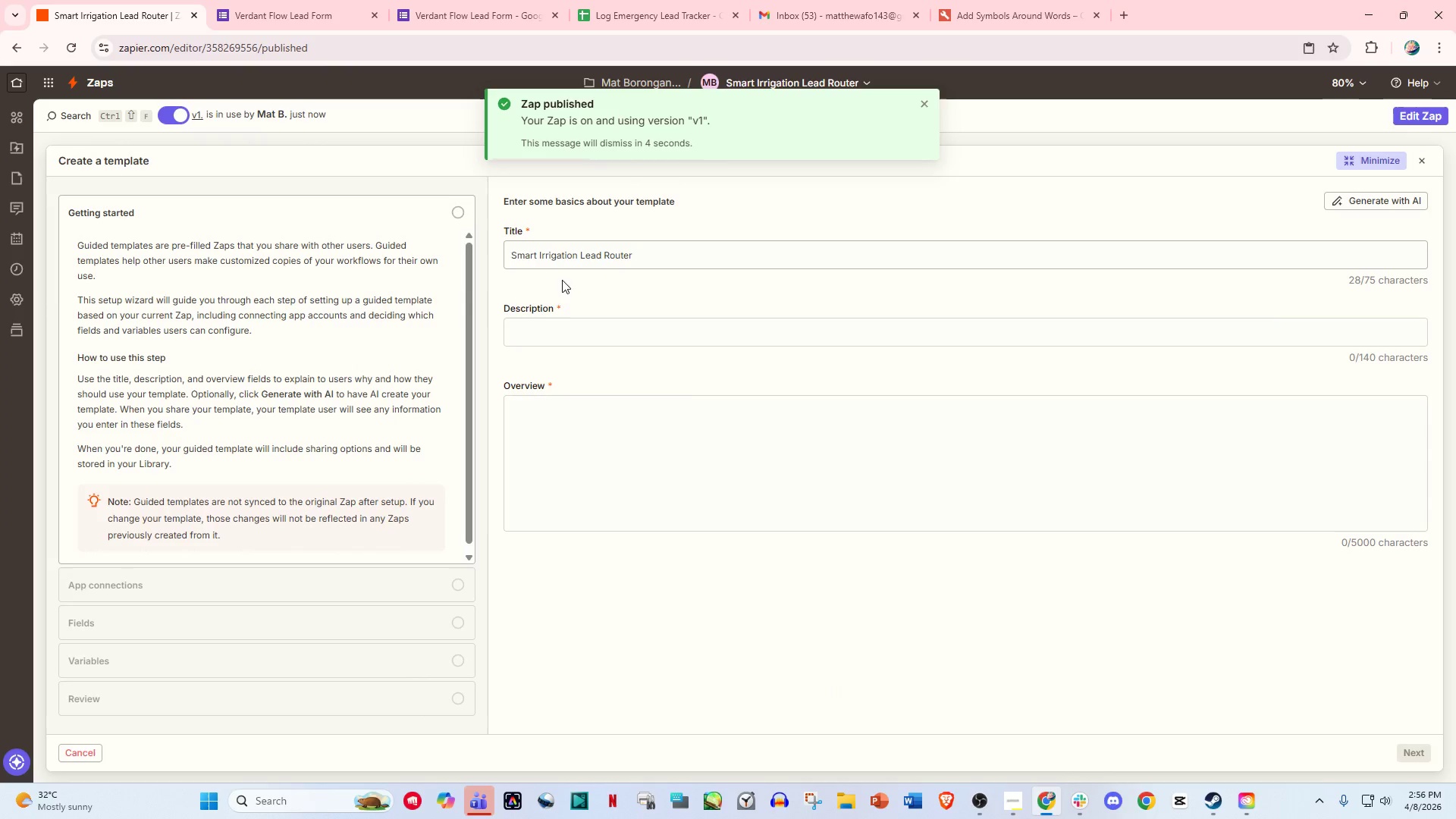 
left_click([532, 341])
 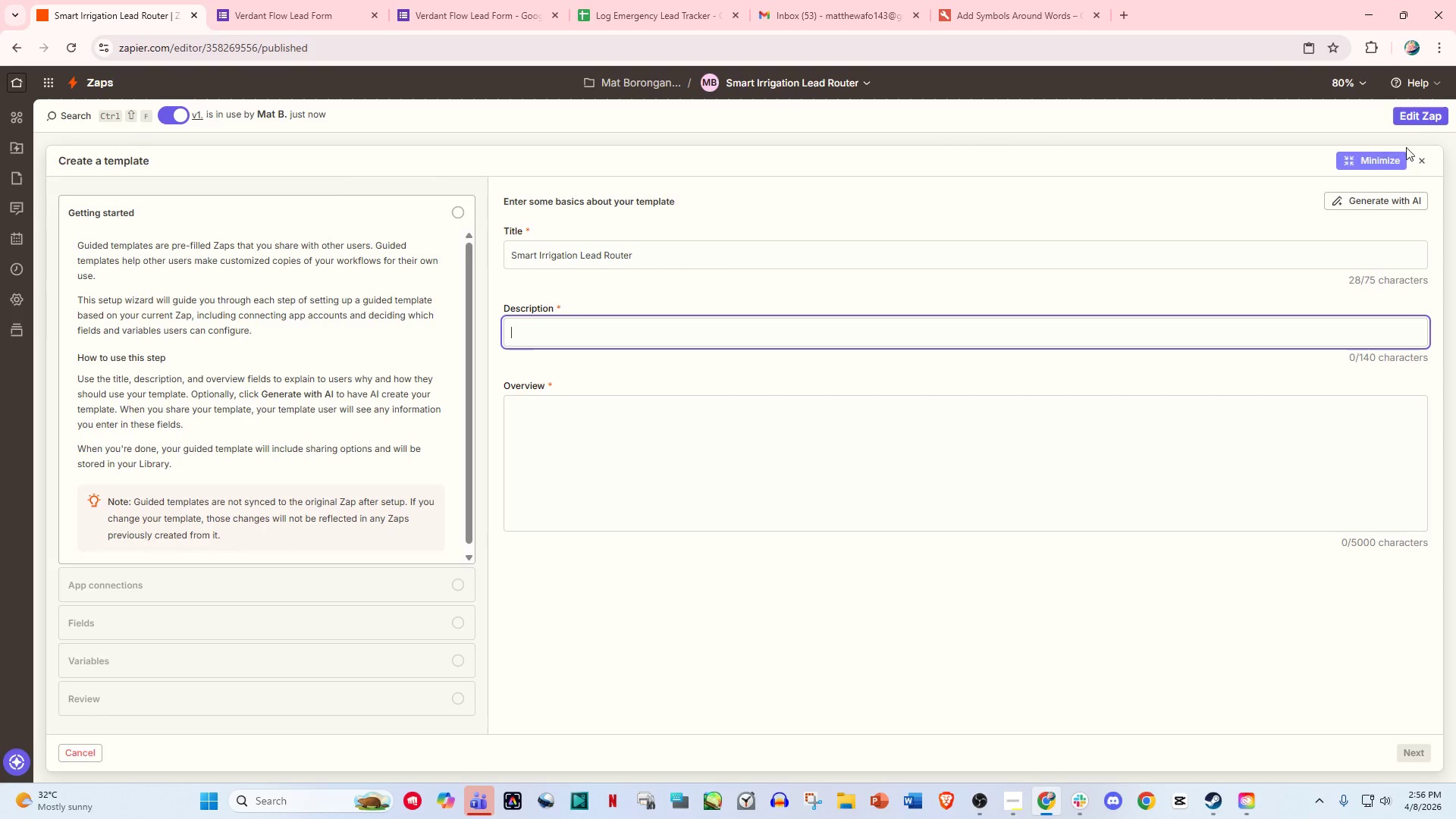 
wait(6.27)
 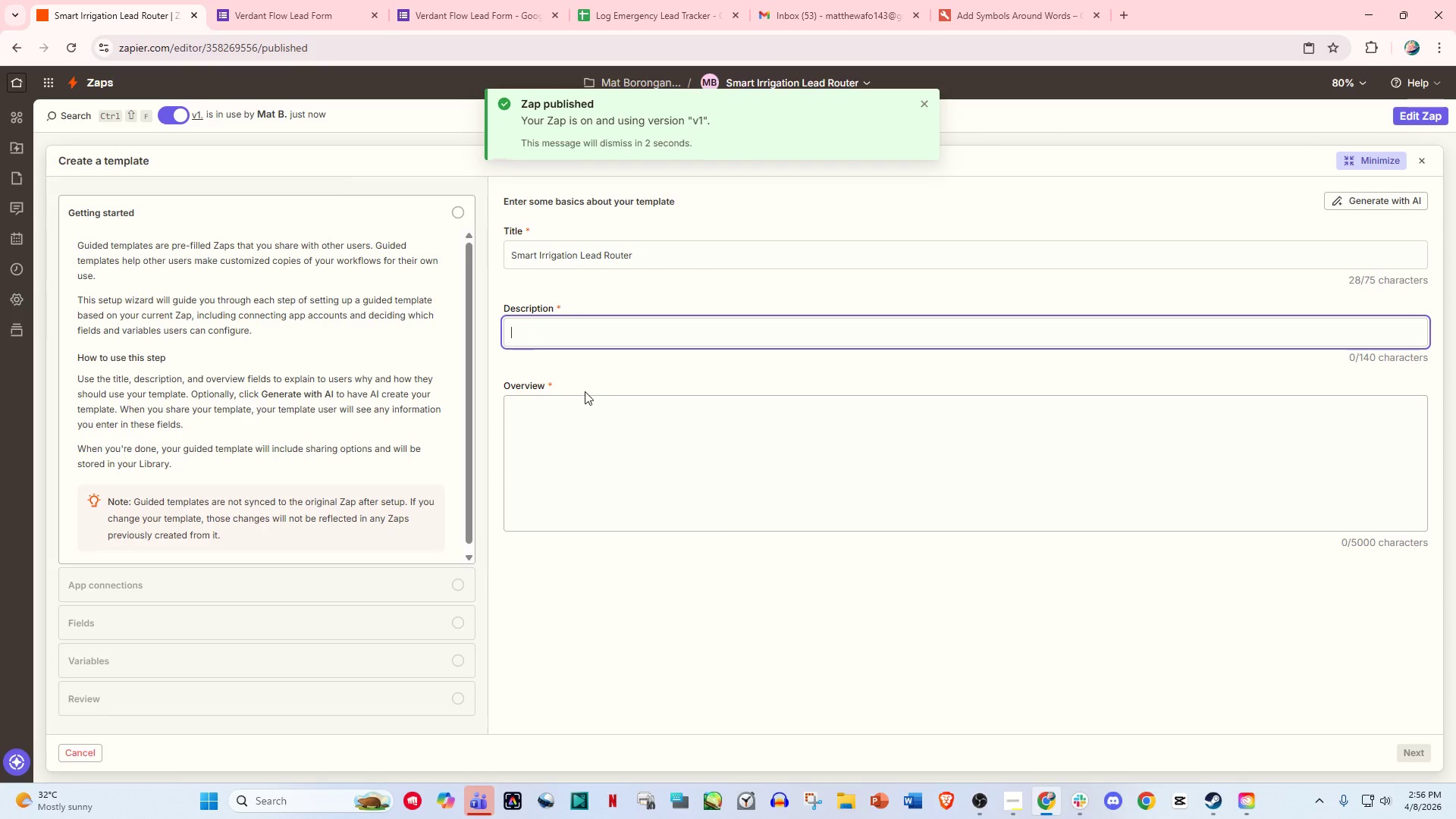 
left_click([1423, 157])
 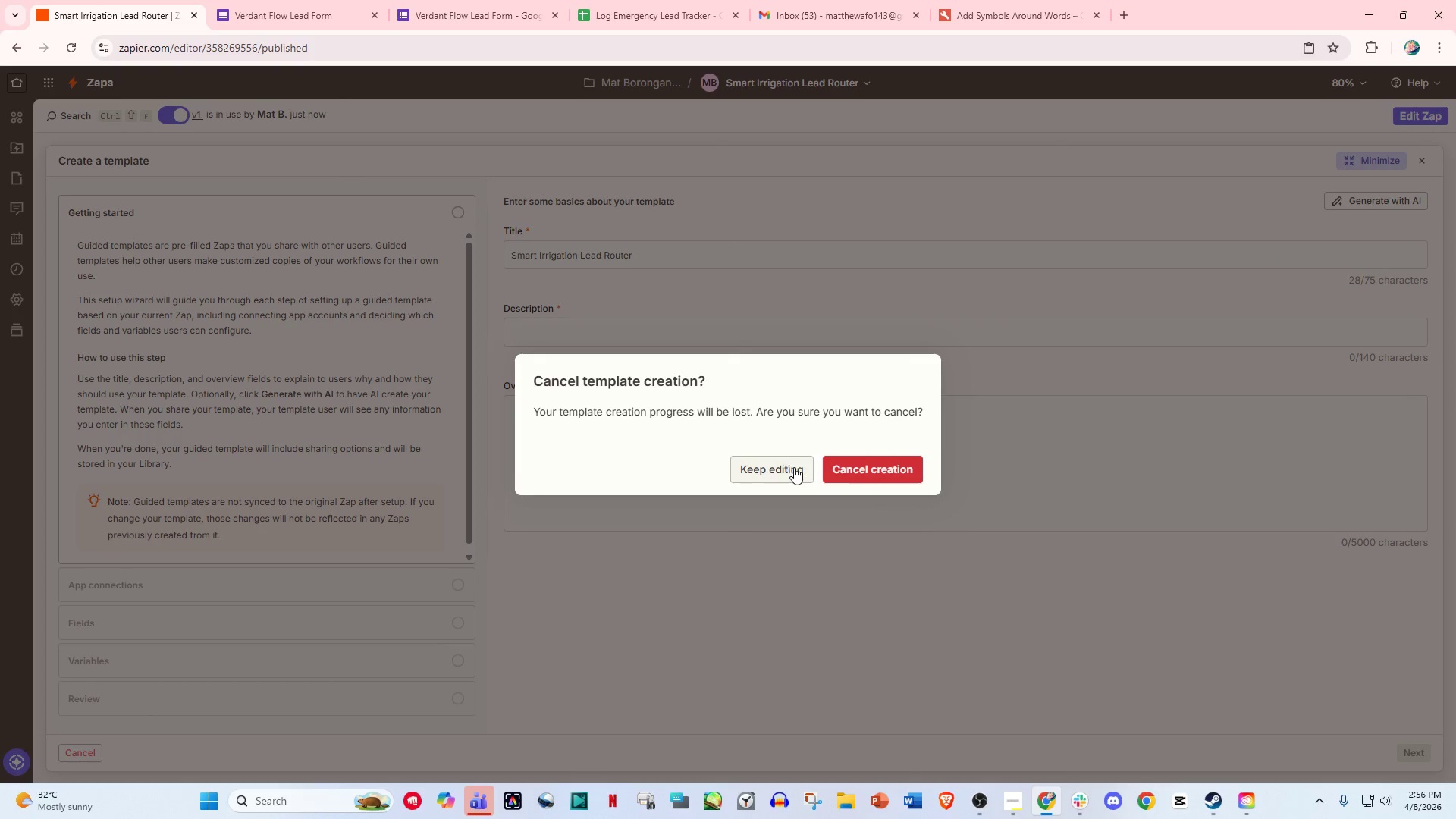 
left_click([857, 474])
 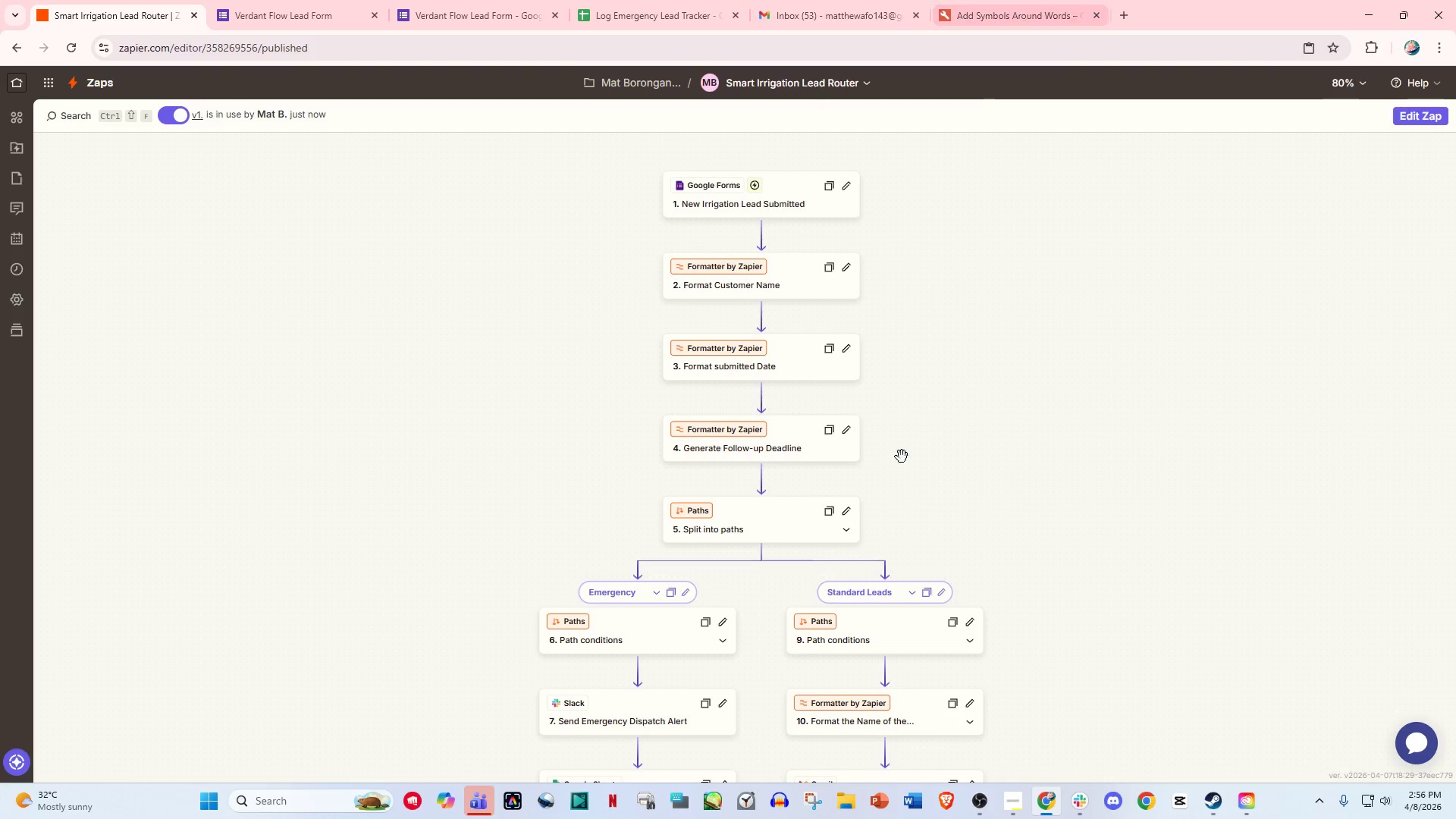 
wait(5.75)
 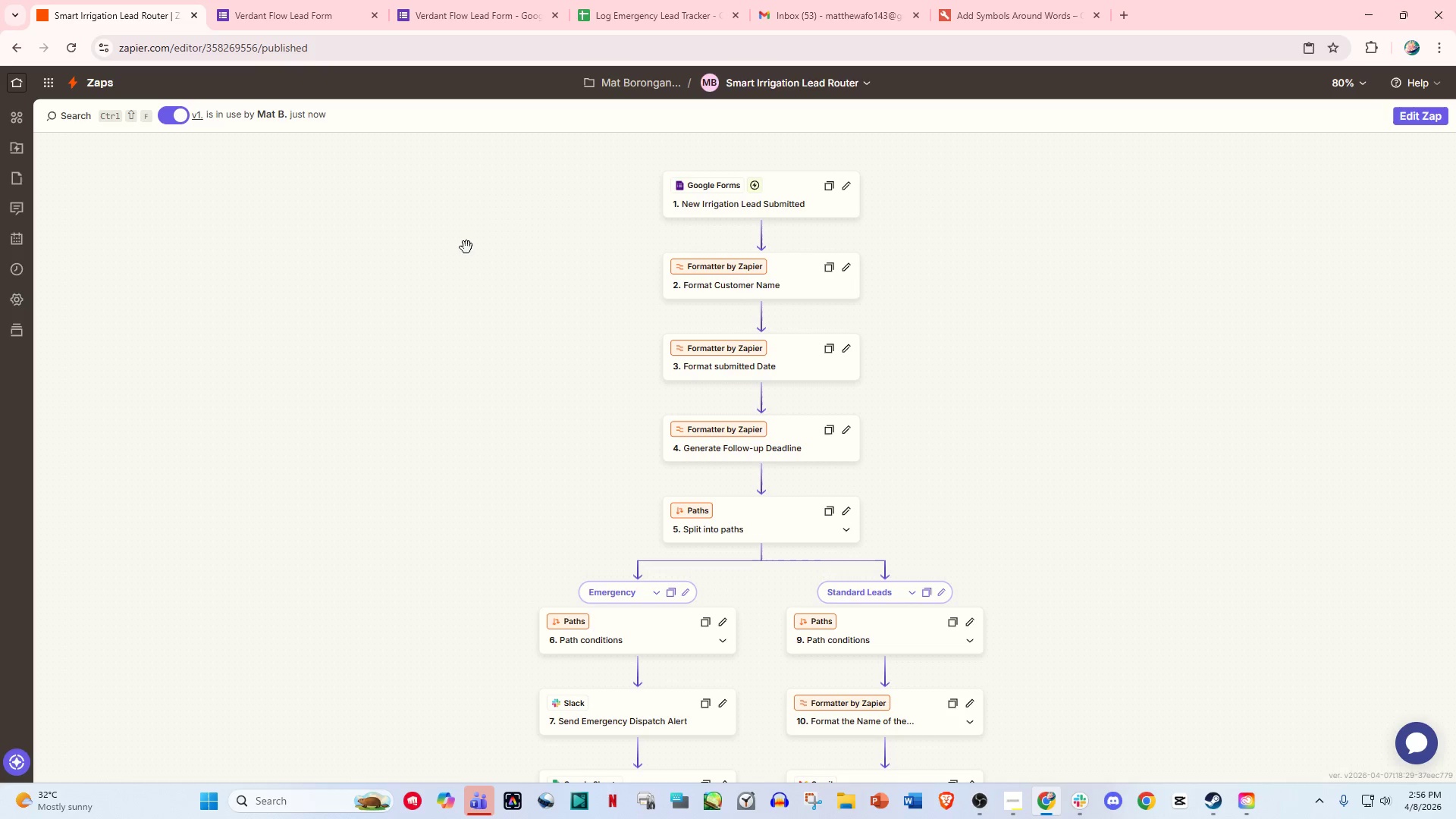 
left_click_drag(start_coordinate=[995, 395], to_coordinate=[918, 315])
 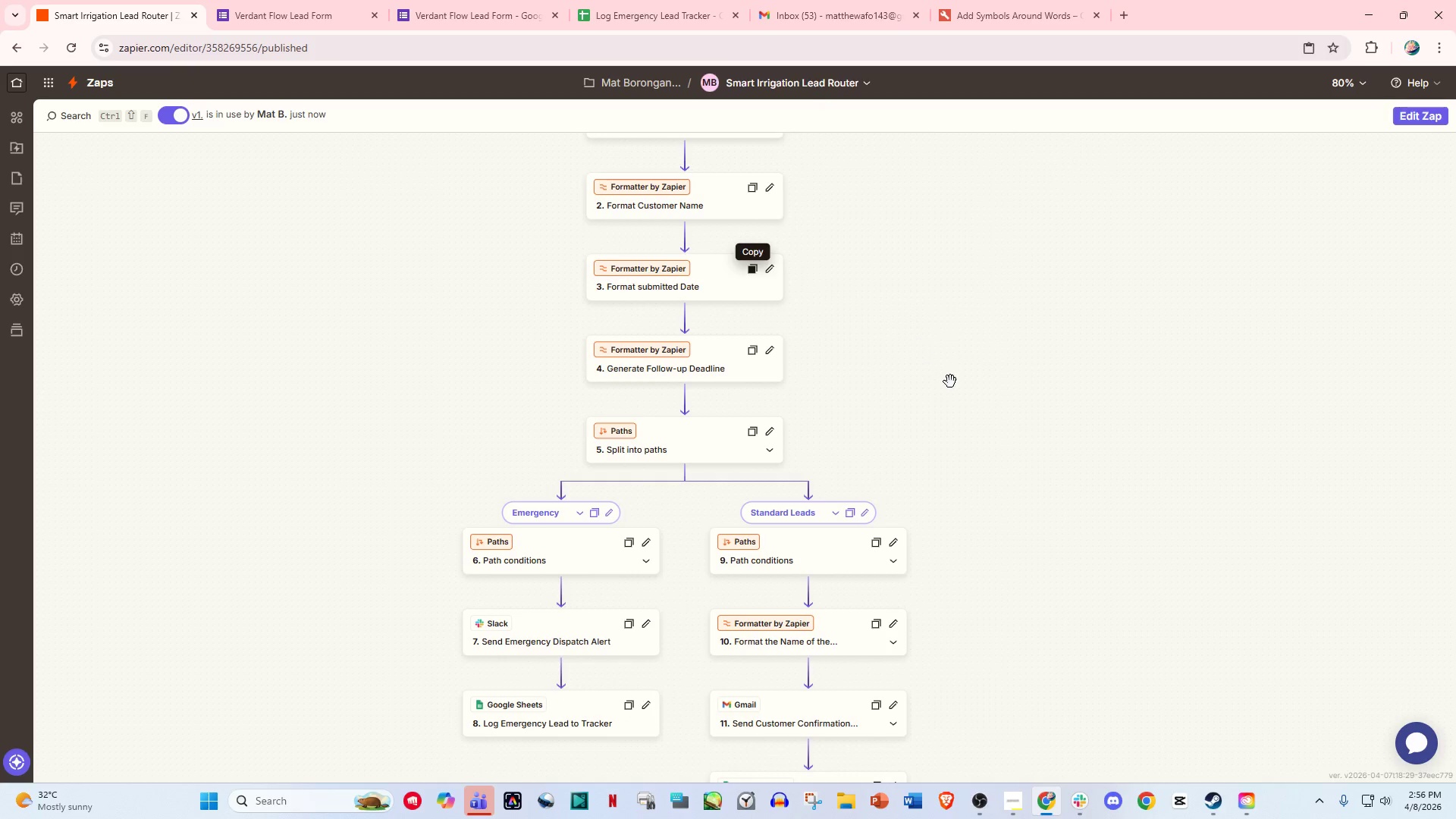 
hold_key(key=ControlLeft, duration=0.31)
scroll: coordinate [957, 388], scroll_direction: down, amount: 3.0
 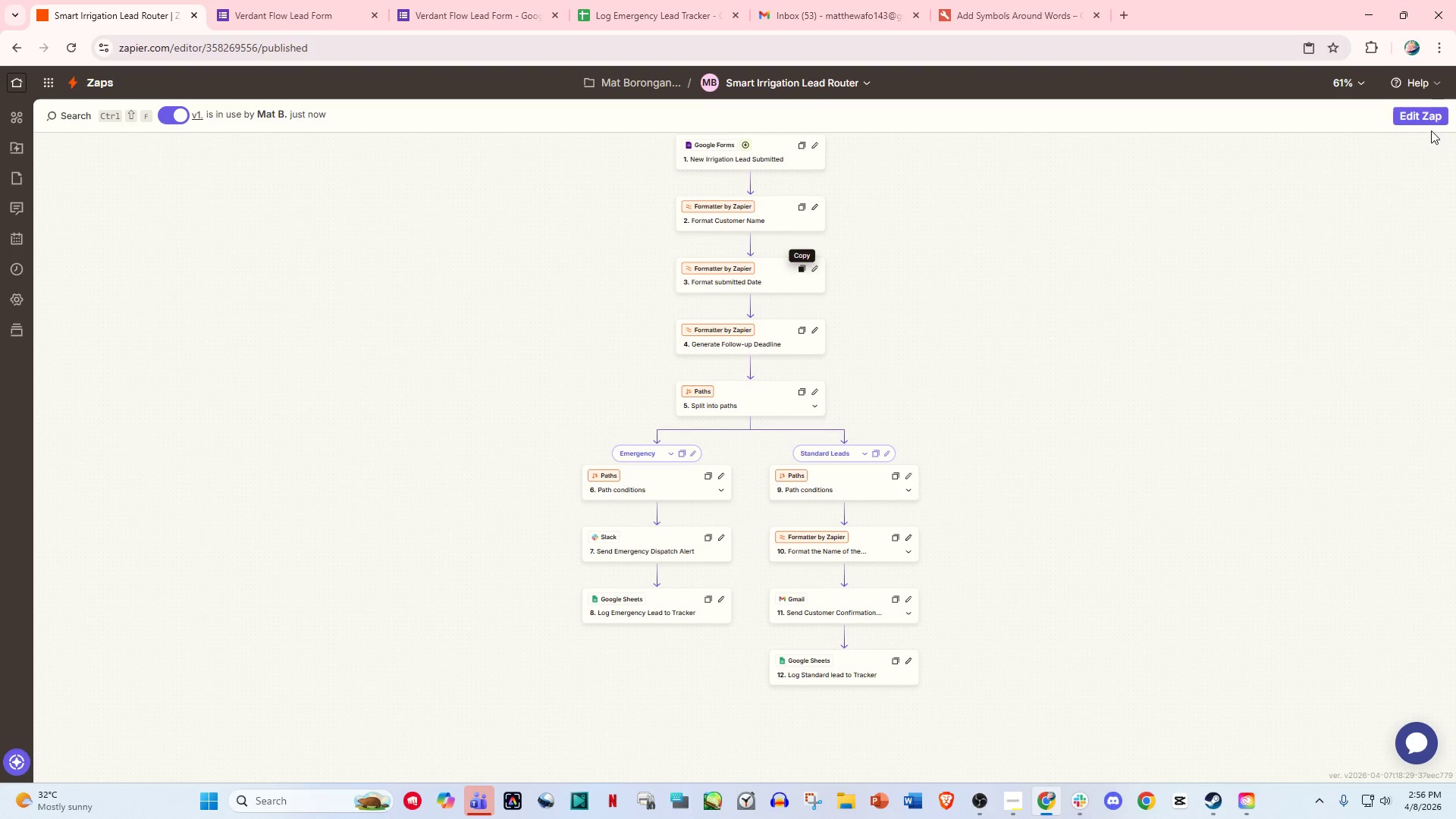 
left_click([1414, 105])
 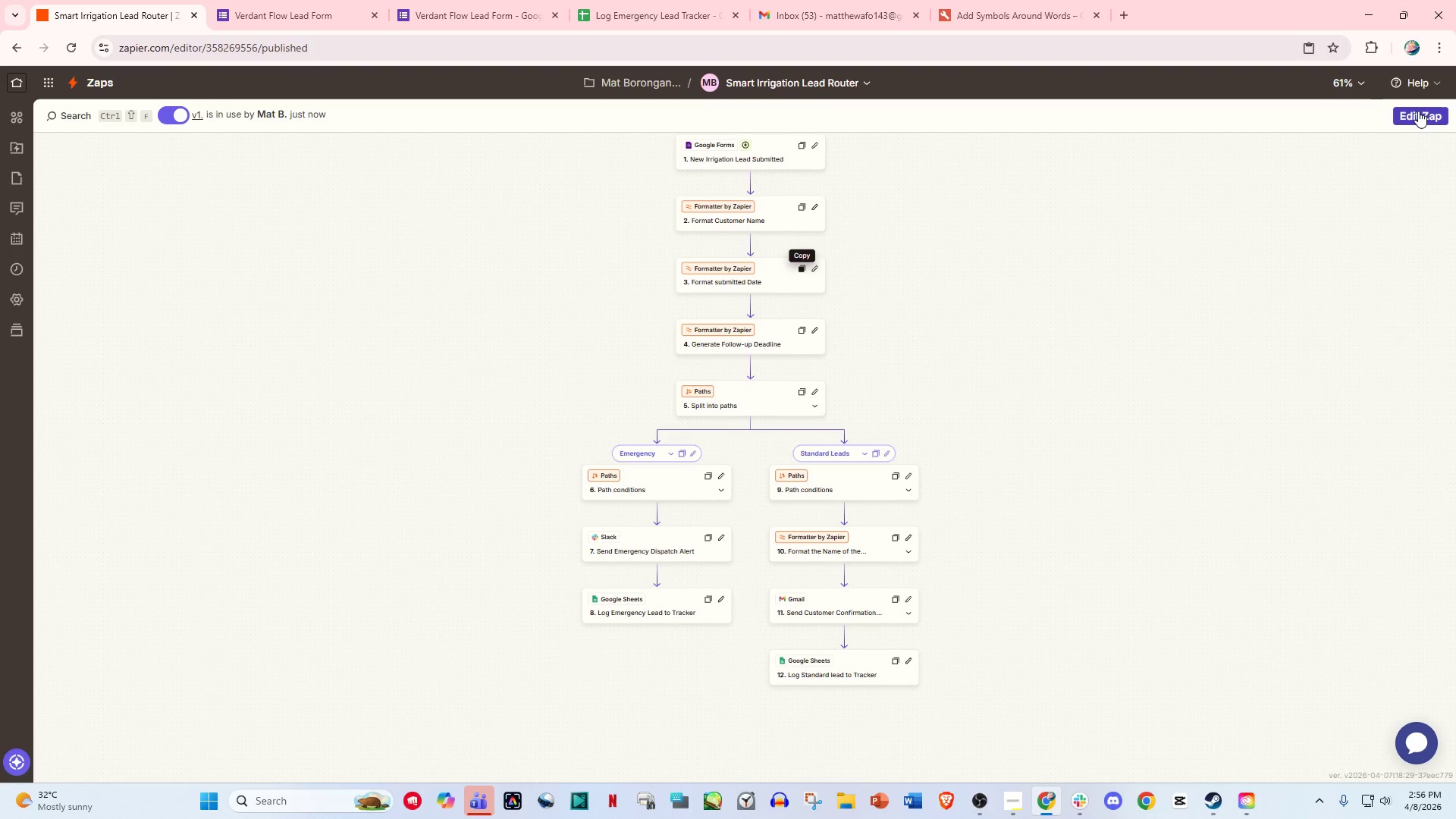 
left_click([1418, 111])
 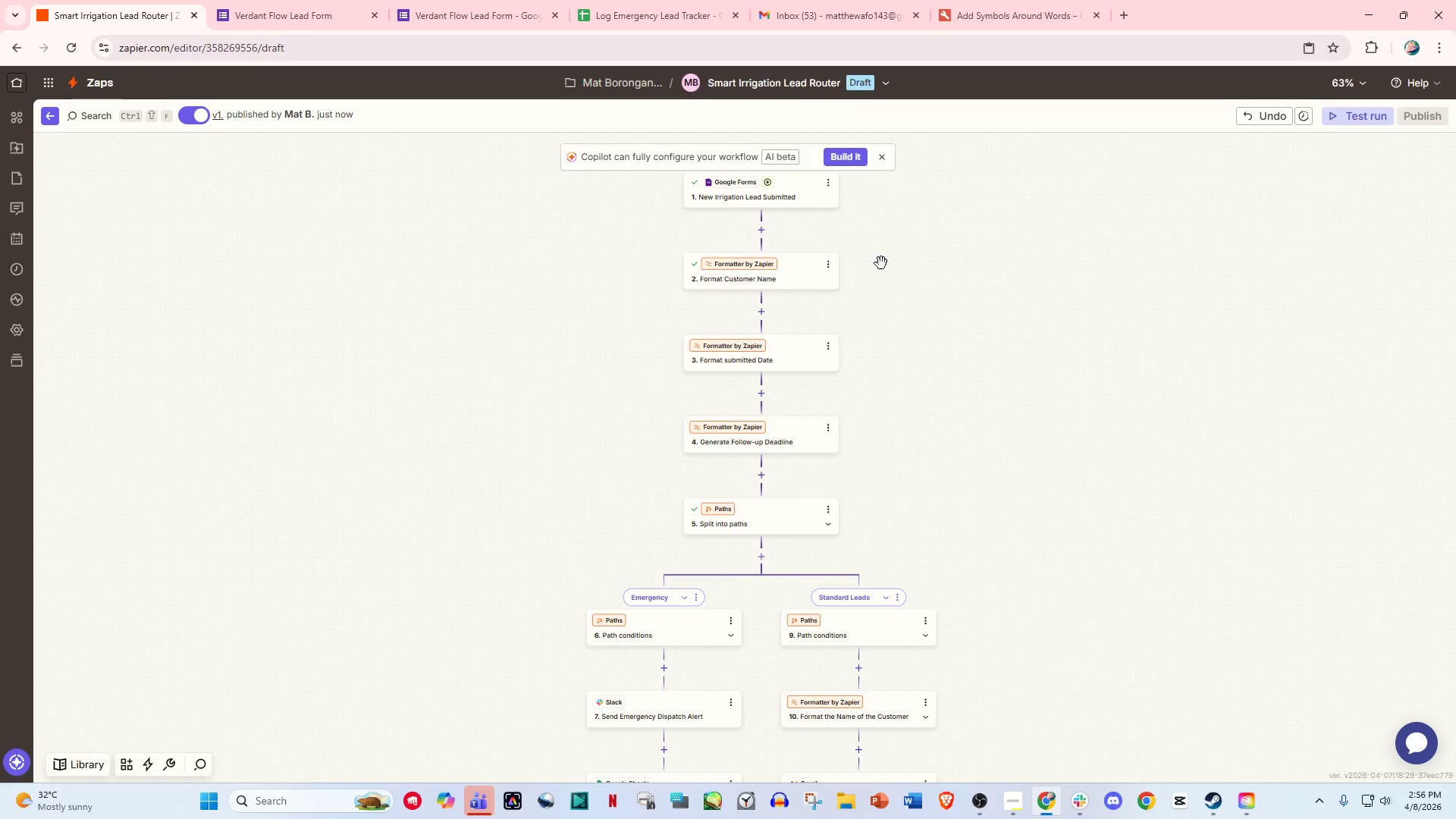 
left_click_drag(start_coordinate=[1002, 381], to_coordinate=[981, 307])
 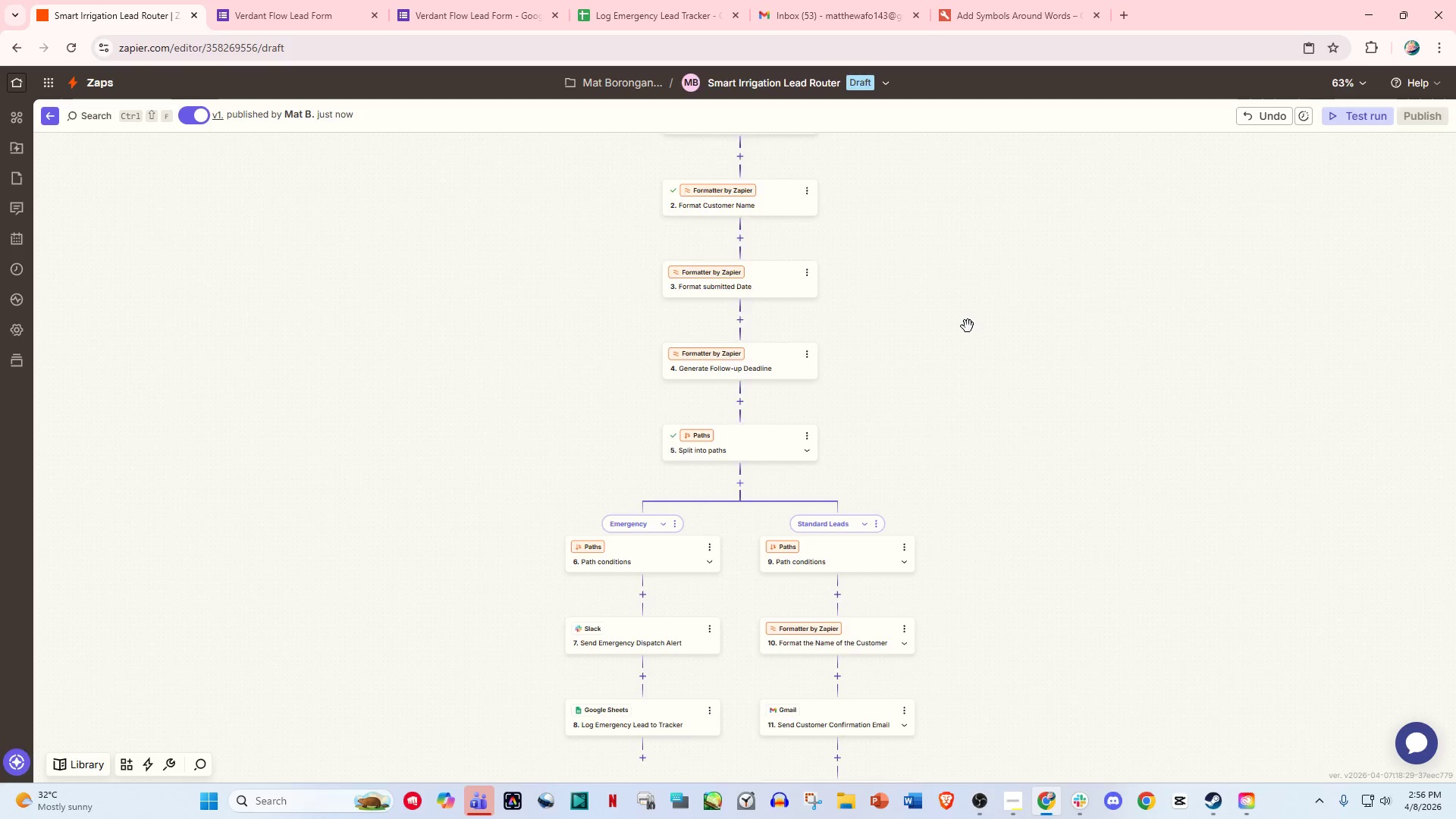 
hold_key(key=ControlLeft, duration=1.05)
scroll: coordinate [984, 337], scroll_direction: down, amount: 1.0
 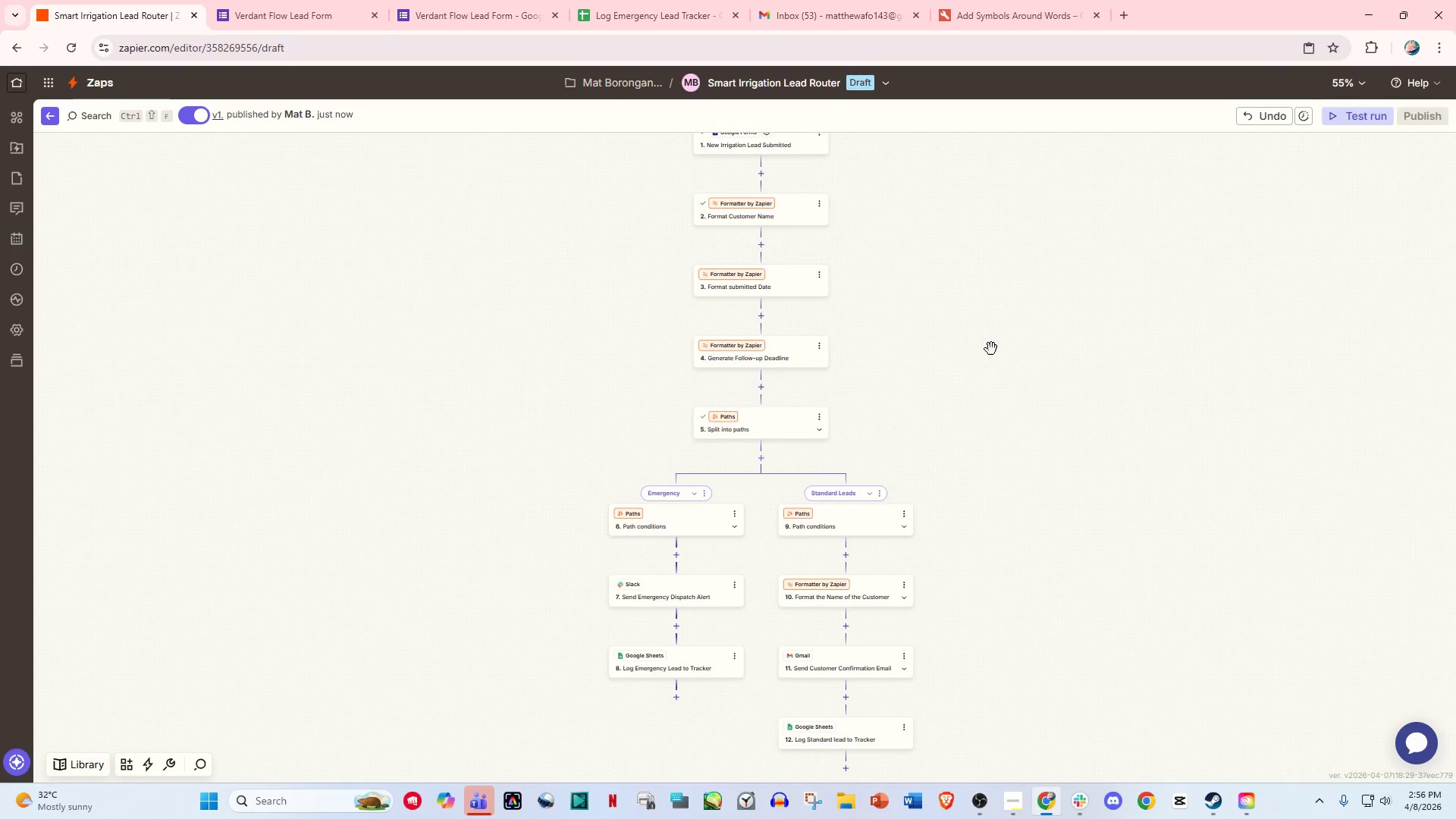 
left_click_drag(start_coordinate=[991, 349], to_coordinate=[979, 369])
 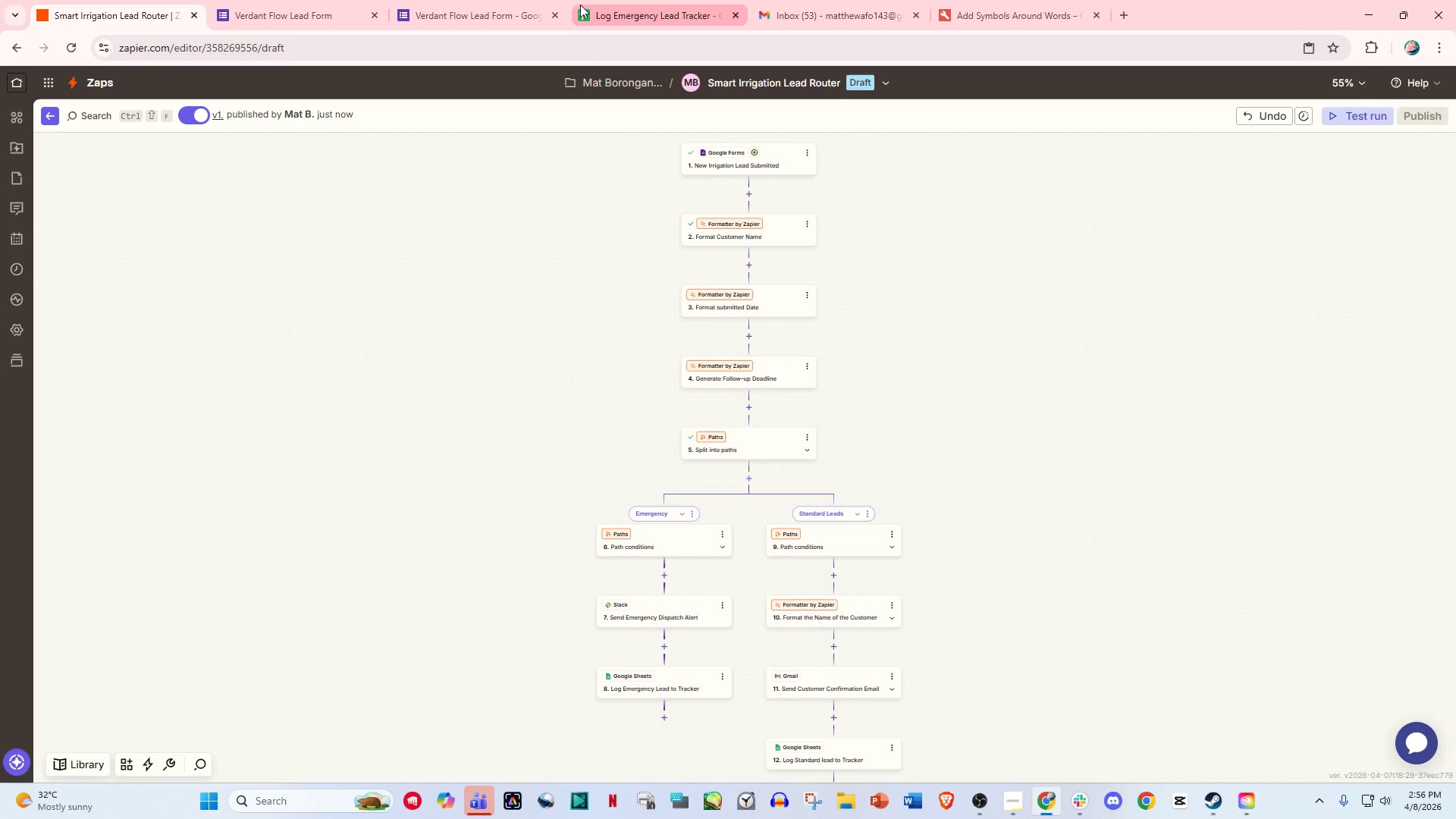 
left_click([498, 0])
 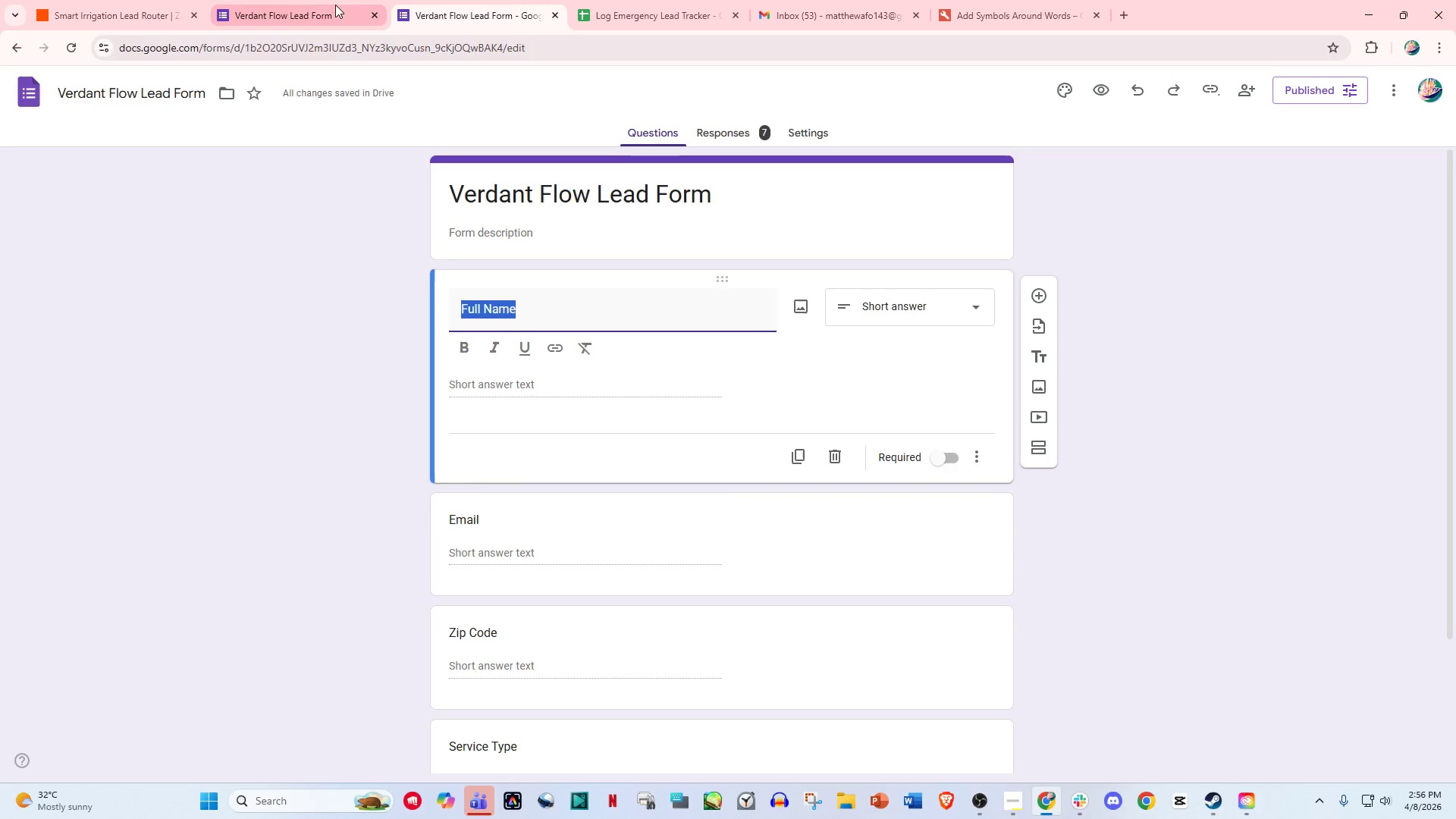 
left_click([312, 0])
 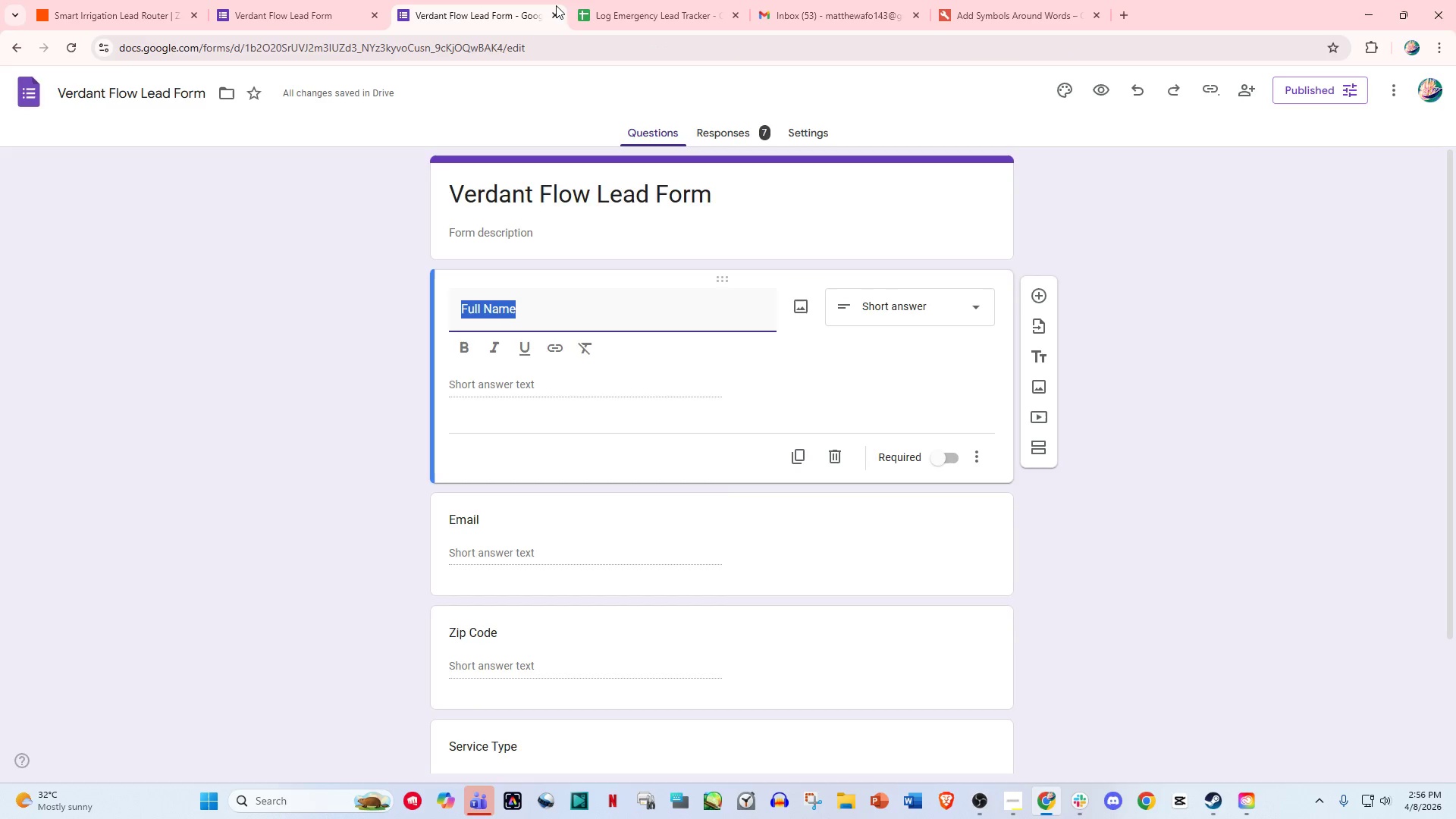 
left_click([555, 14])
 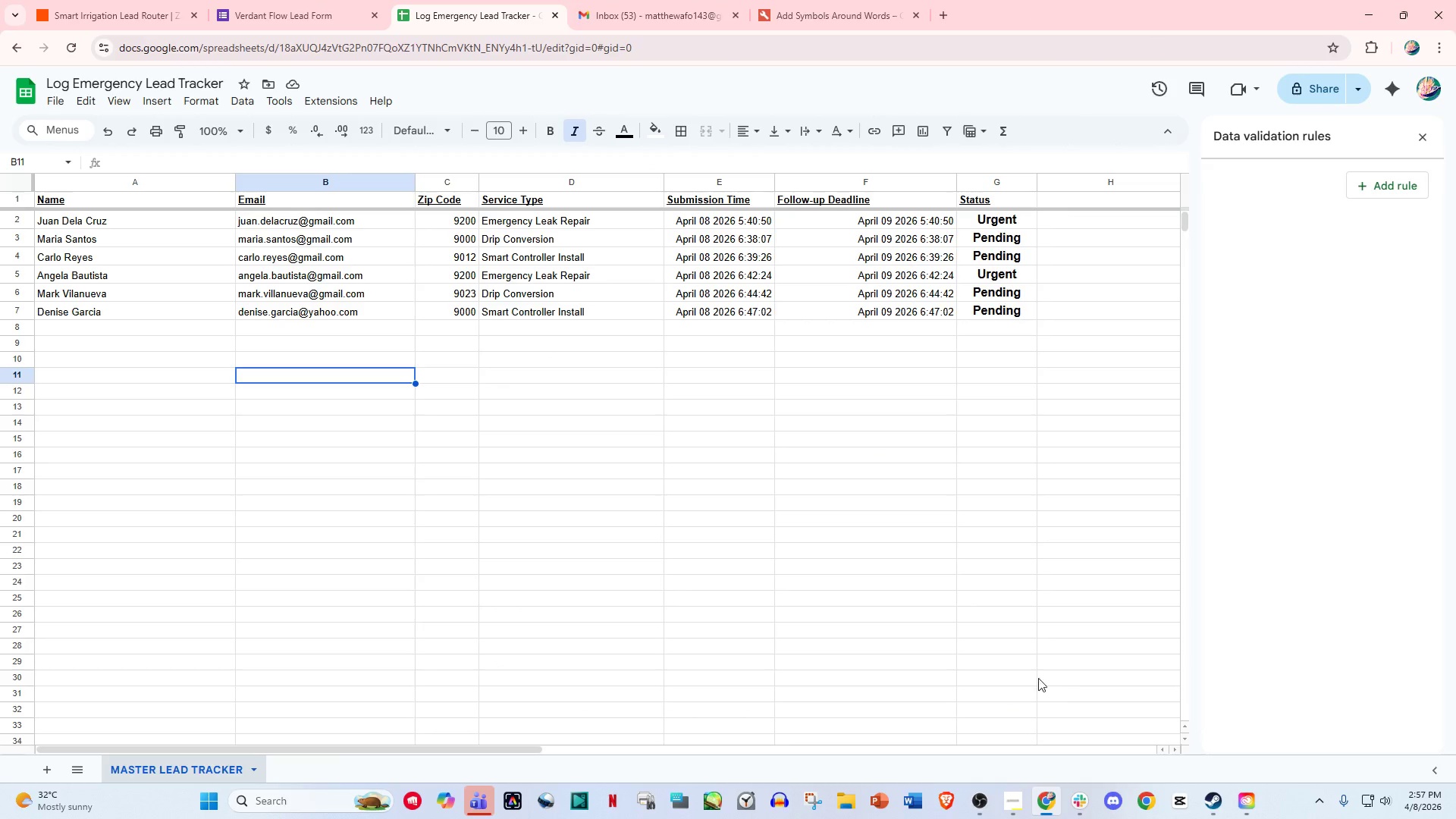 
mouse_move([974, 791])
 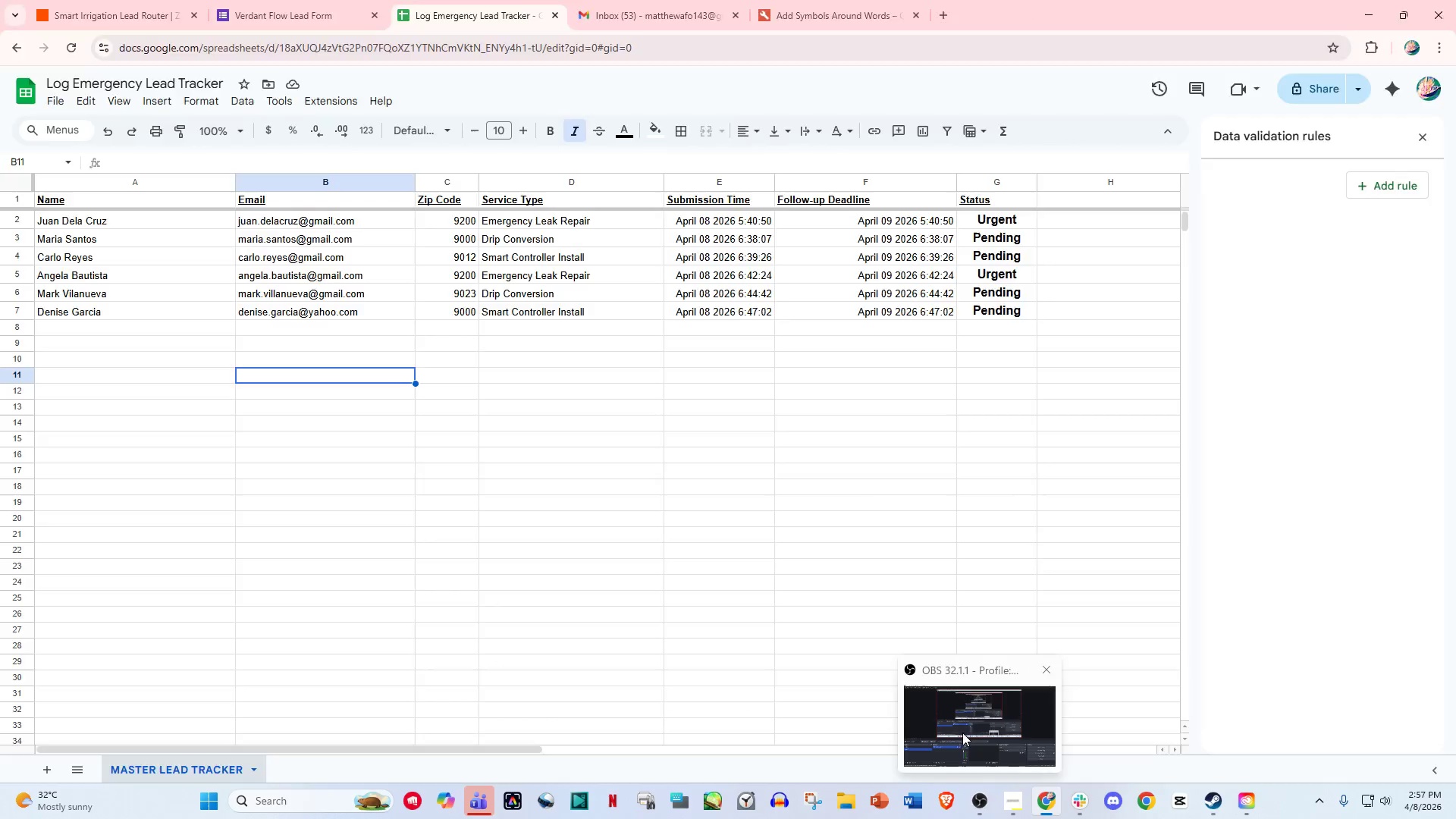 
left_click([962, 733])
 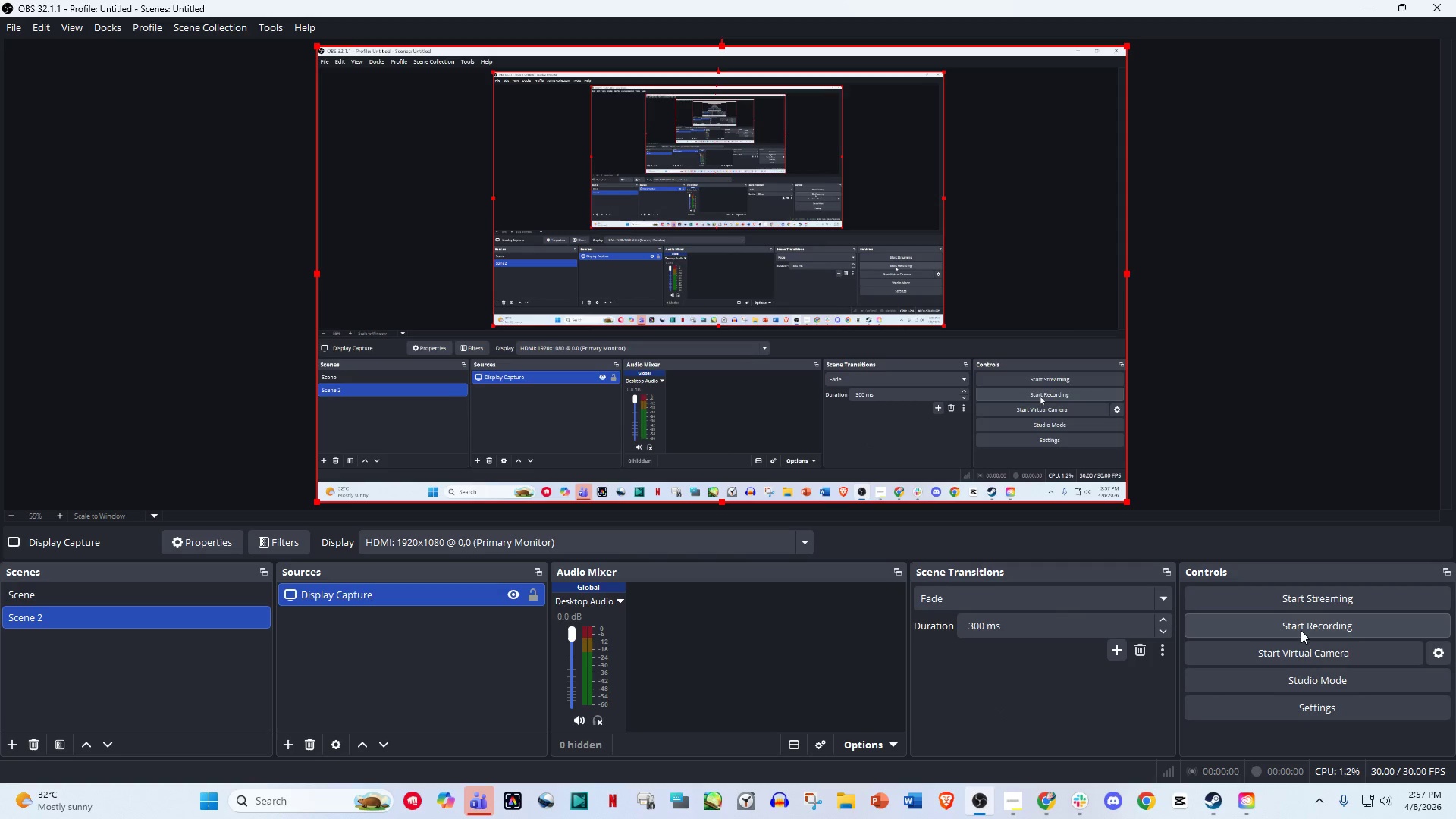 
wait(8.89)
 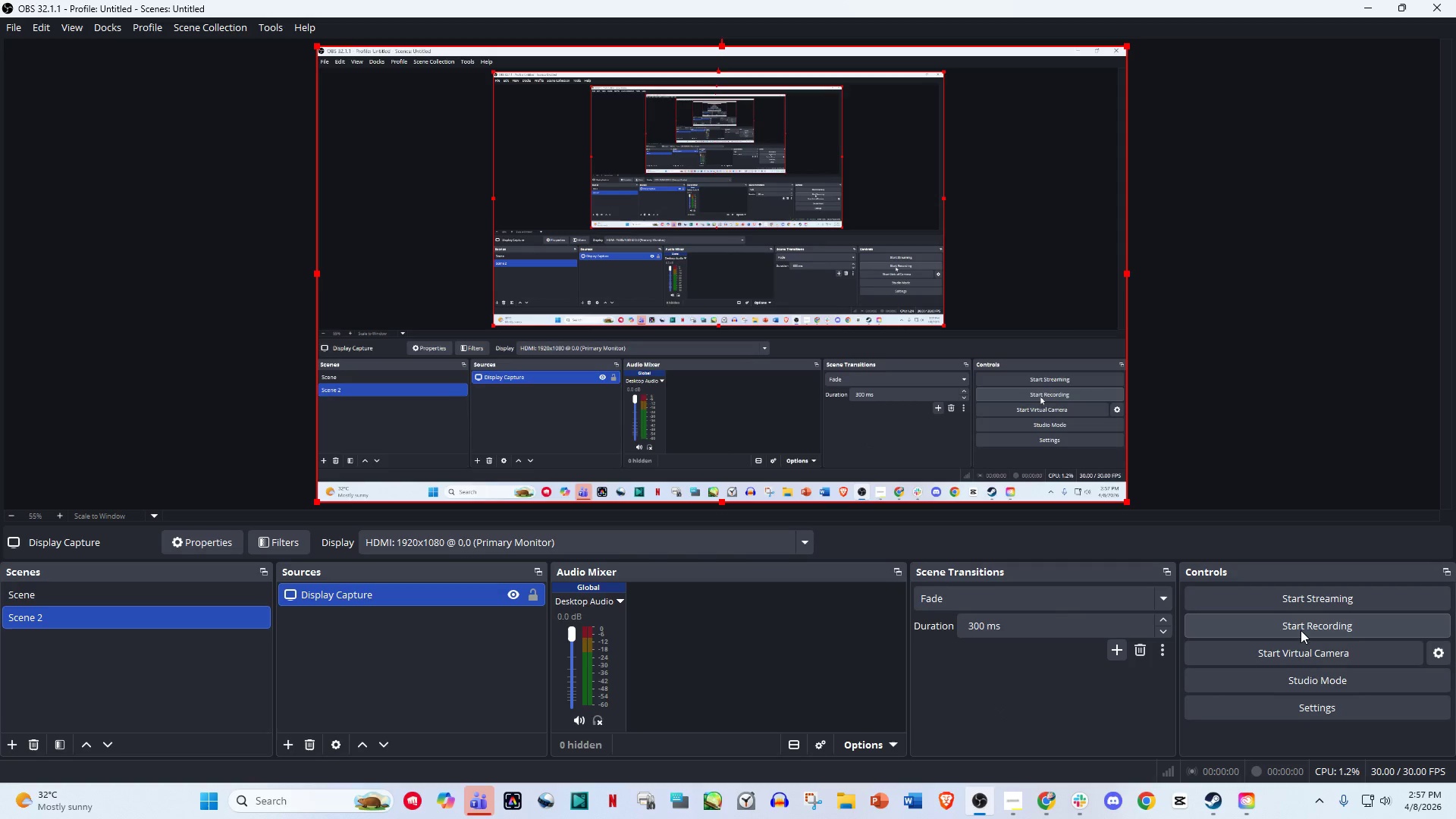 
left_click([1334, 623])
 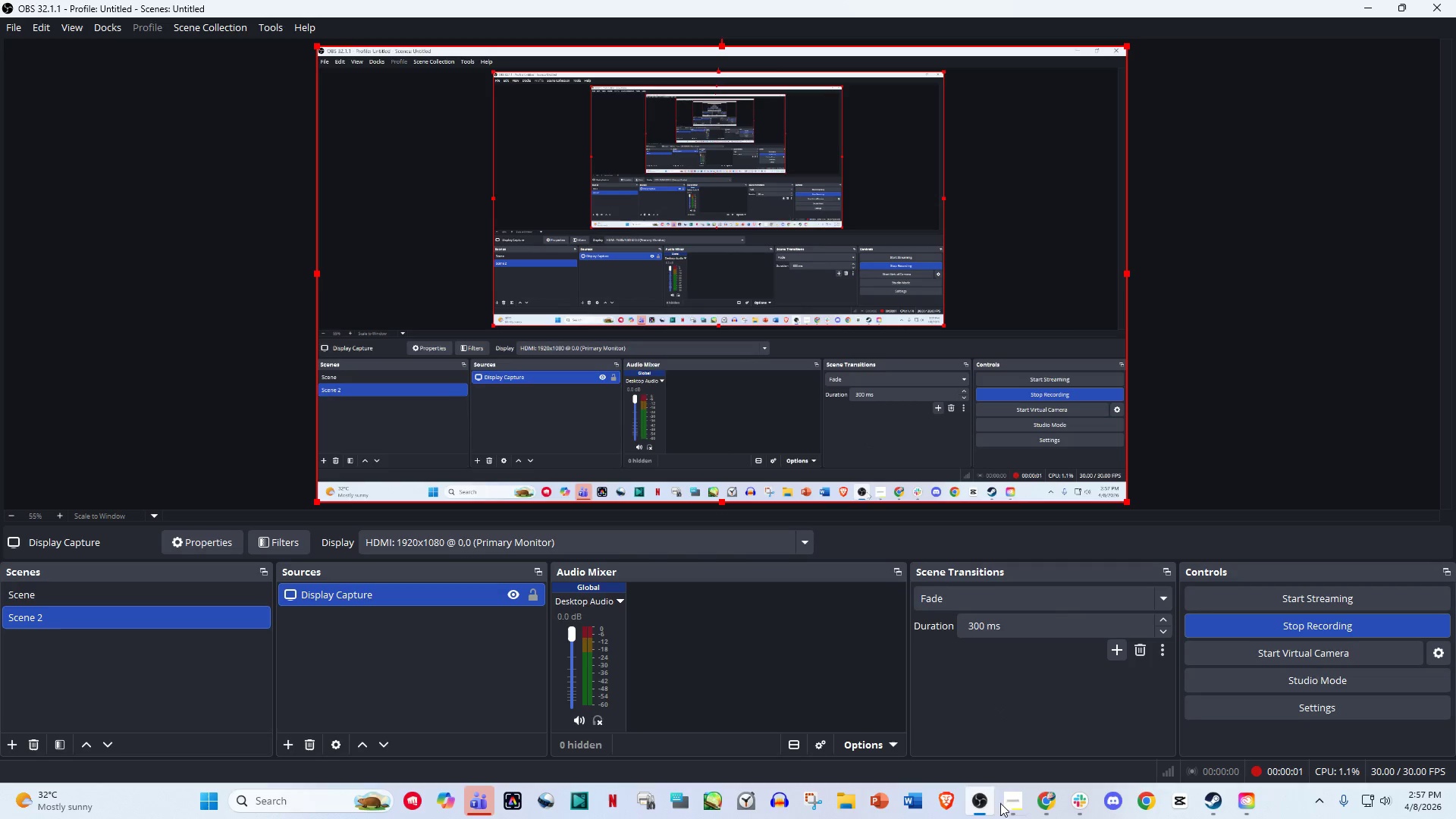 
left_click([1040, 803])
 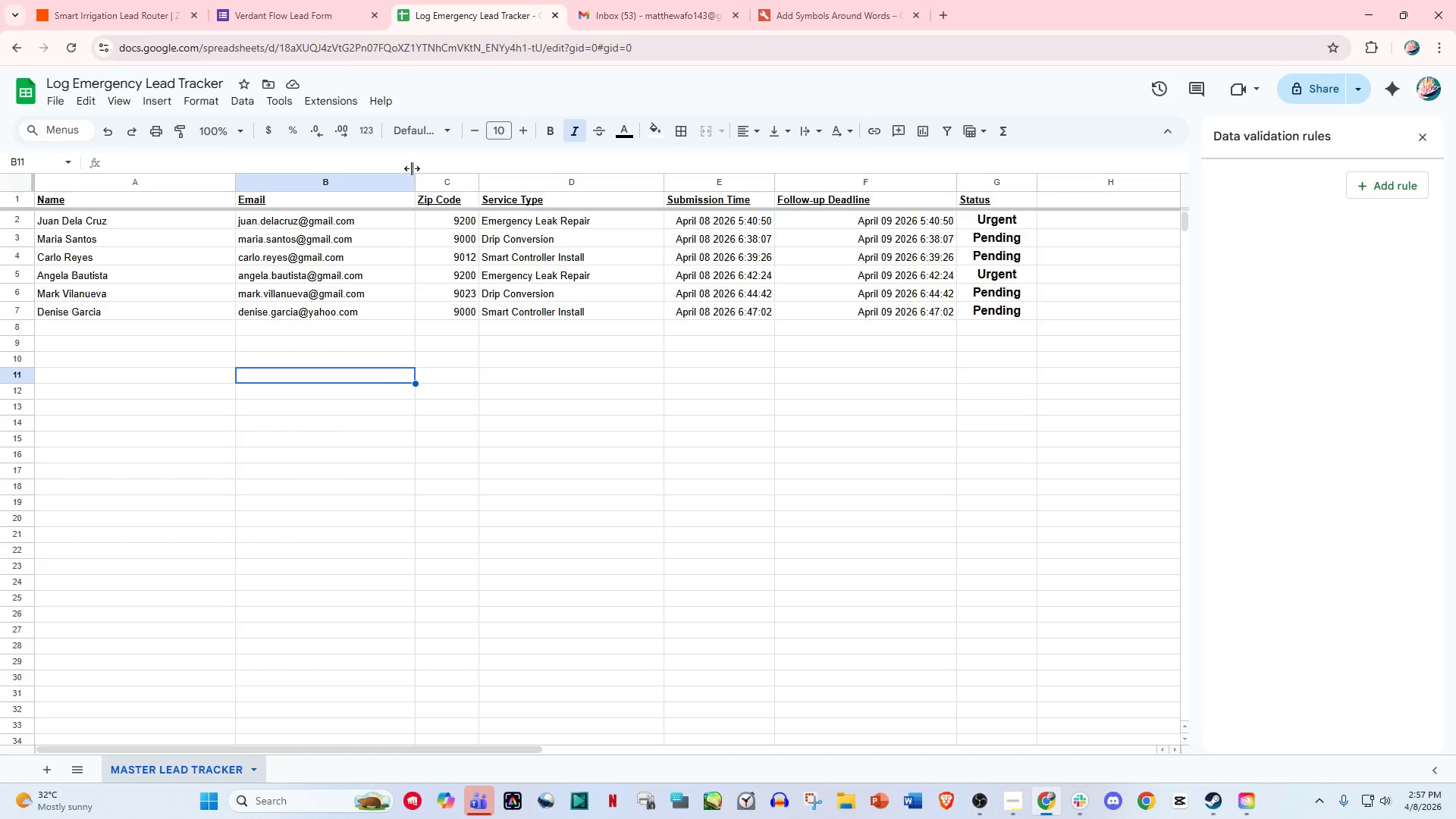 
left_click([303, 0])
 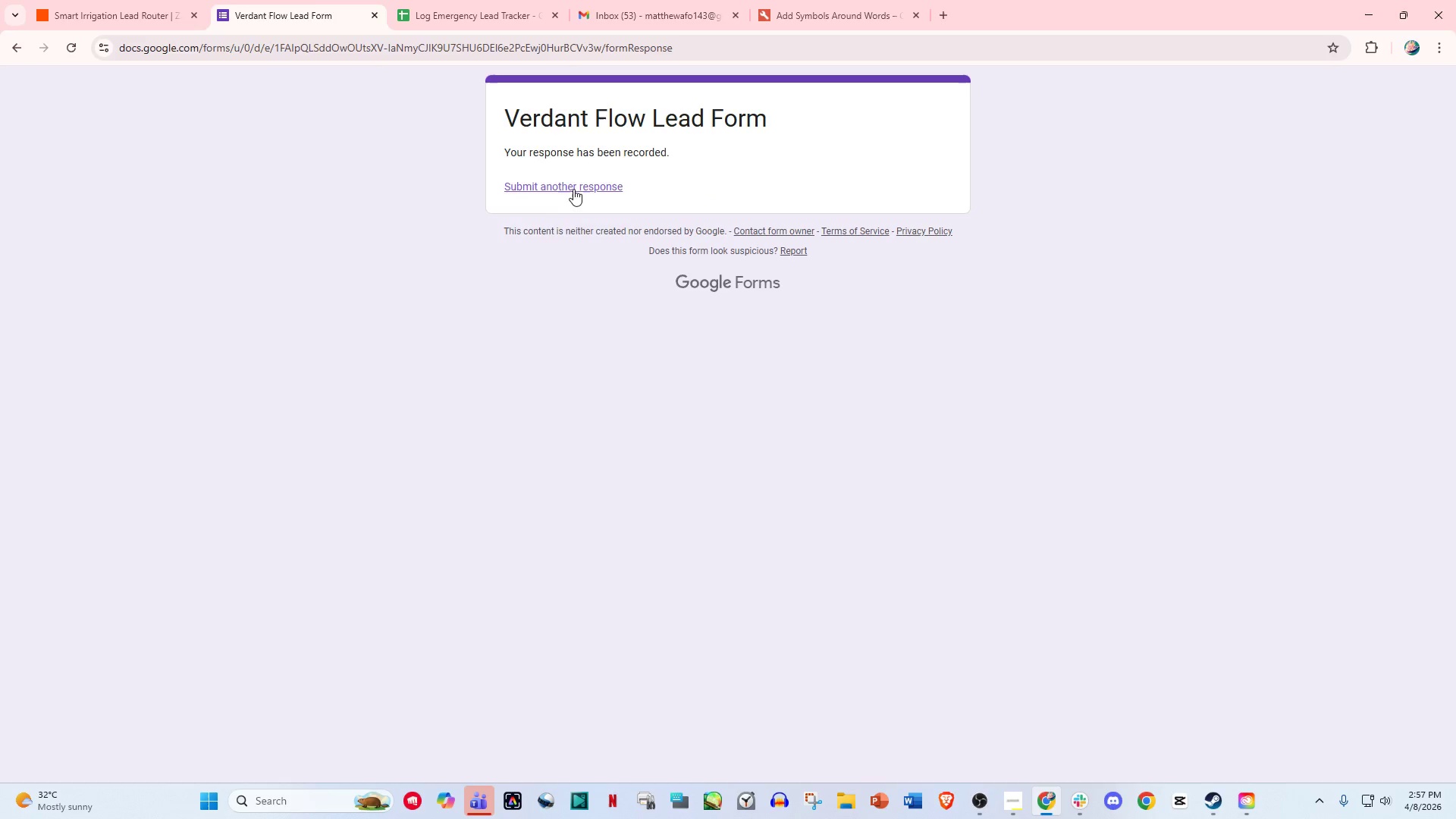 
left_click([565, 184])
 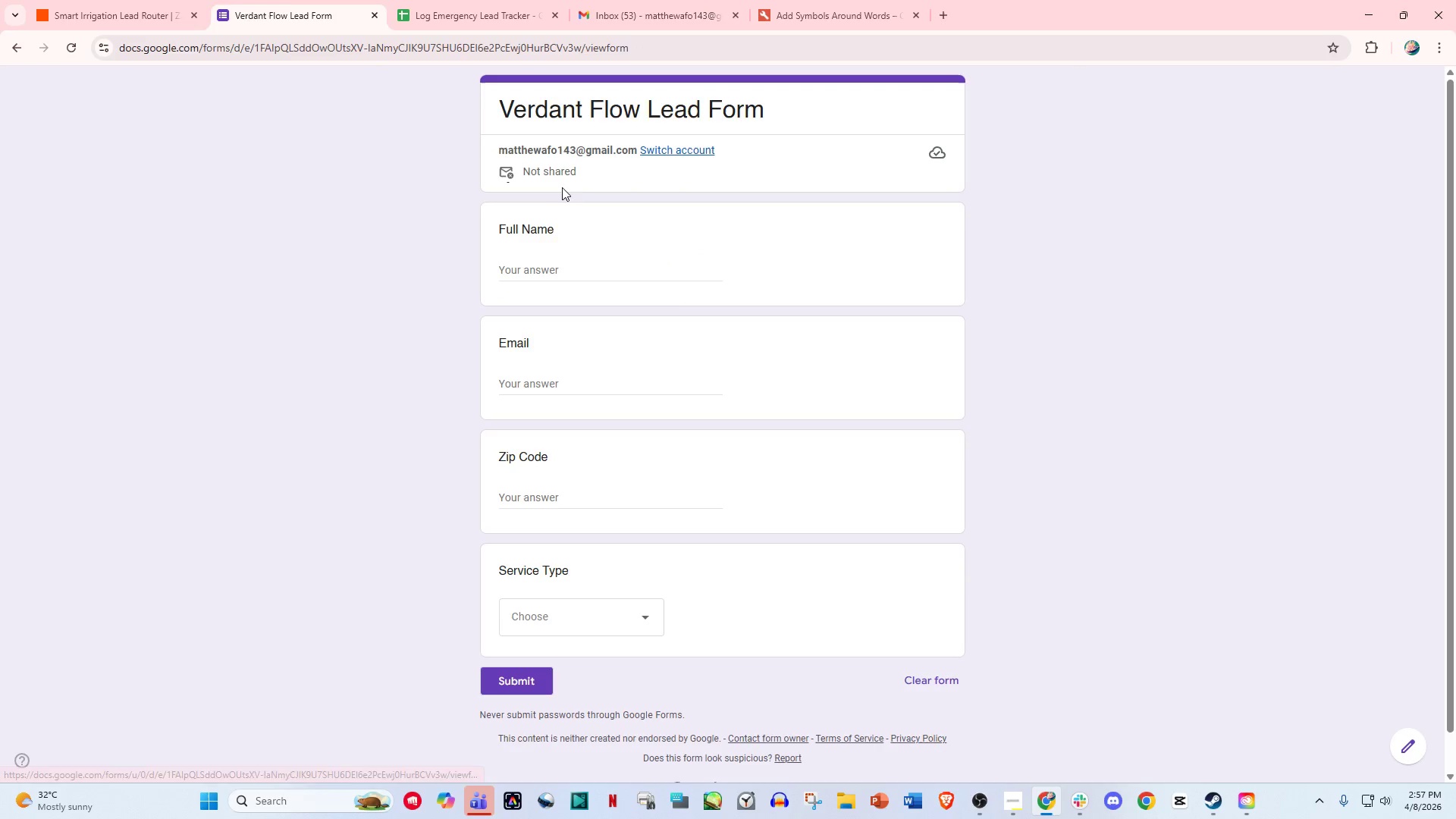 
left_click([544, 275])
 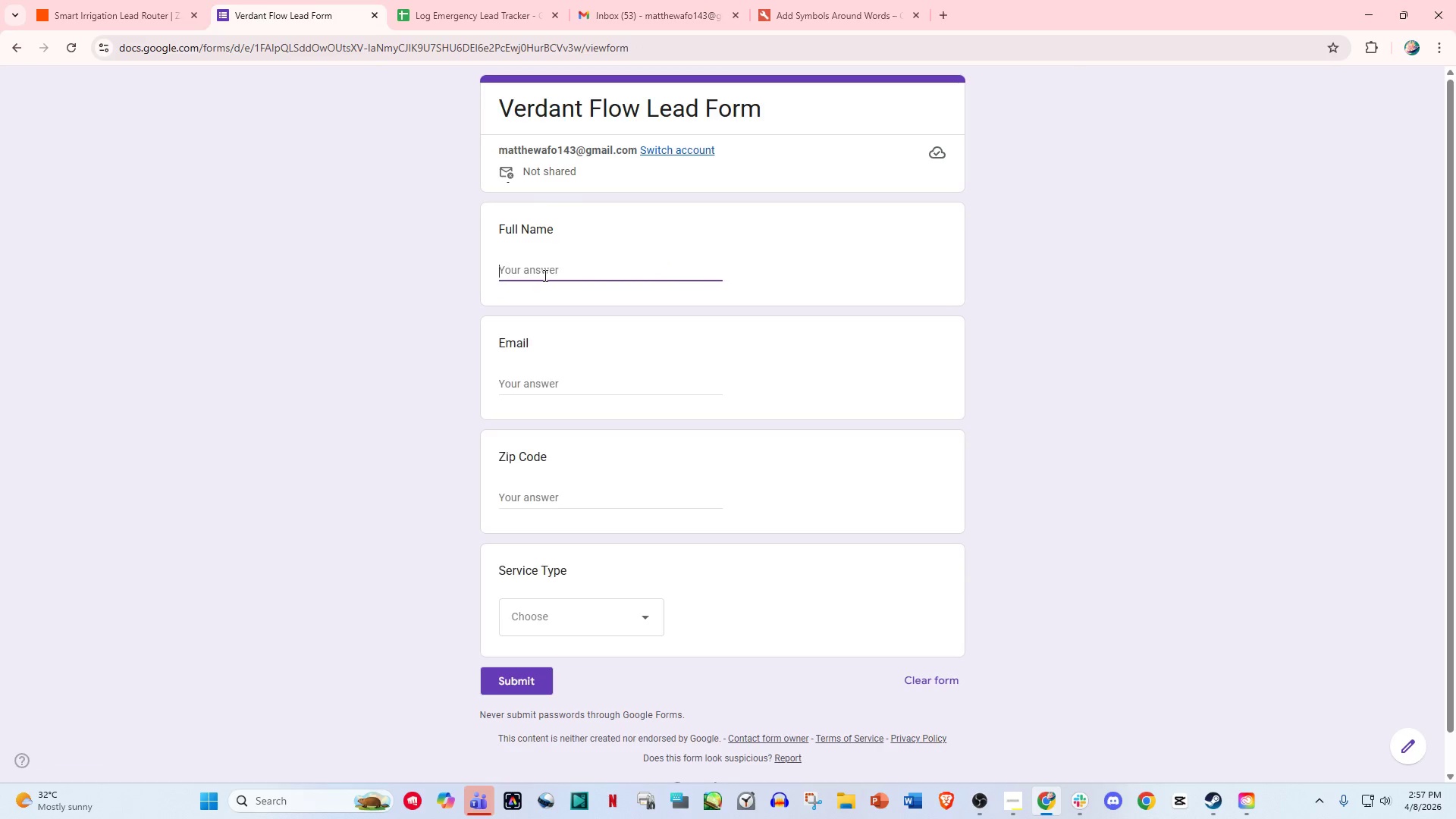 
type(Josu)
key(Backspace)
type(hua Mendoza)
 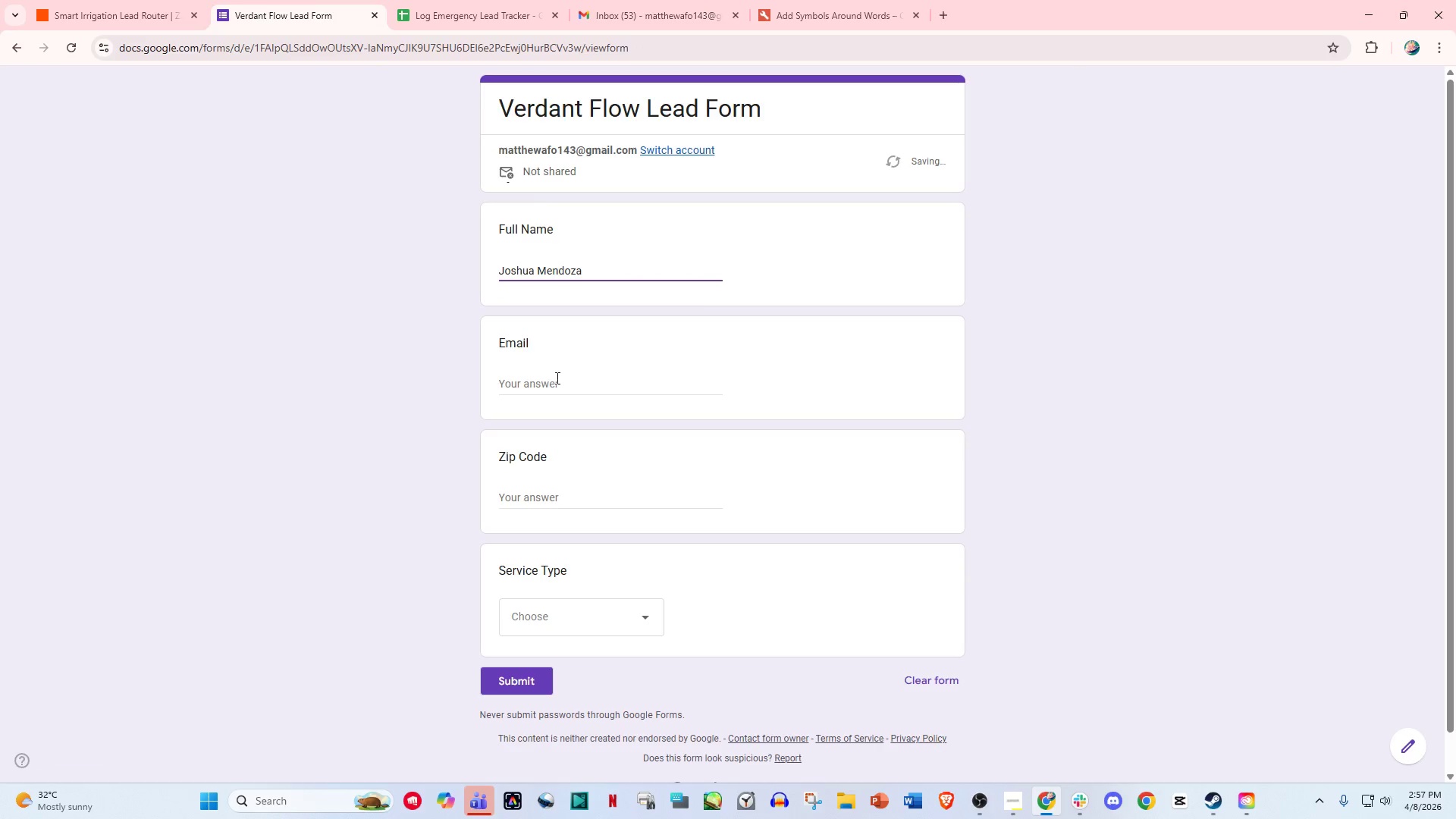 
left_click([556, 383])
 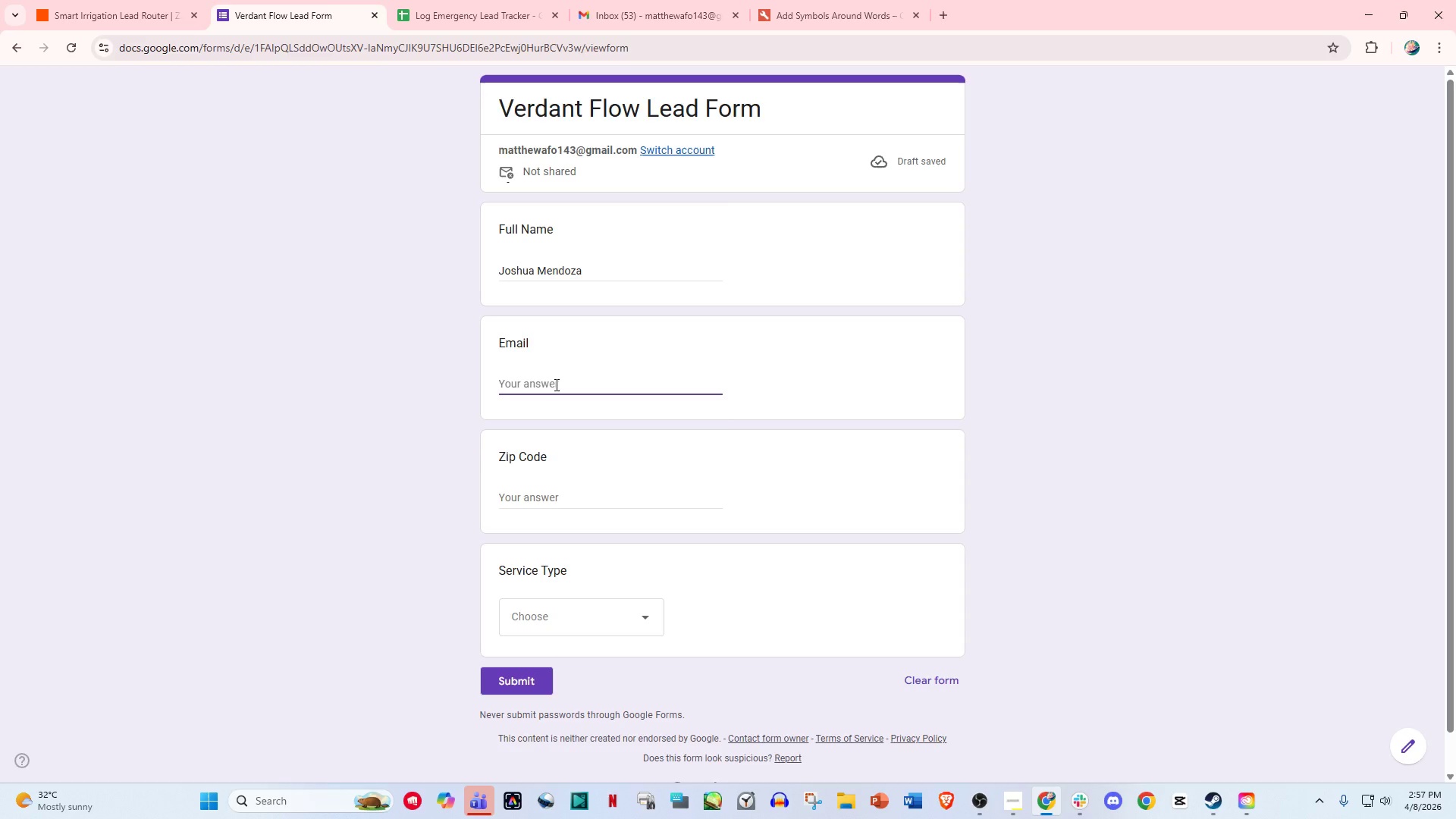 
type(josh.,)
key(Backspace)
key(Backspace)
type(.mendoza@gmail.com)
 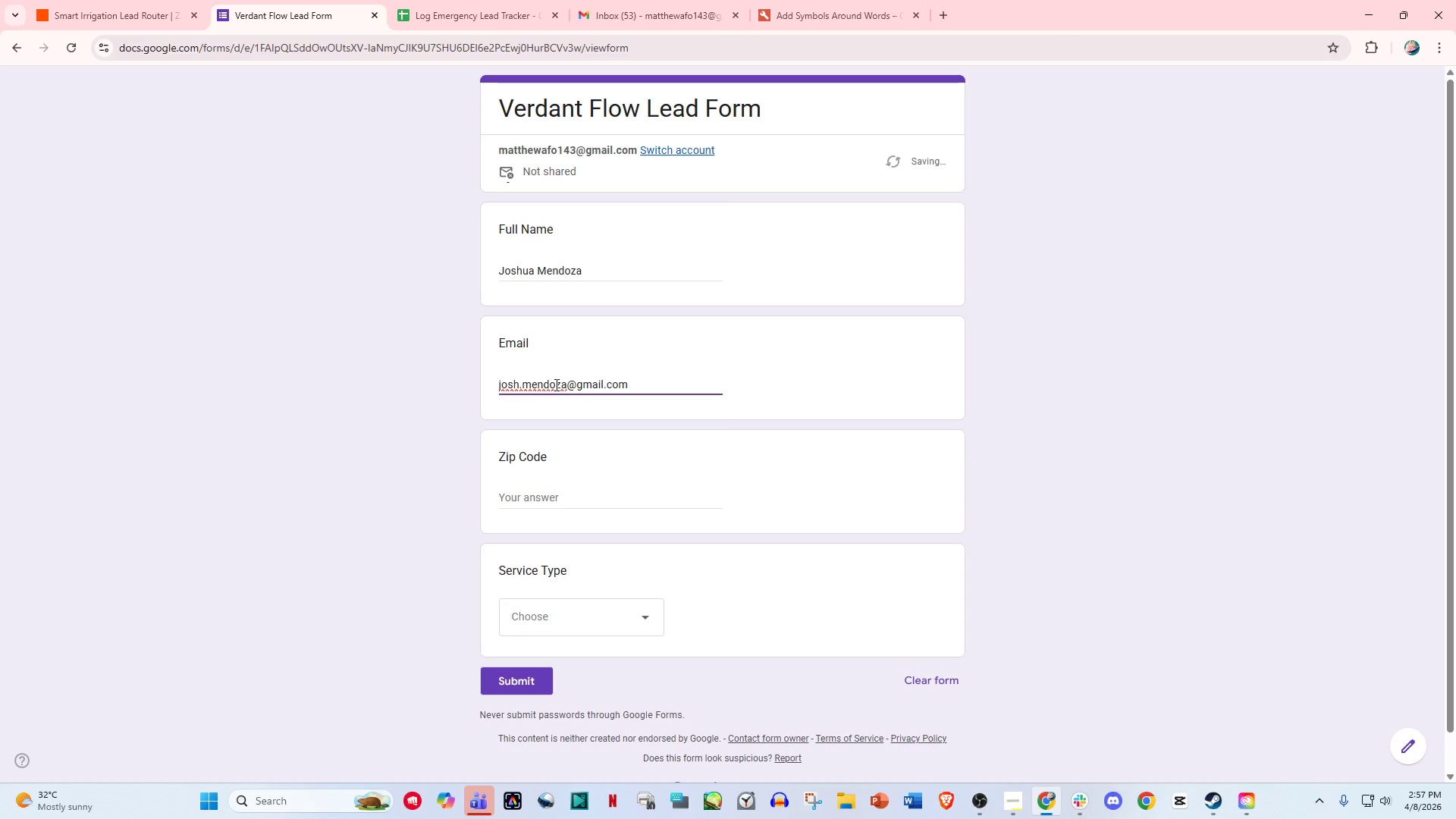 
left_click([522, 491])
 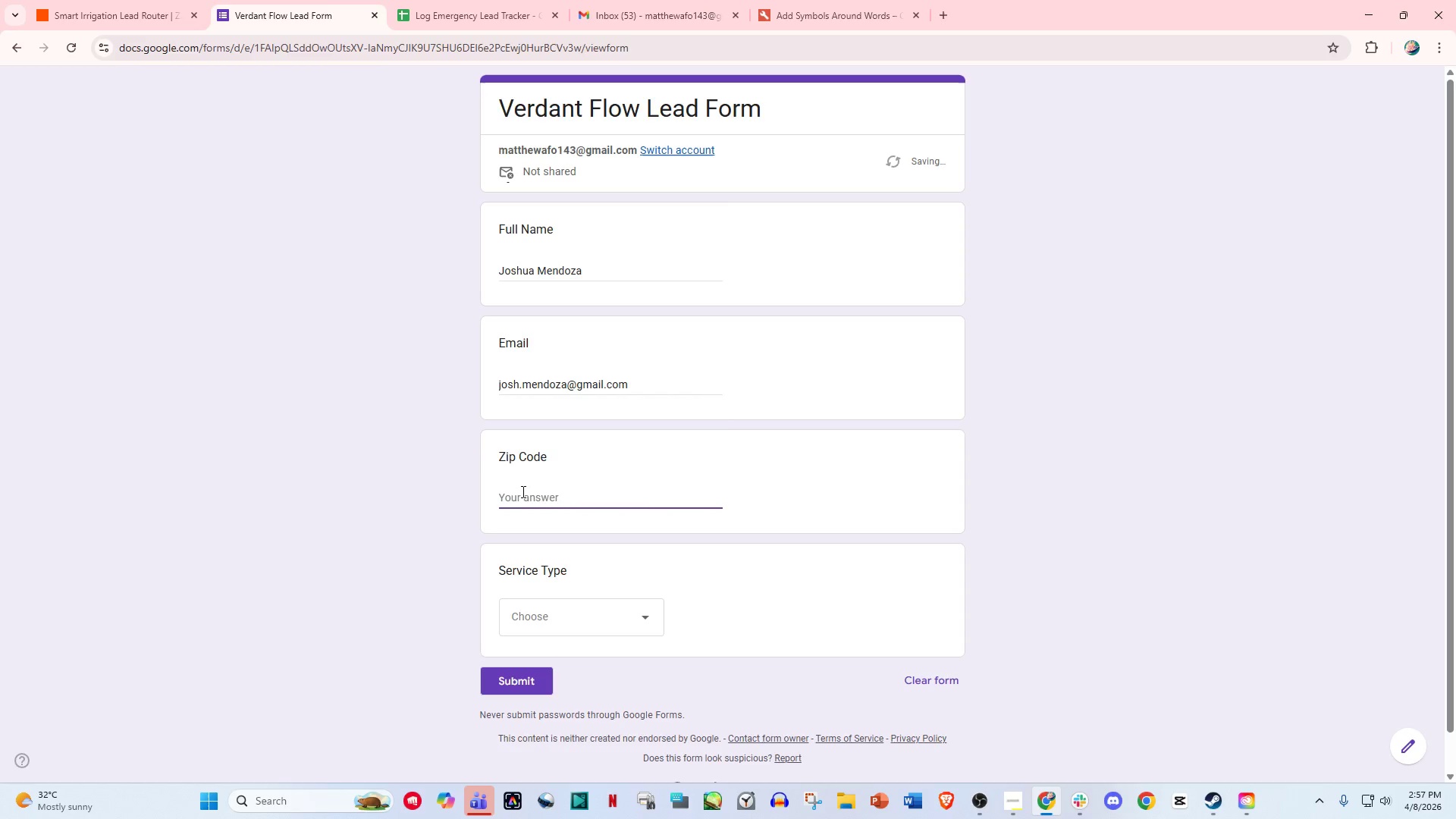 
key(Numpad9)
 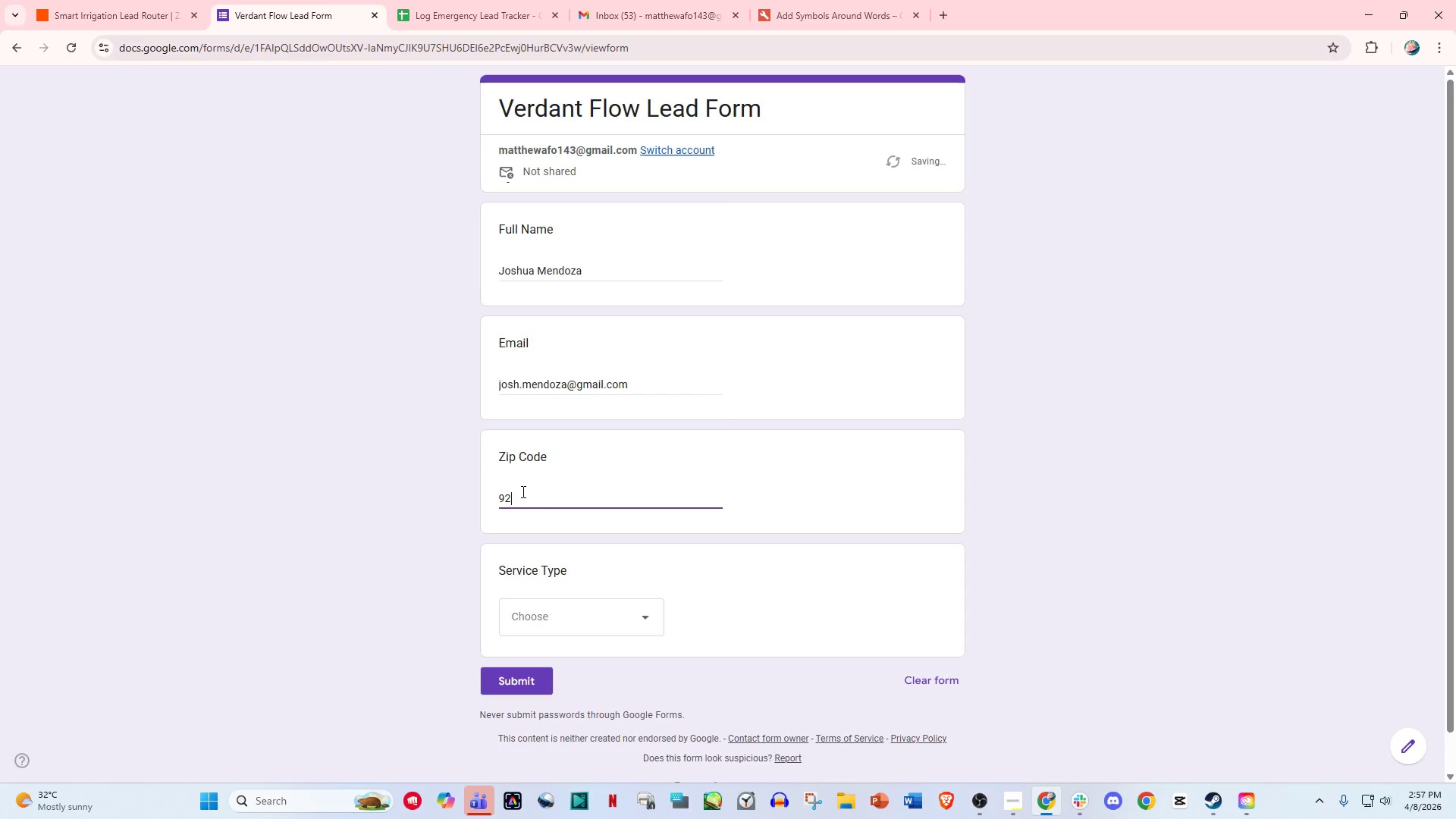 
key(Numpad2)
 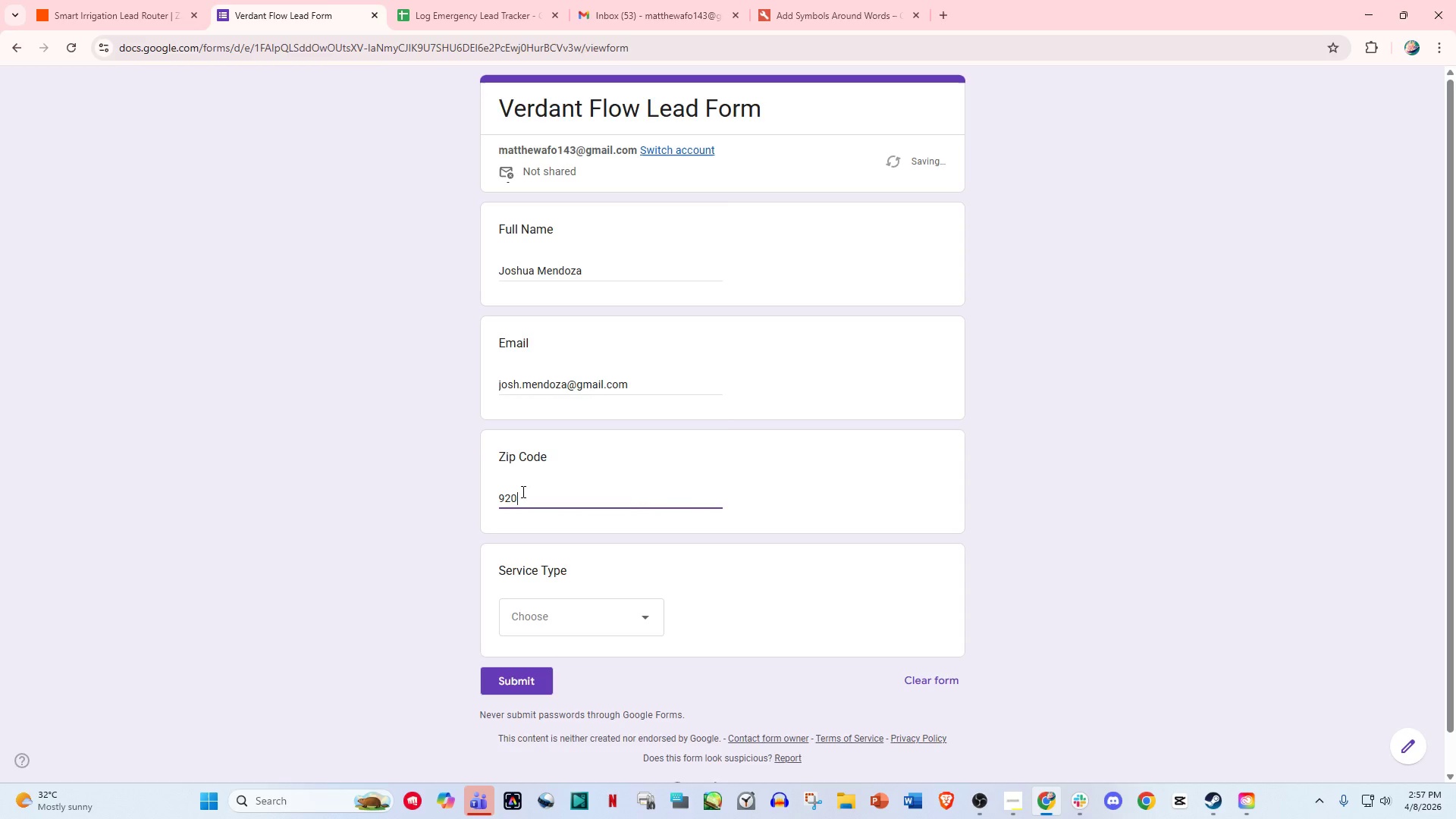 
key(Numpad0)
 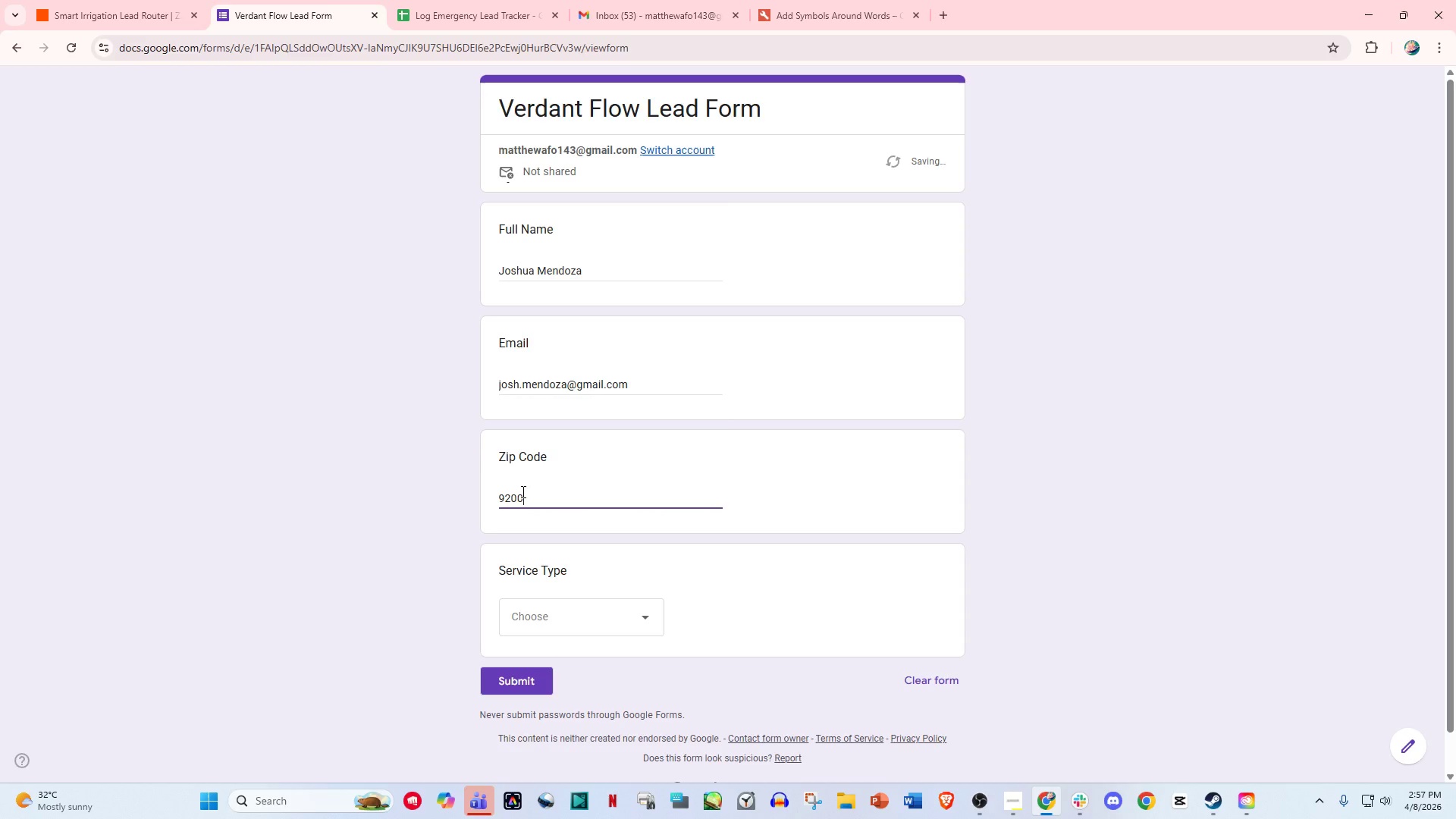 
key(Numpad0)
 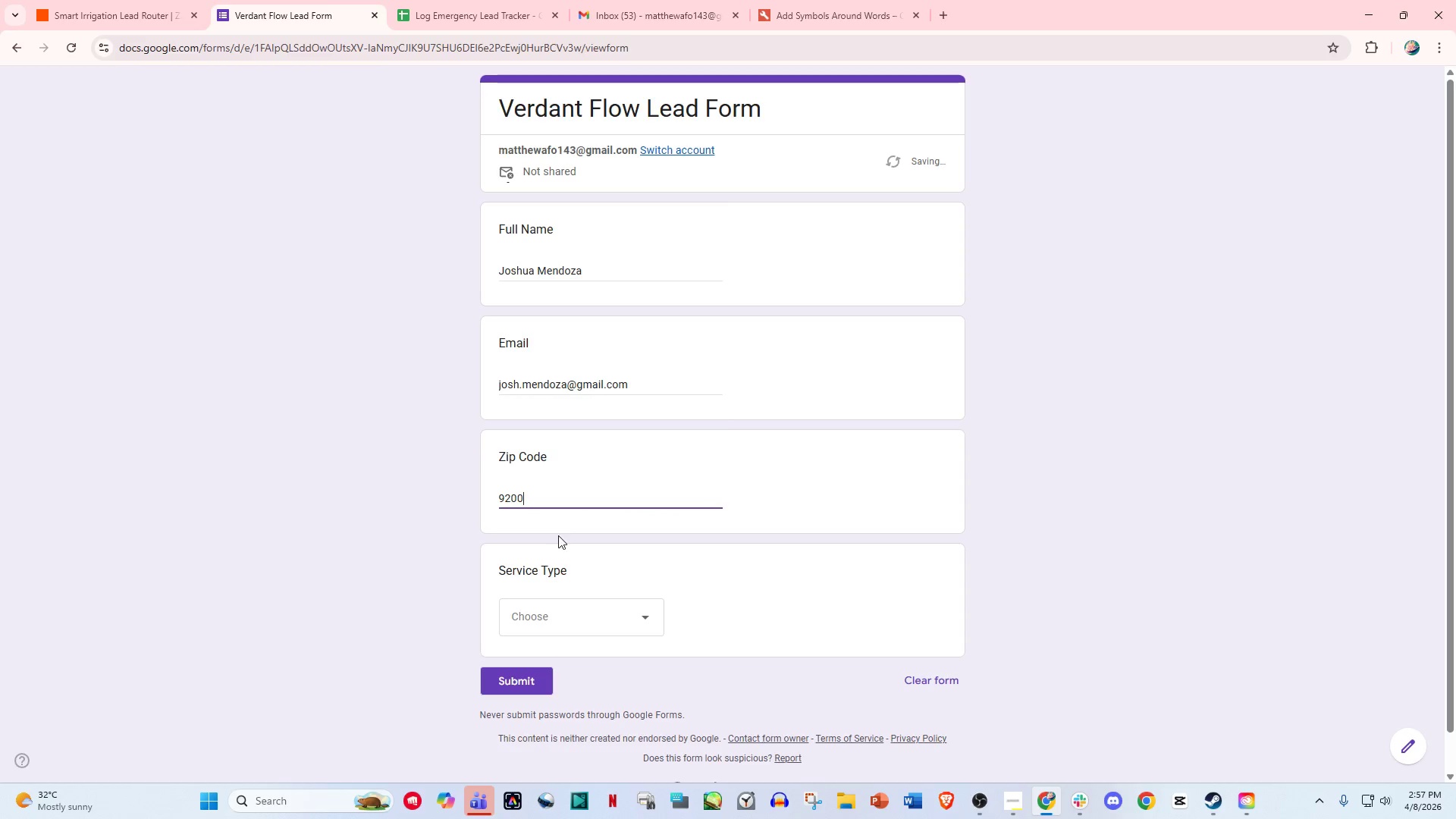 
left_click([570, 619])
 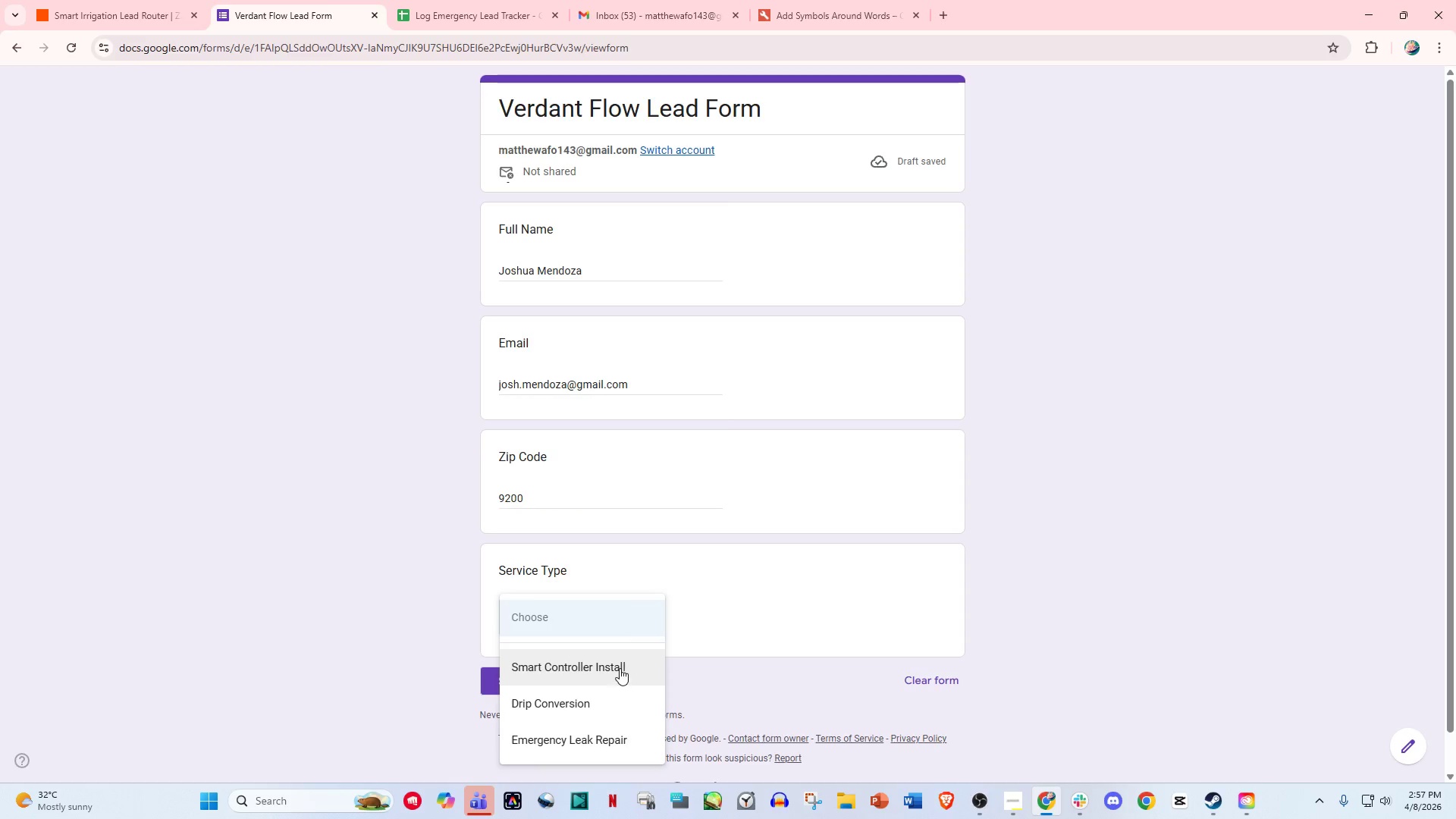 
left_click([620, 667])
 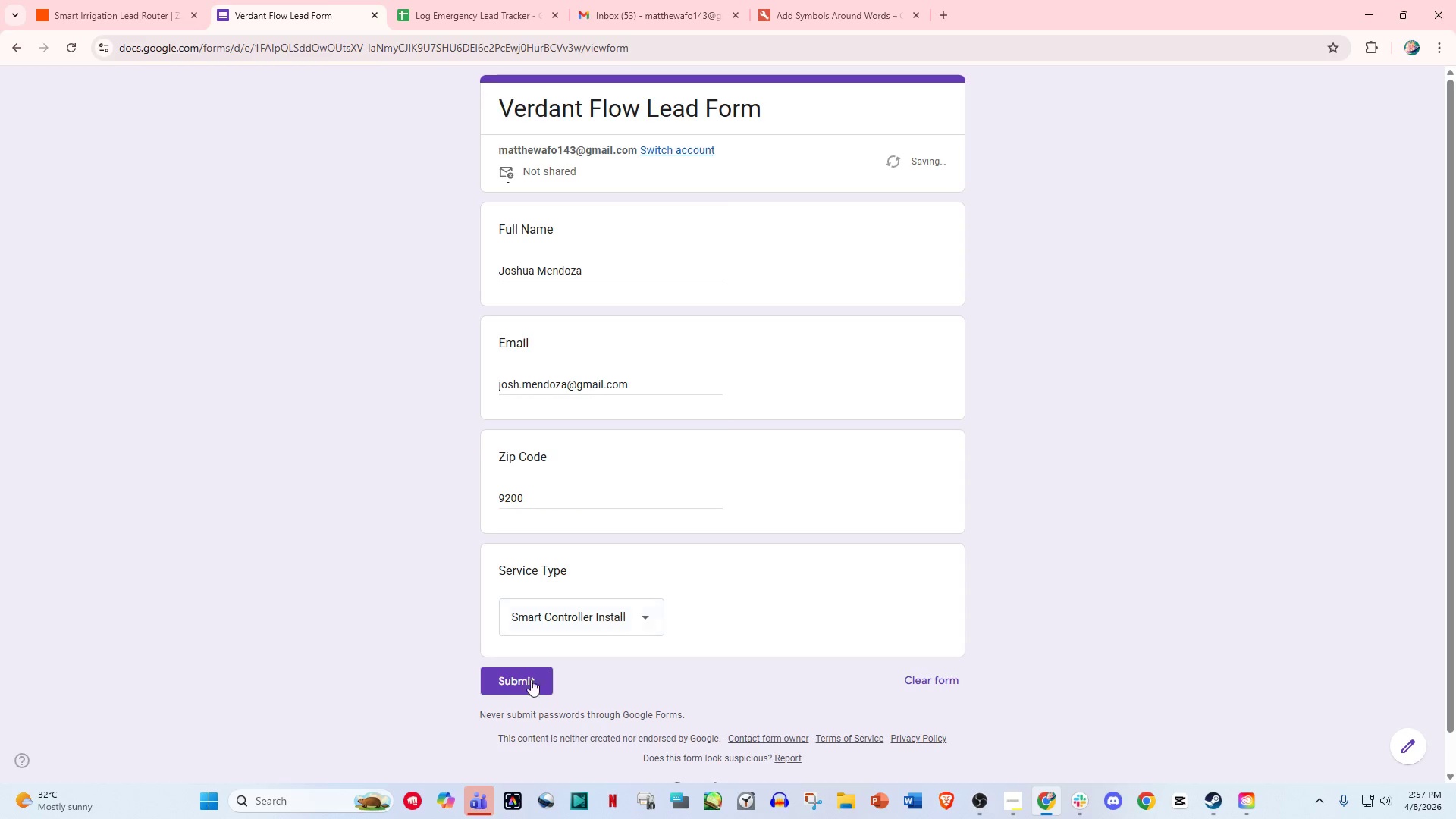 
left_click([514, 678])
 